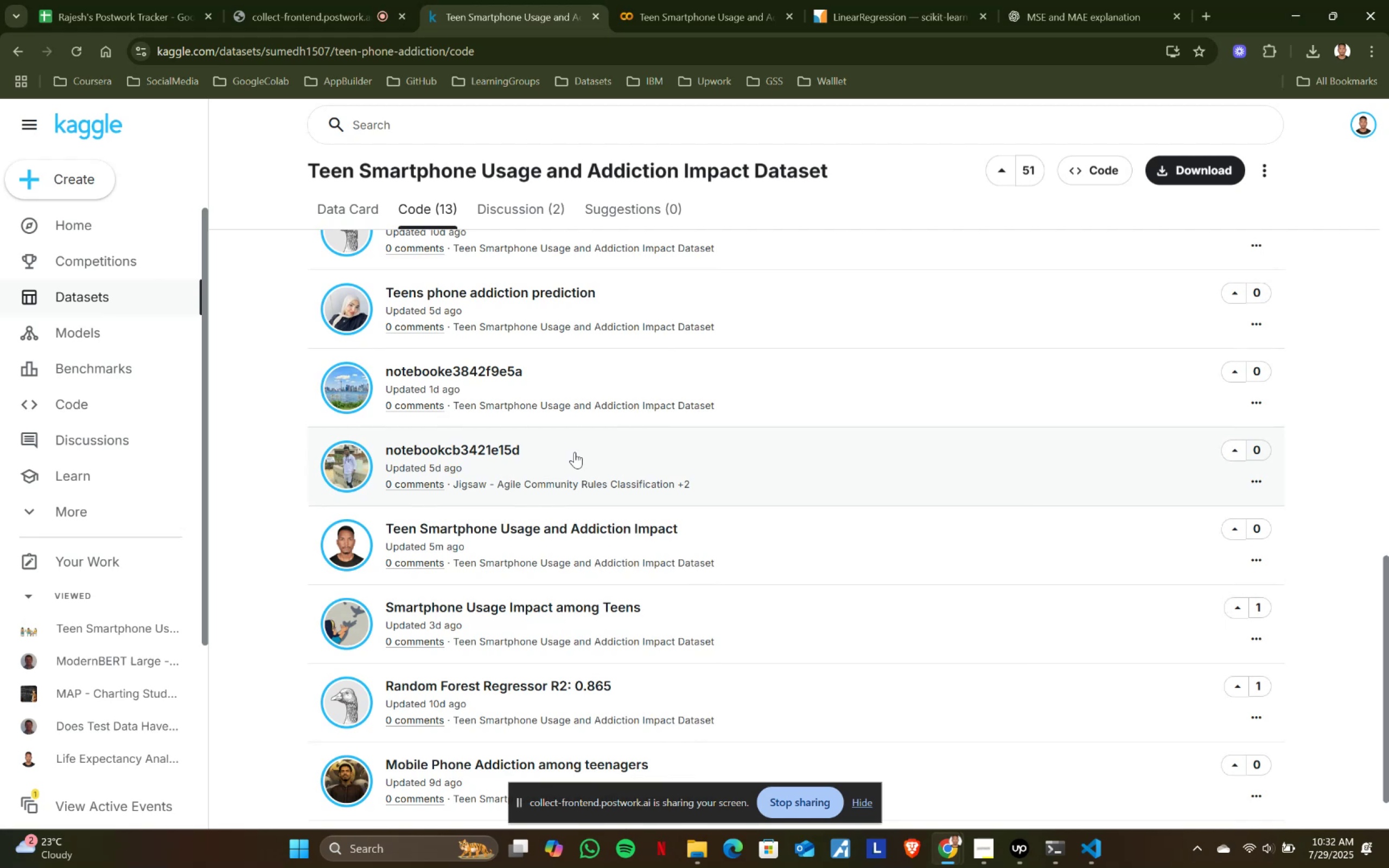 
wait(7.15)
 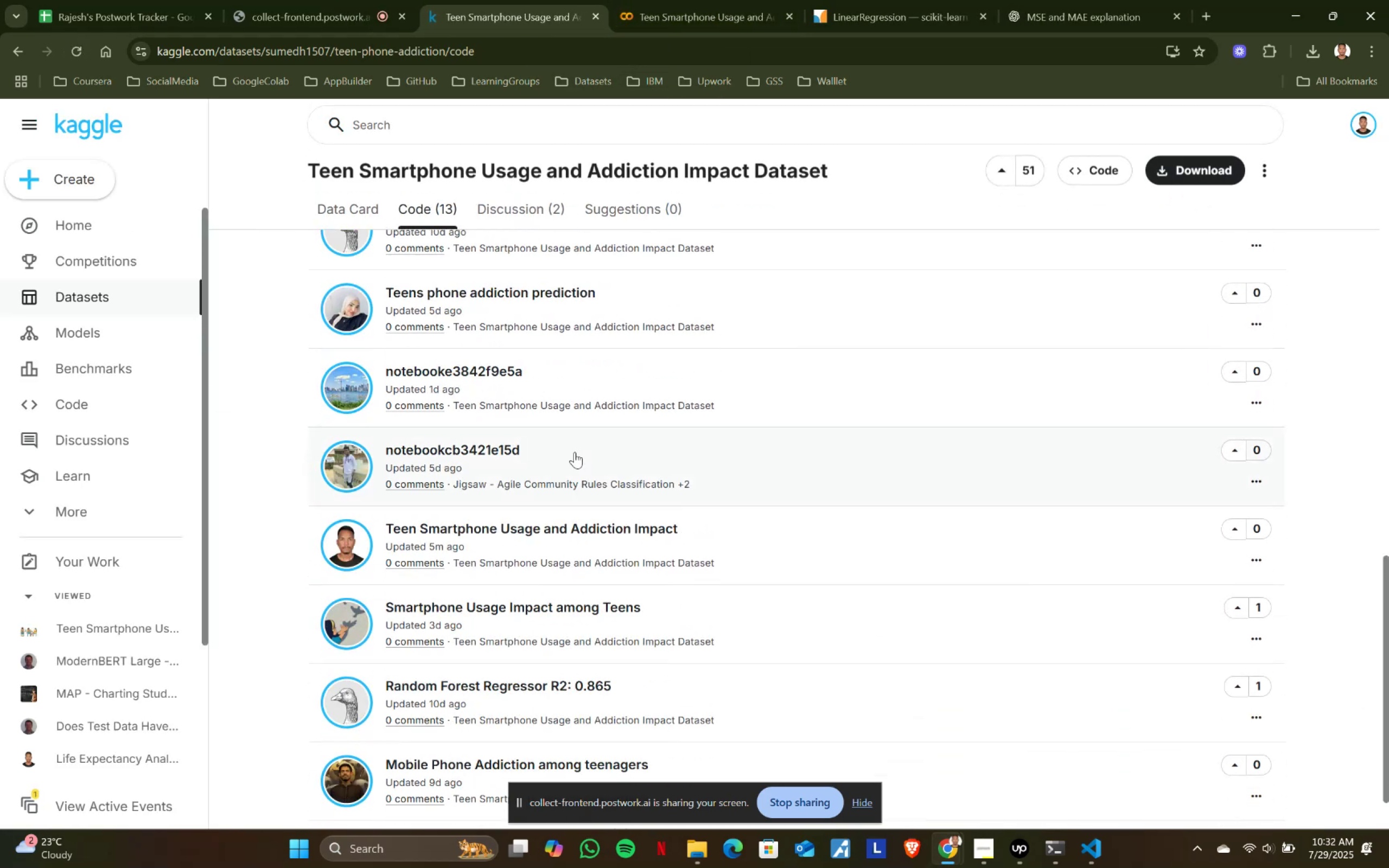 
scroll: coordinate [575, 452], scroll_direction: down, amount: 2.0
 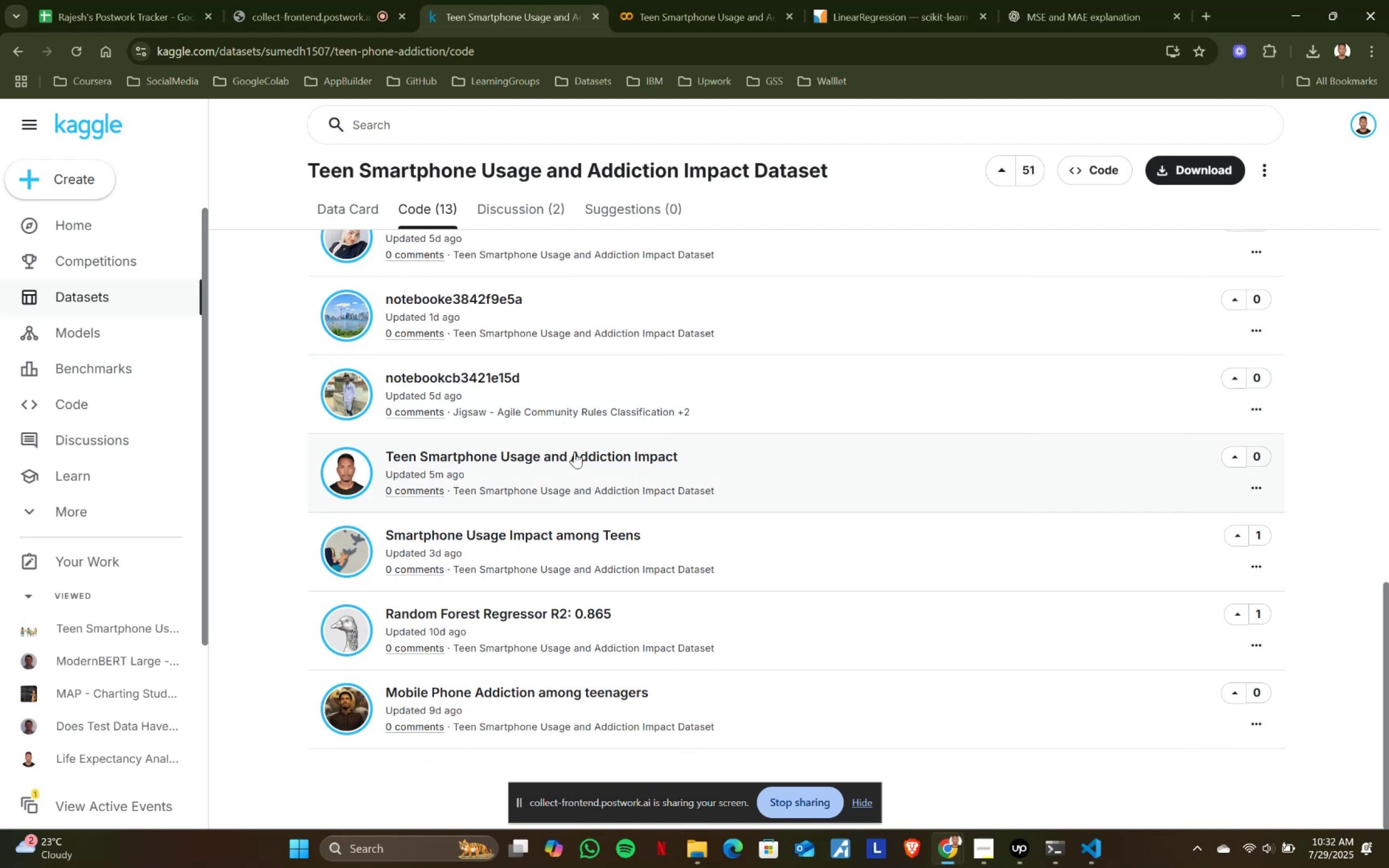 
scroll: coordinate [575, 452], scroll_direction: up, amount: 1.0
 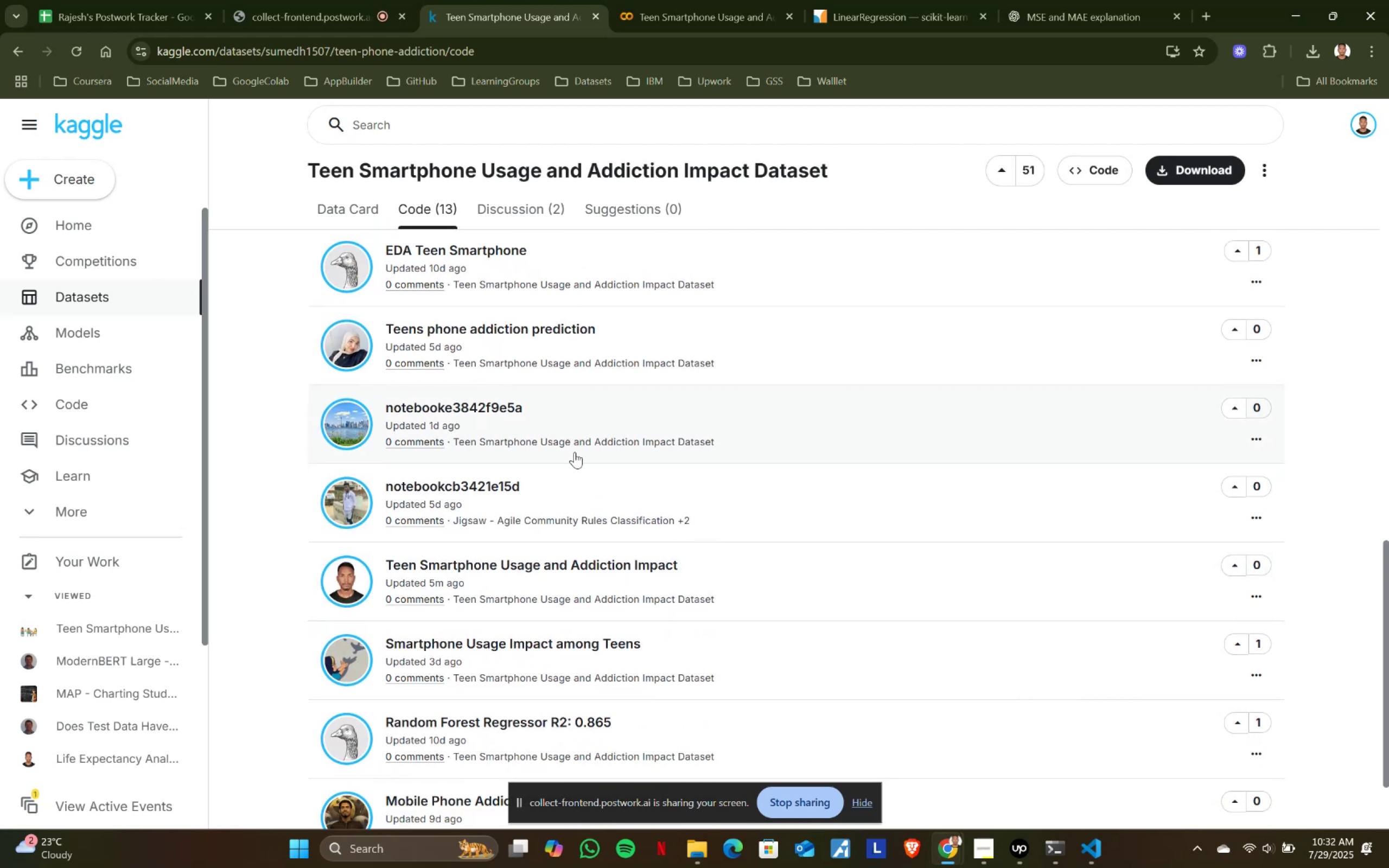 
scroll: coordinate [575, 452], scroll_direction: down, amount: 1.0
 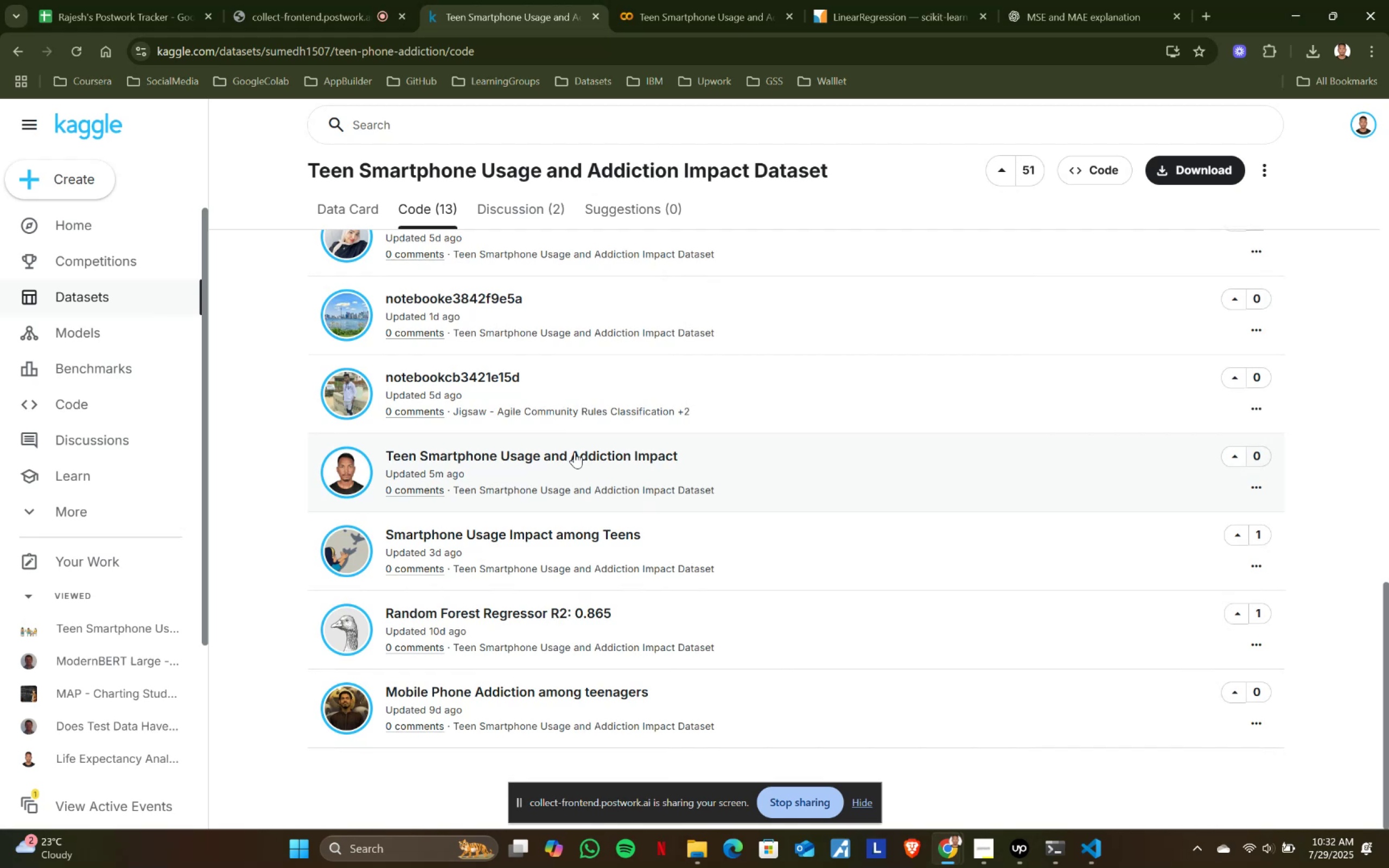 
wait(11.6)
 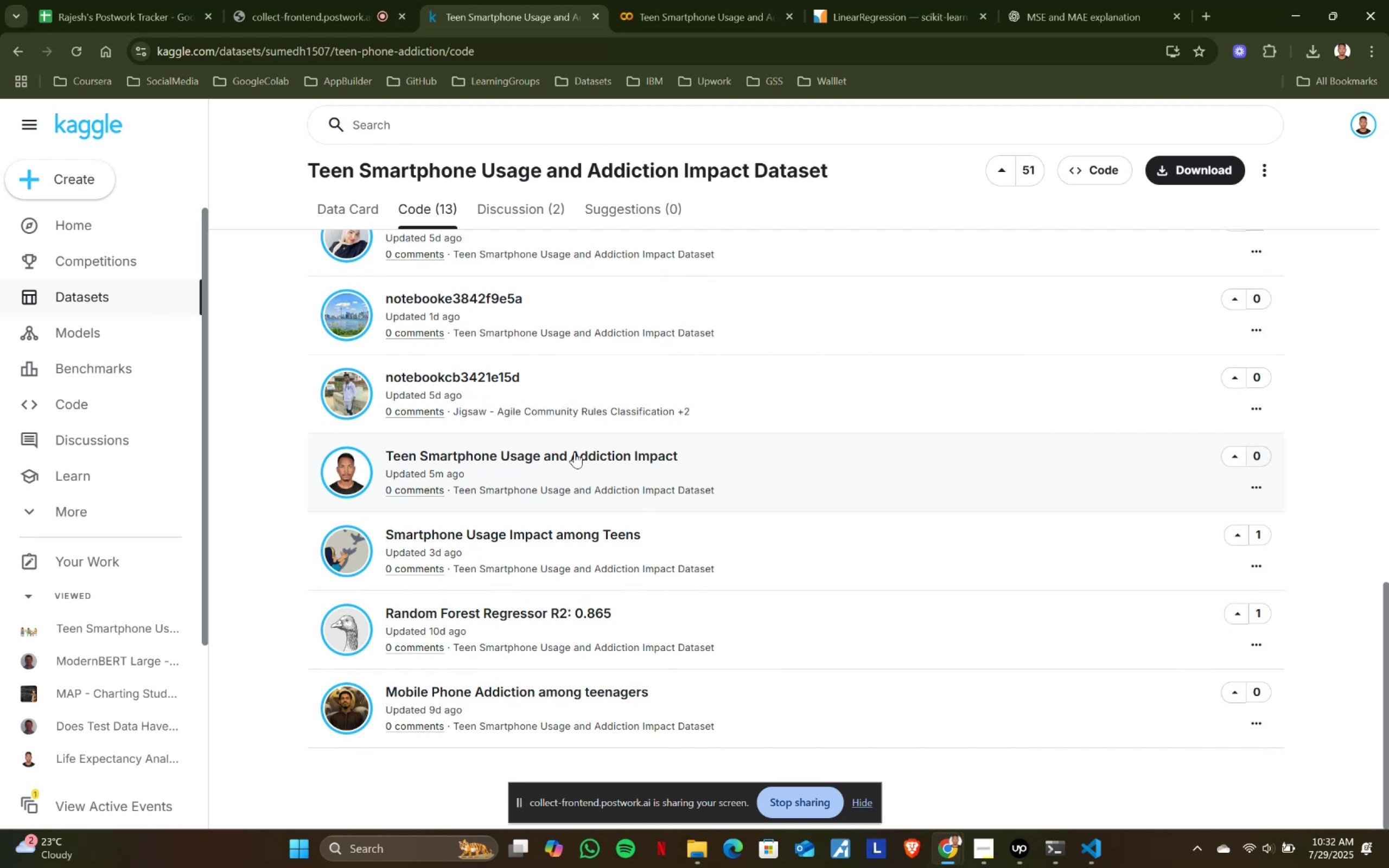 
left_click([475, 615])
 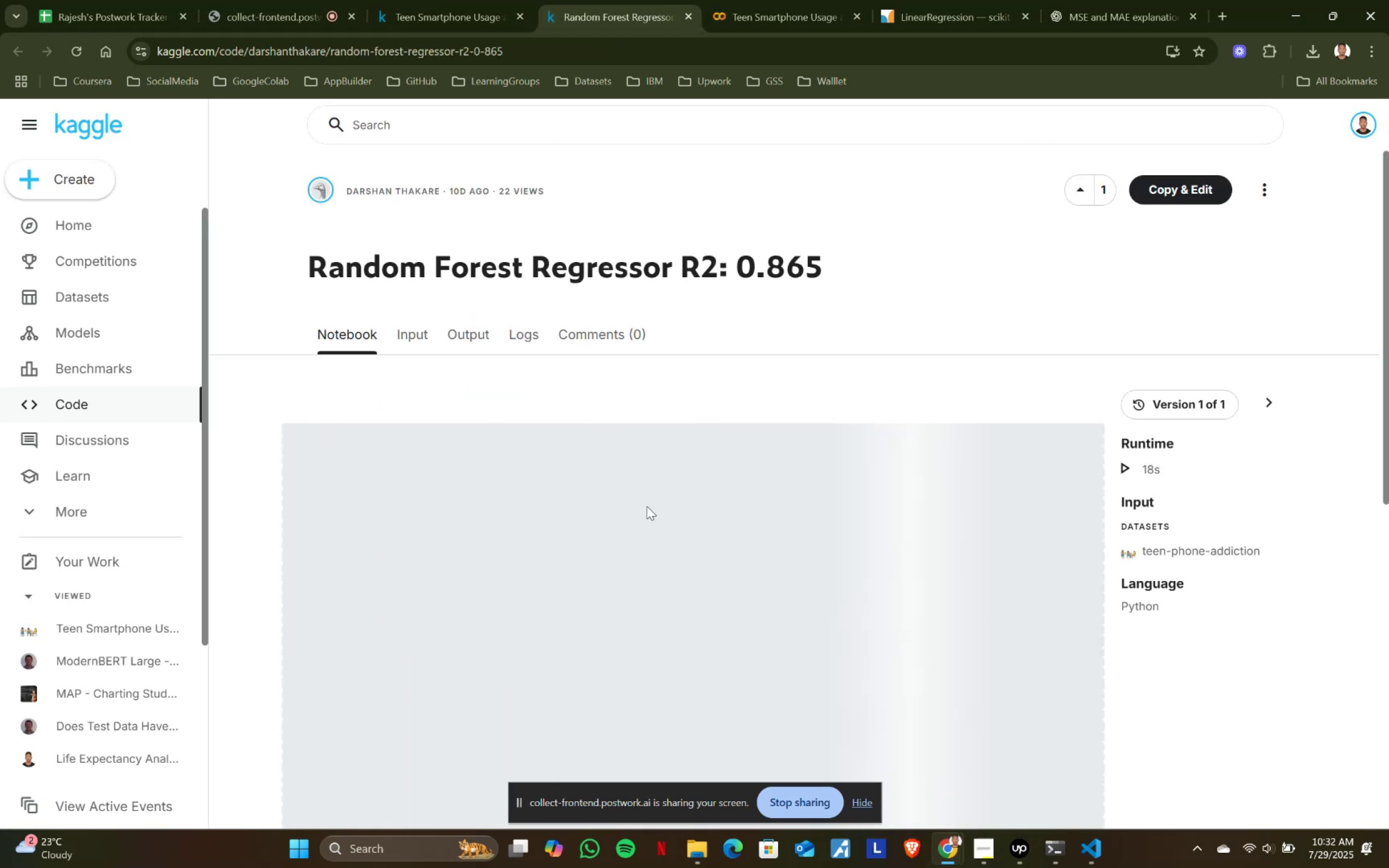 
scroll: coordinate [647, 506], scroll_direction: down, amount: 29.0
 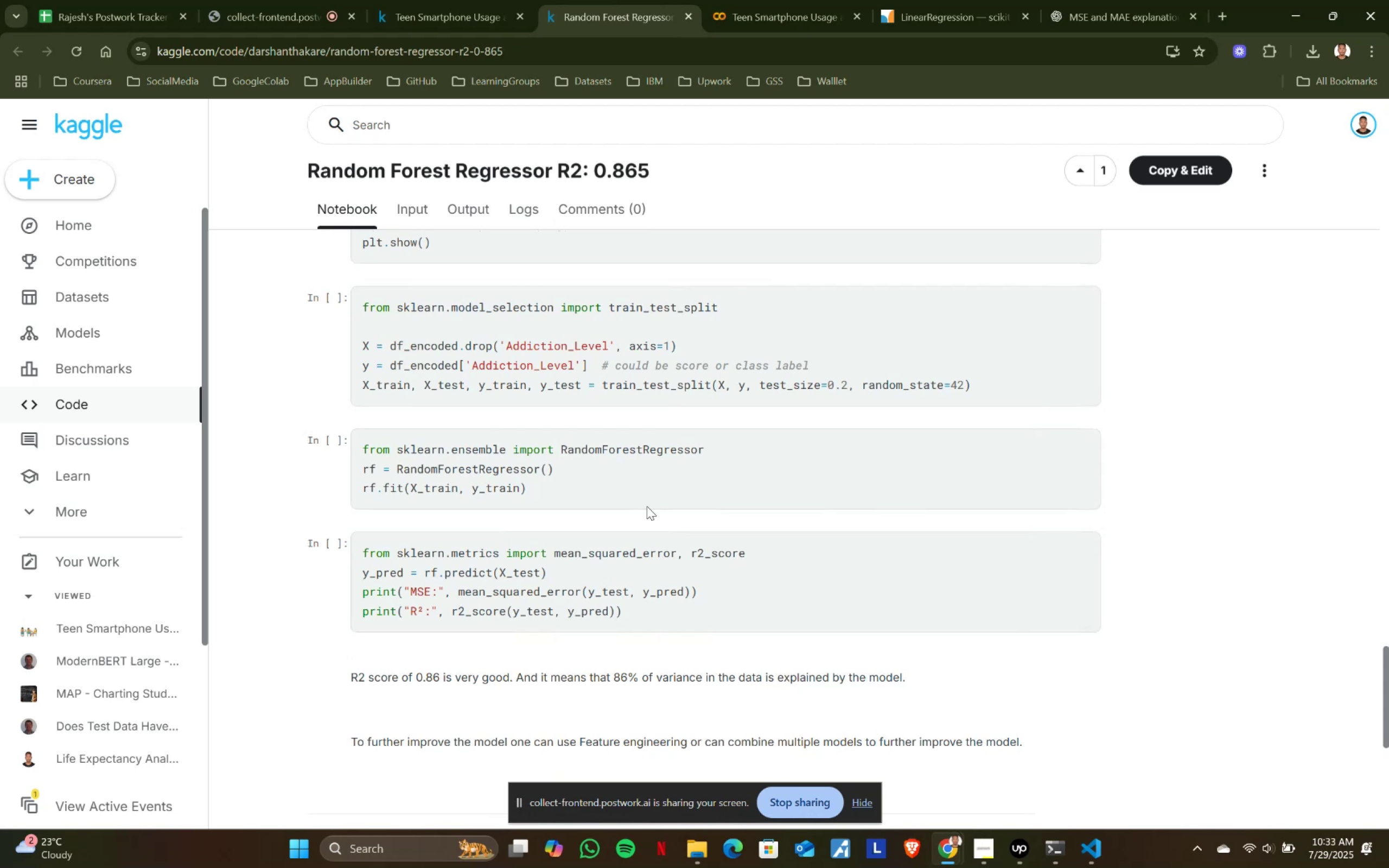 
scroll: coordinate [647, 506], scroll_direction: down, amount: 1.0
 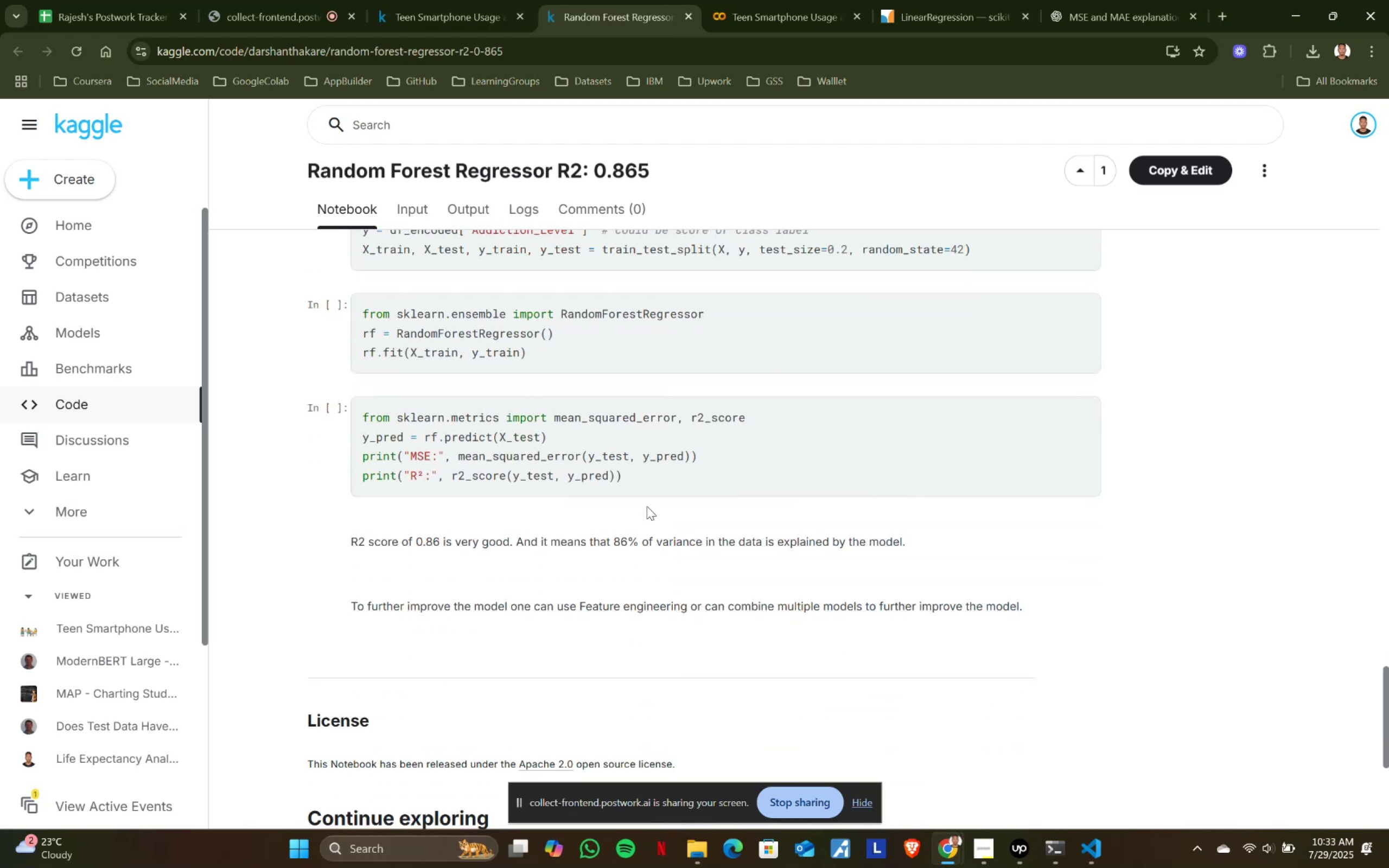 
wait(9.4)
 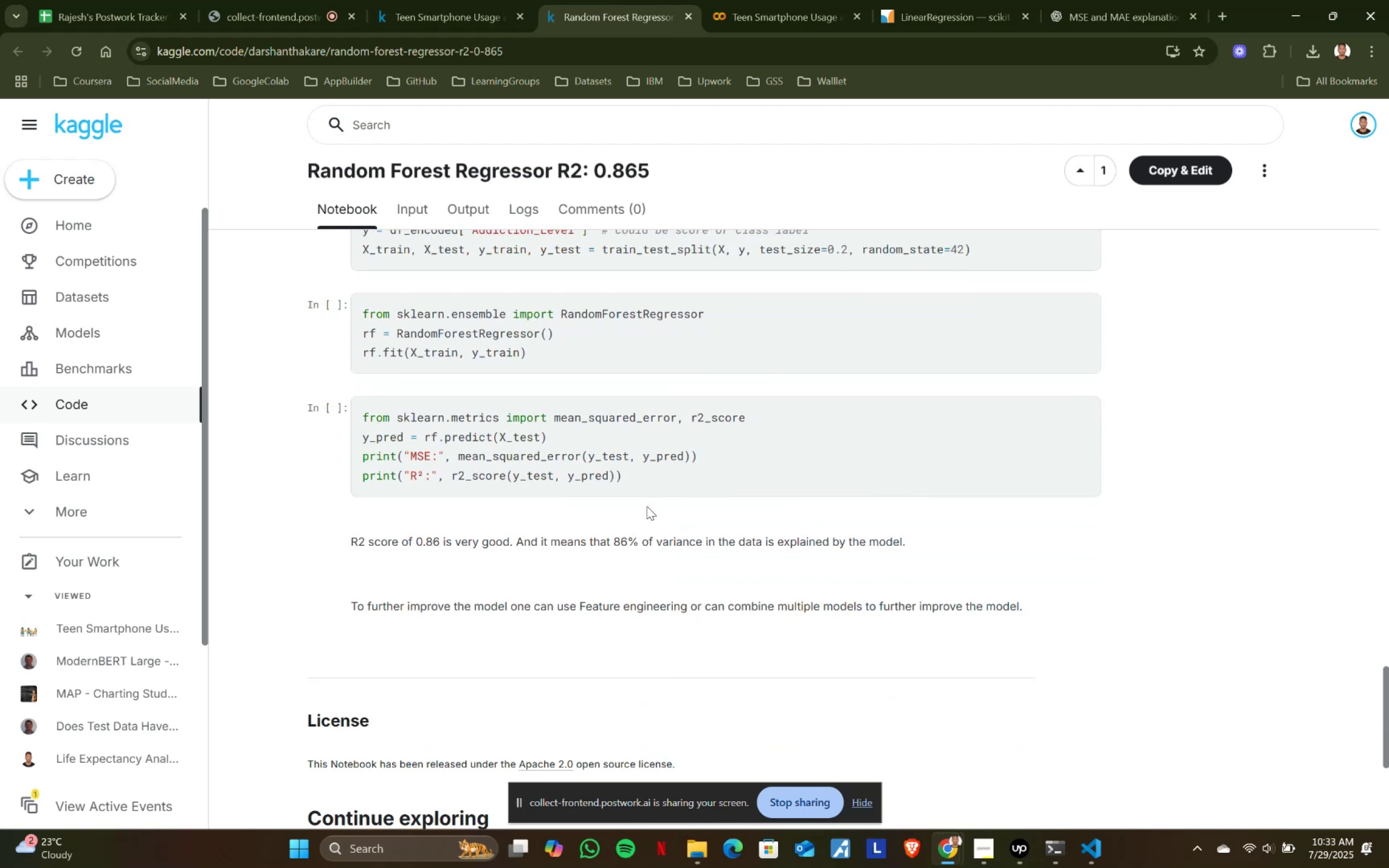 
scroll: coordinate [610, 274], scroll_direction: up, amount: 13.0
 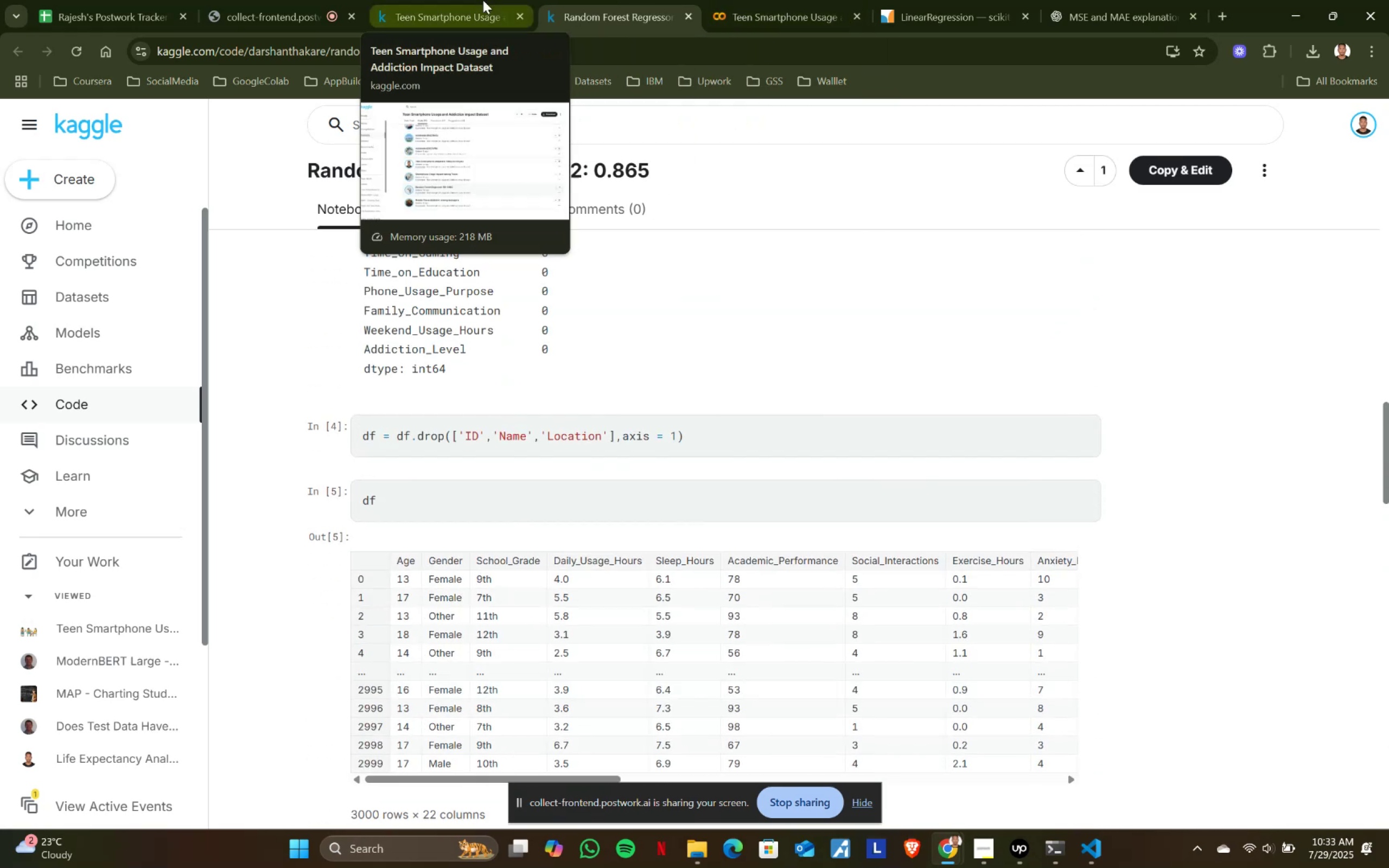 
left_click([483, 0])
 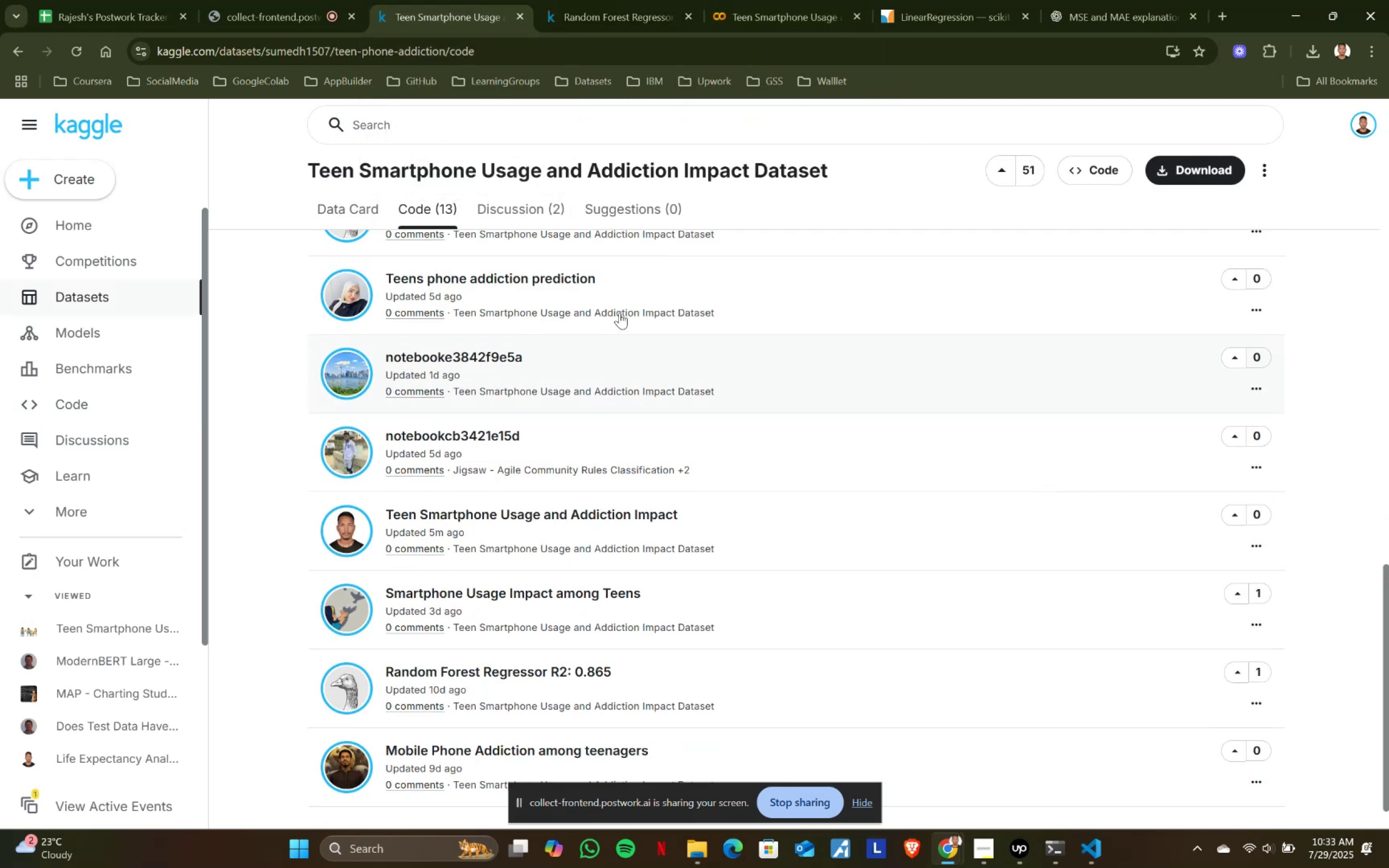 
scroll: coordinate [620, 312], scroll_direction: down, amount: 1.0
 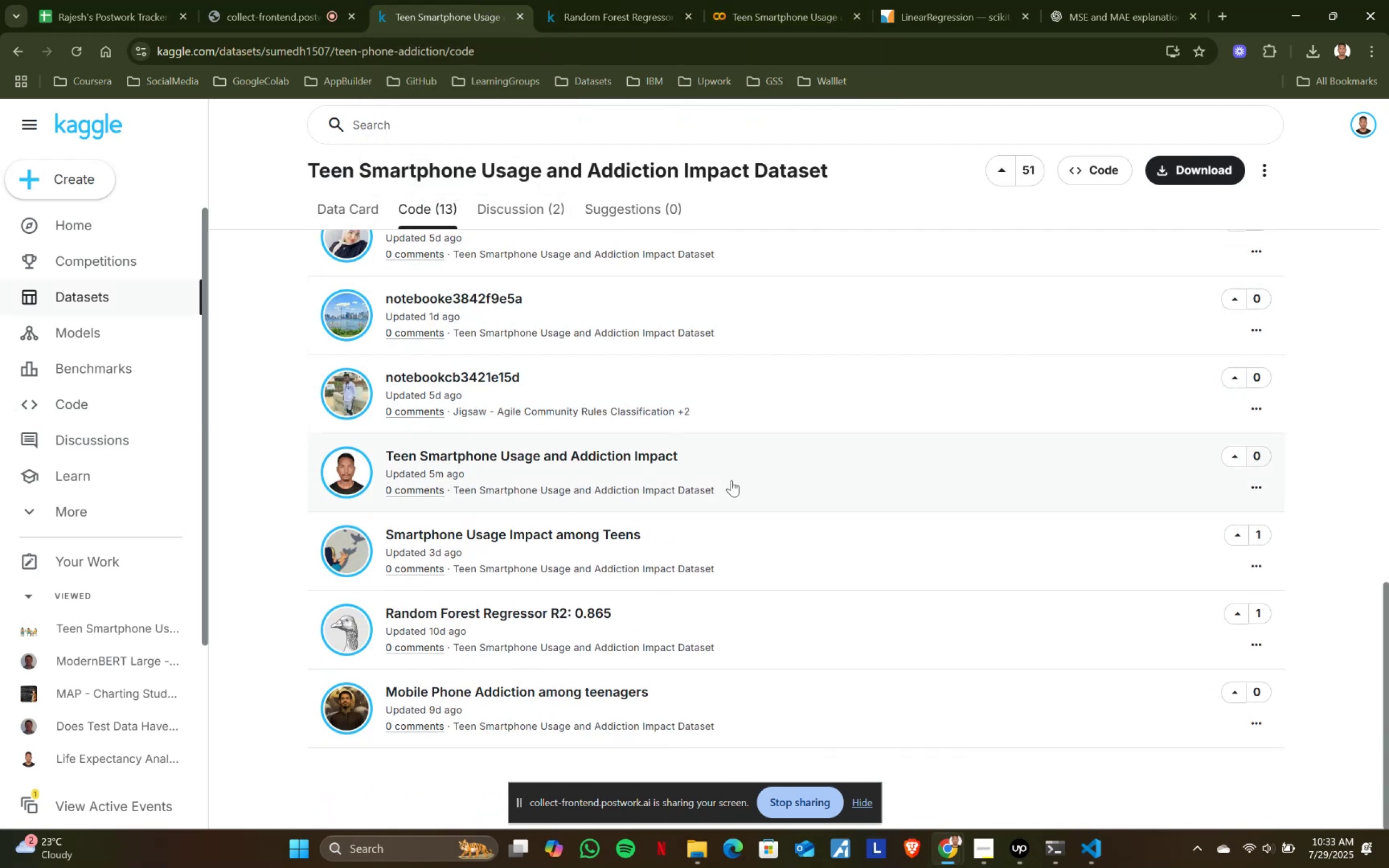 
scroll: coordinate [737, 499], scroll_direction: up, amount: 5.0
 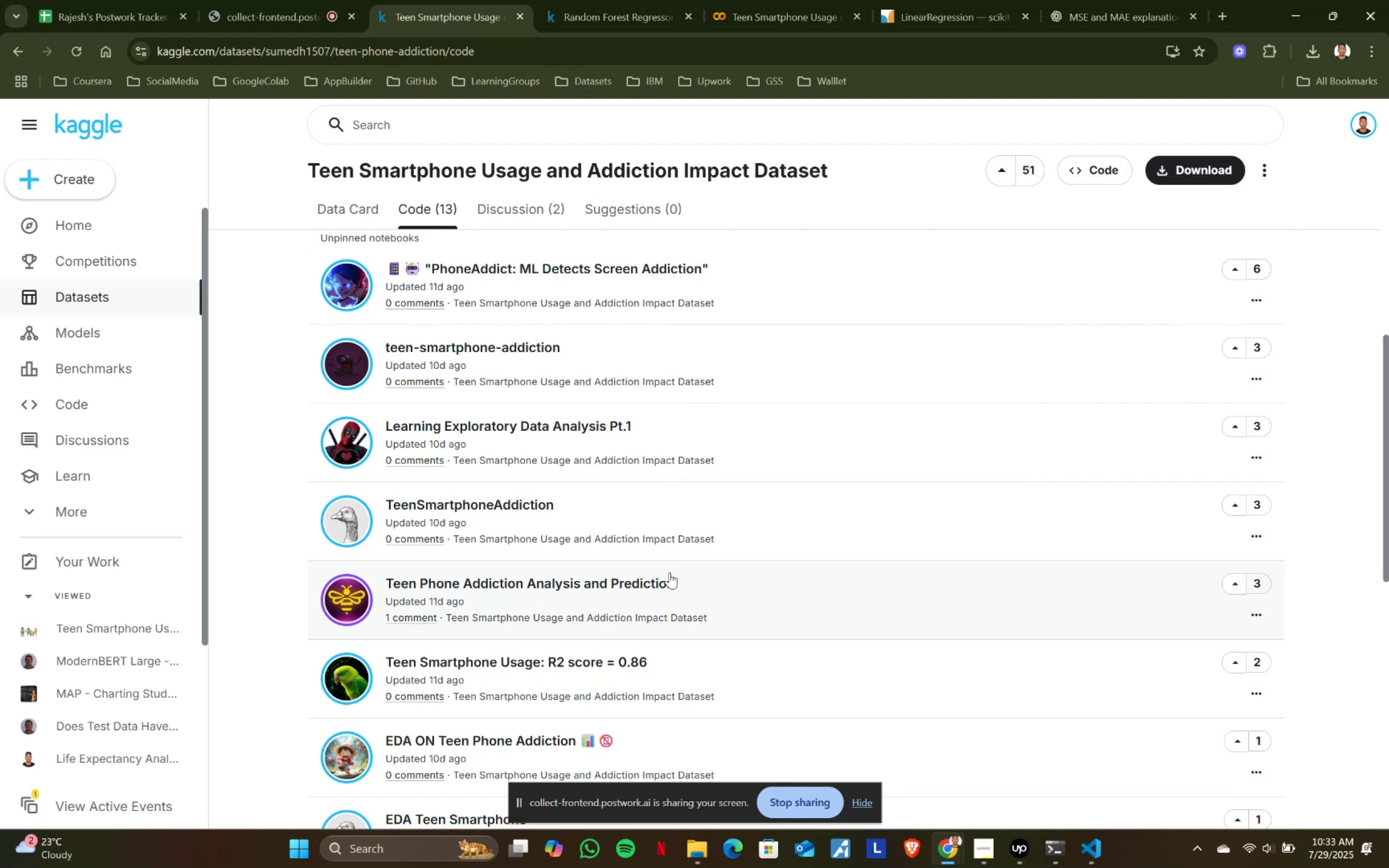 
scroll: coordinate [670, 572], scroll_direction: down, amount: 1.0
 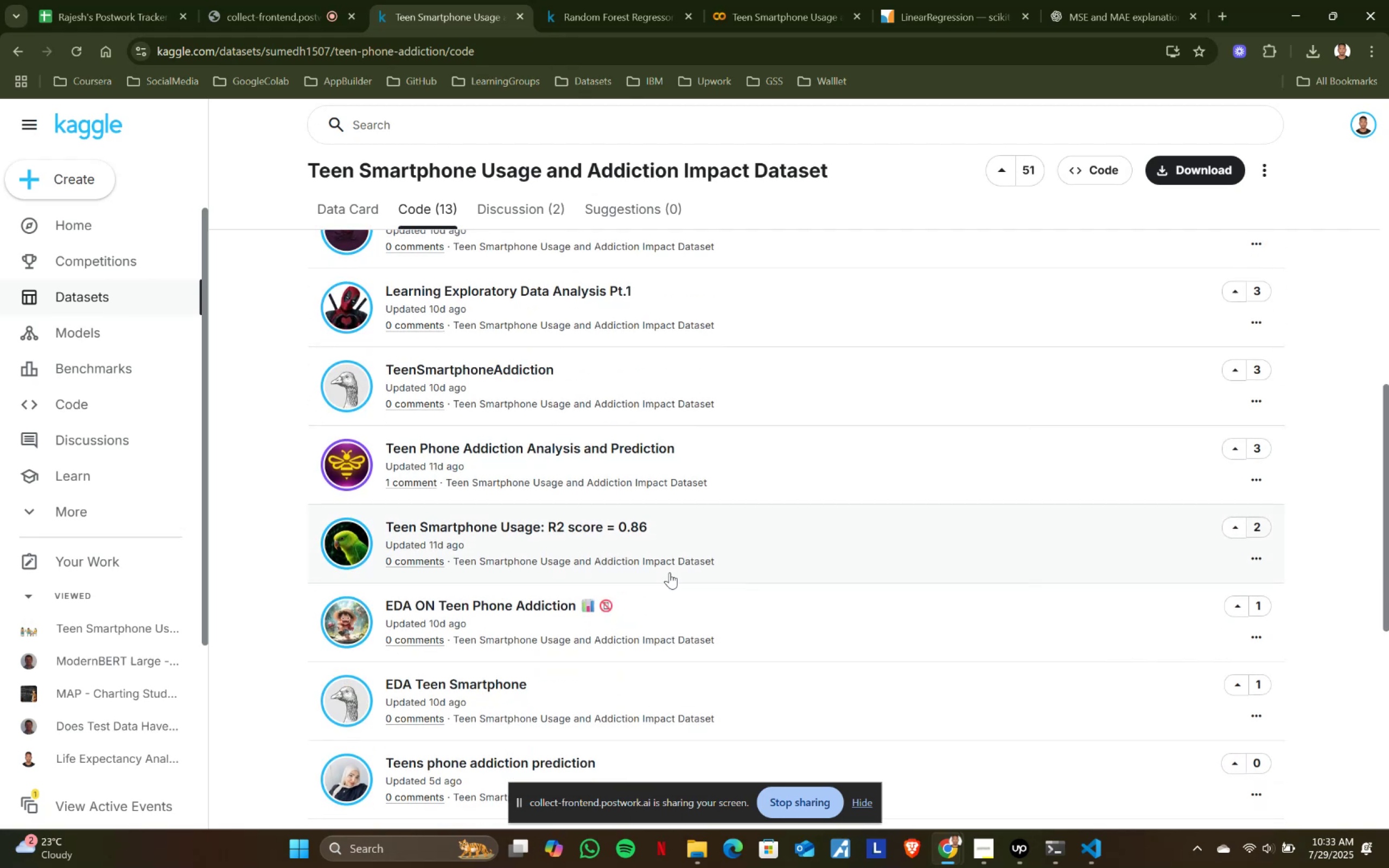 
scroll: coordinate [670, 572], scroll_direction: up, amount: 2.0
 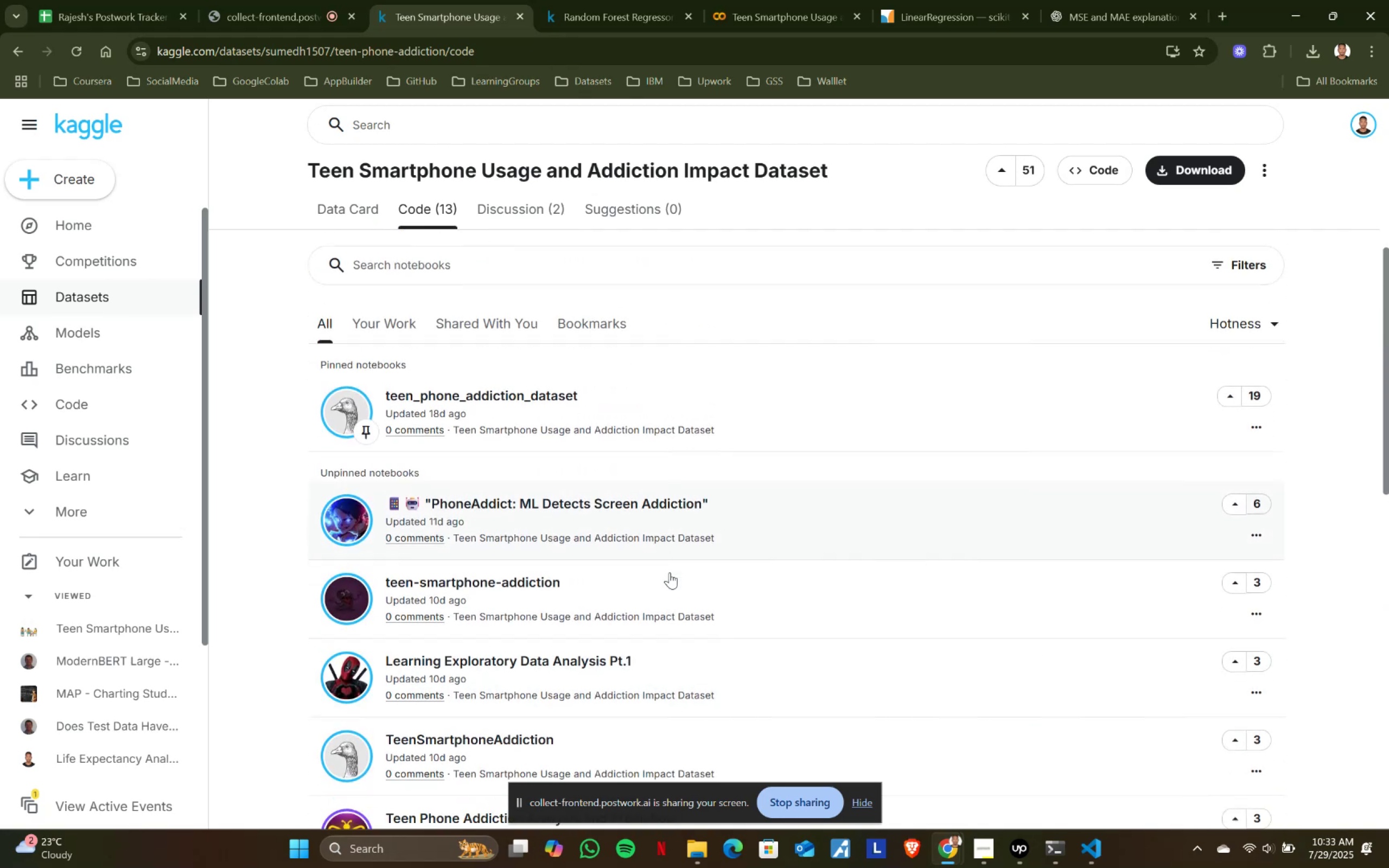 
scroll: coordinate [670, 572], scroll_direction: down, amount: 2.0
 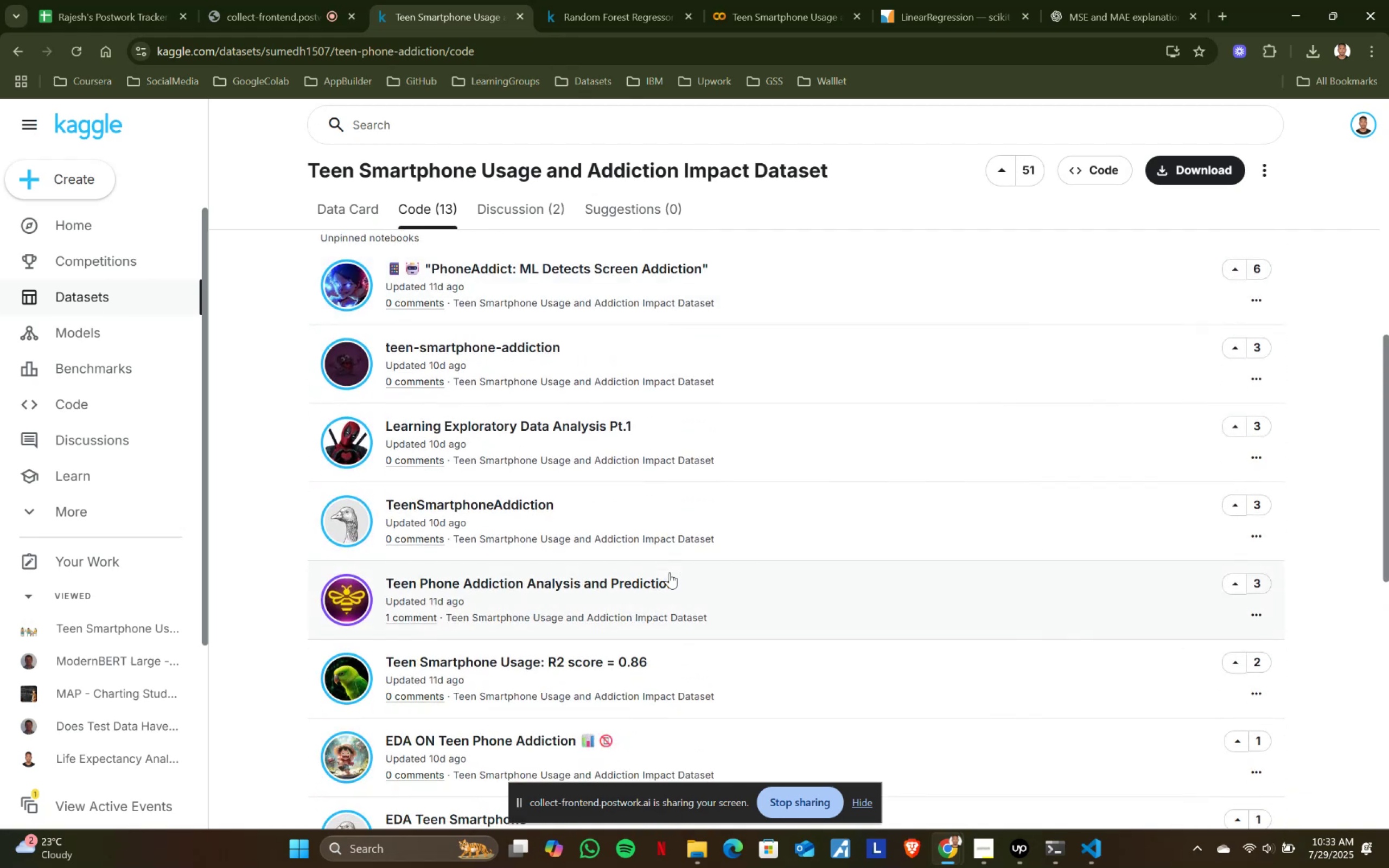 
wait(10.3)
 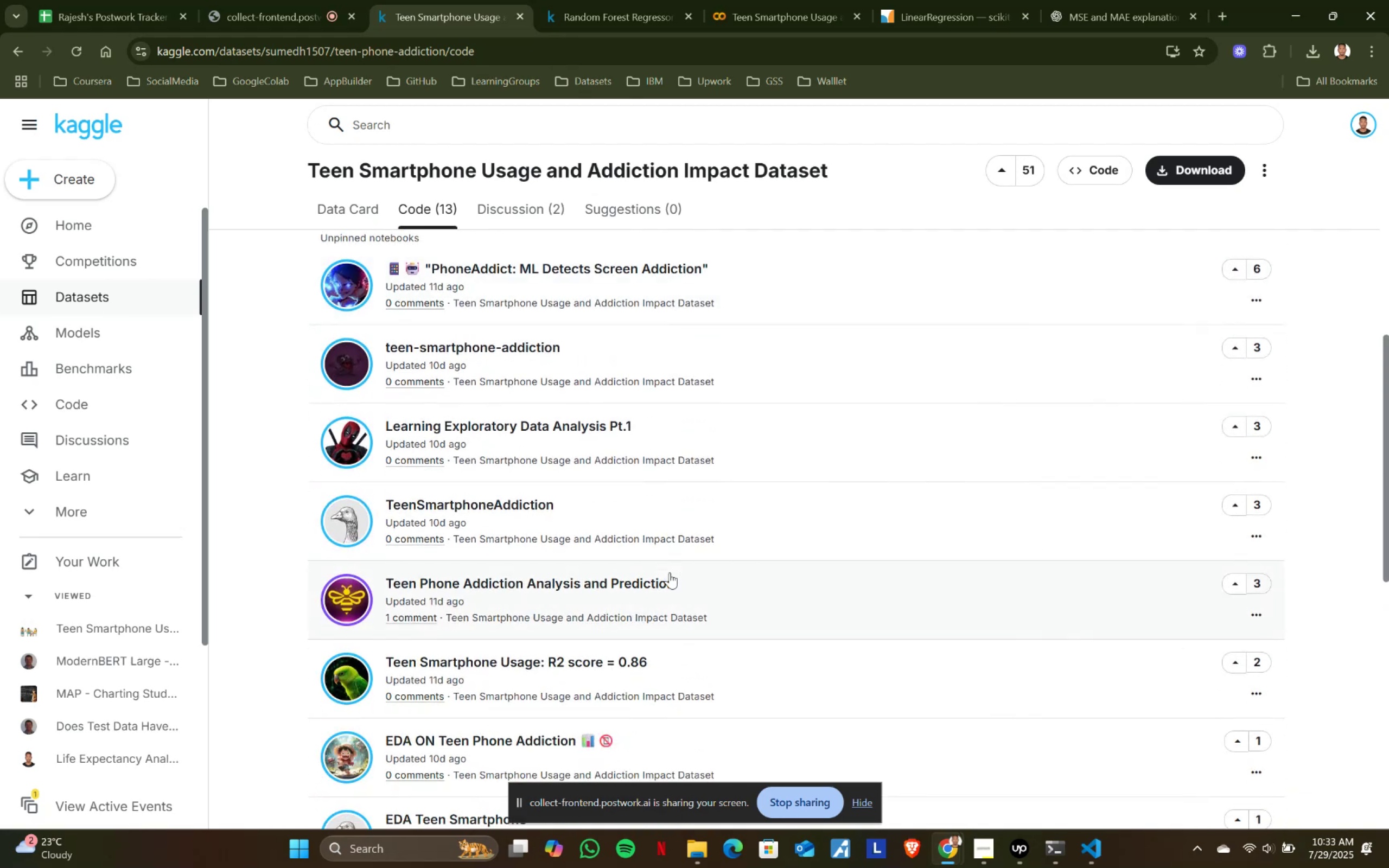 
scroll: coordinate [712, 546], scroll_direction: up, amount: 5.0
 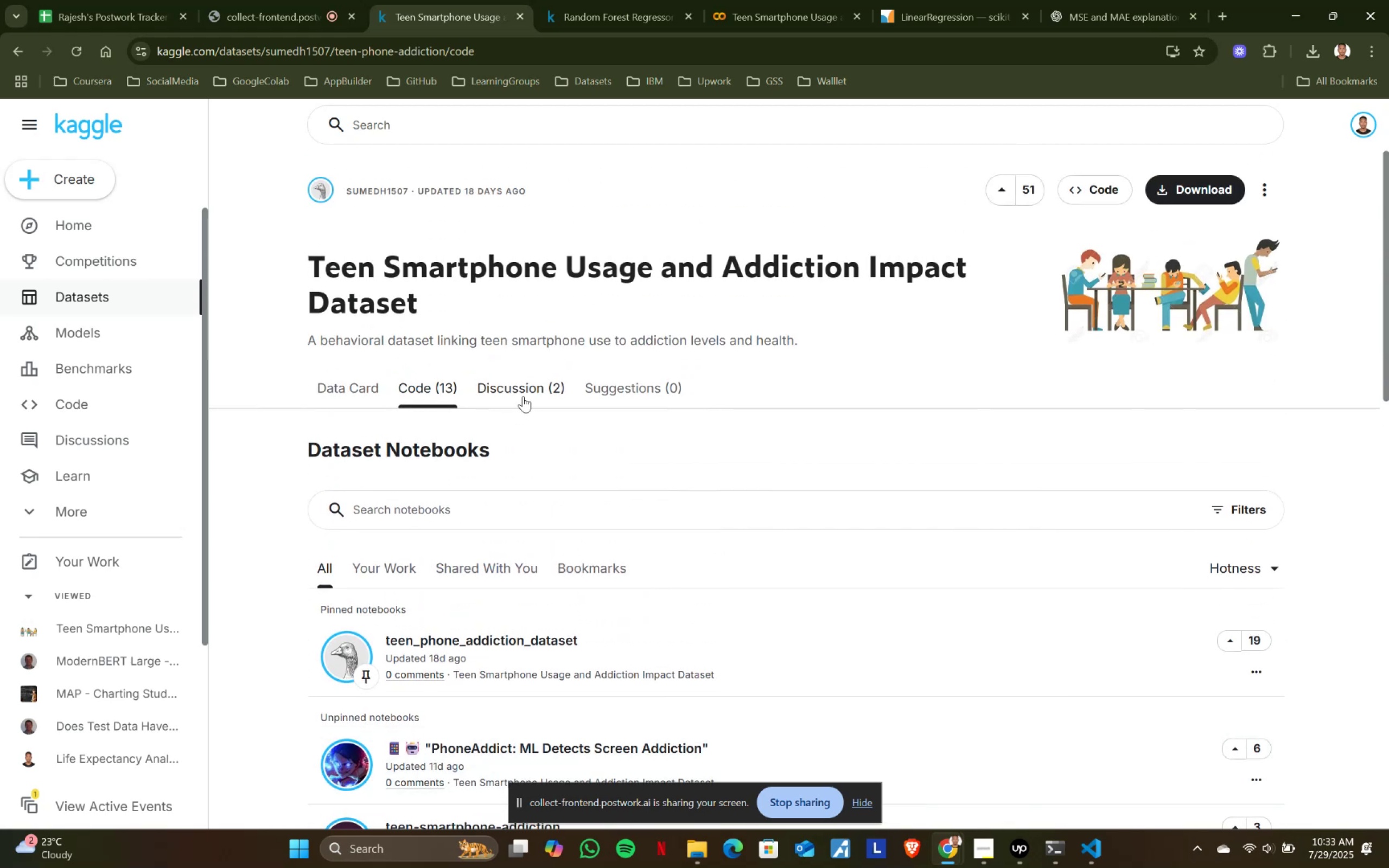 
left_click([523, 395])
 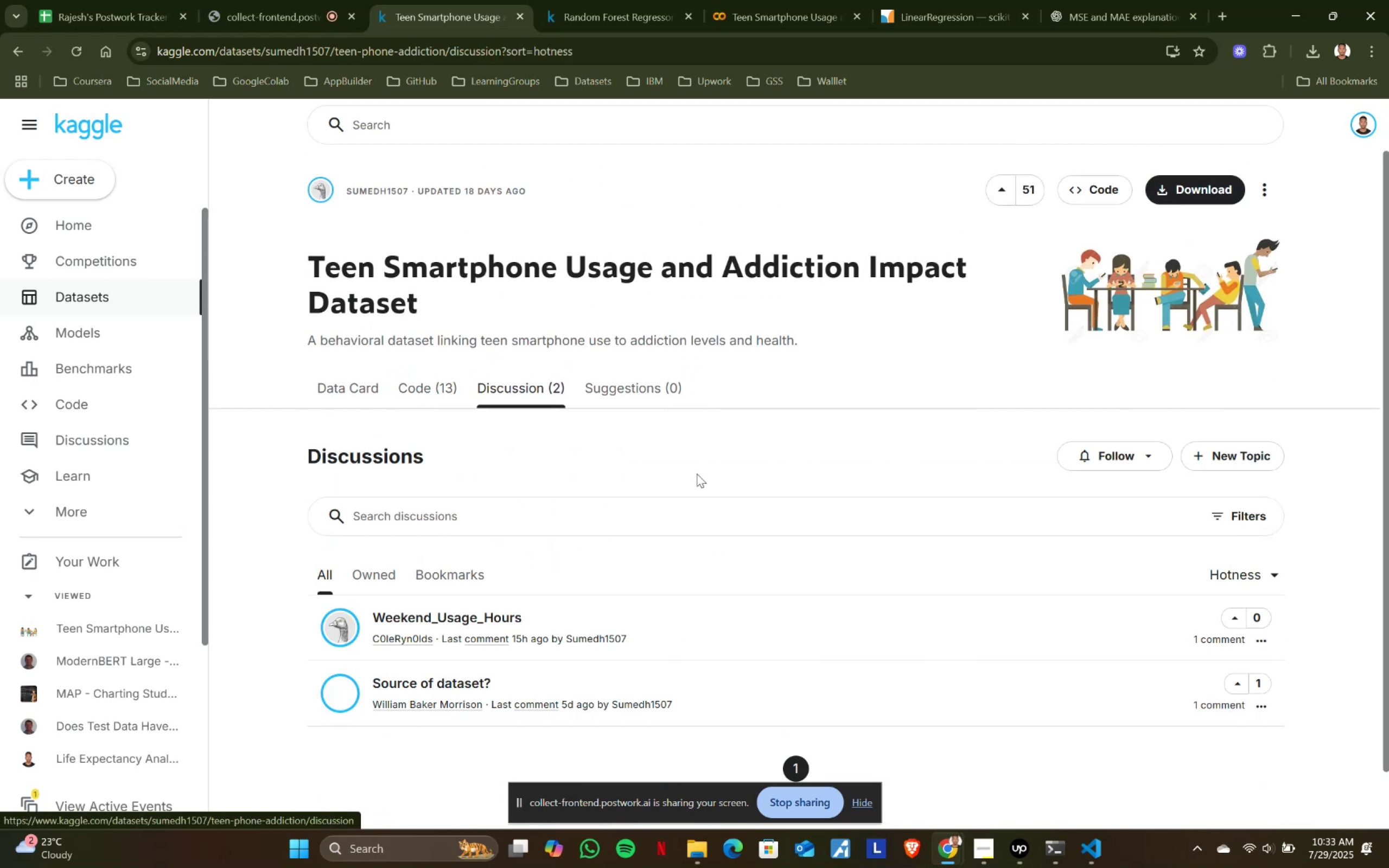 
scroll: coordinate [697, 474], scroll_direction: down, amount: 1.0
 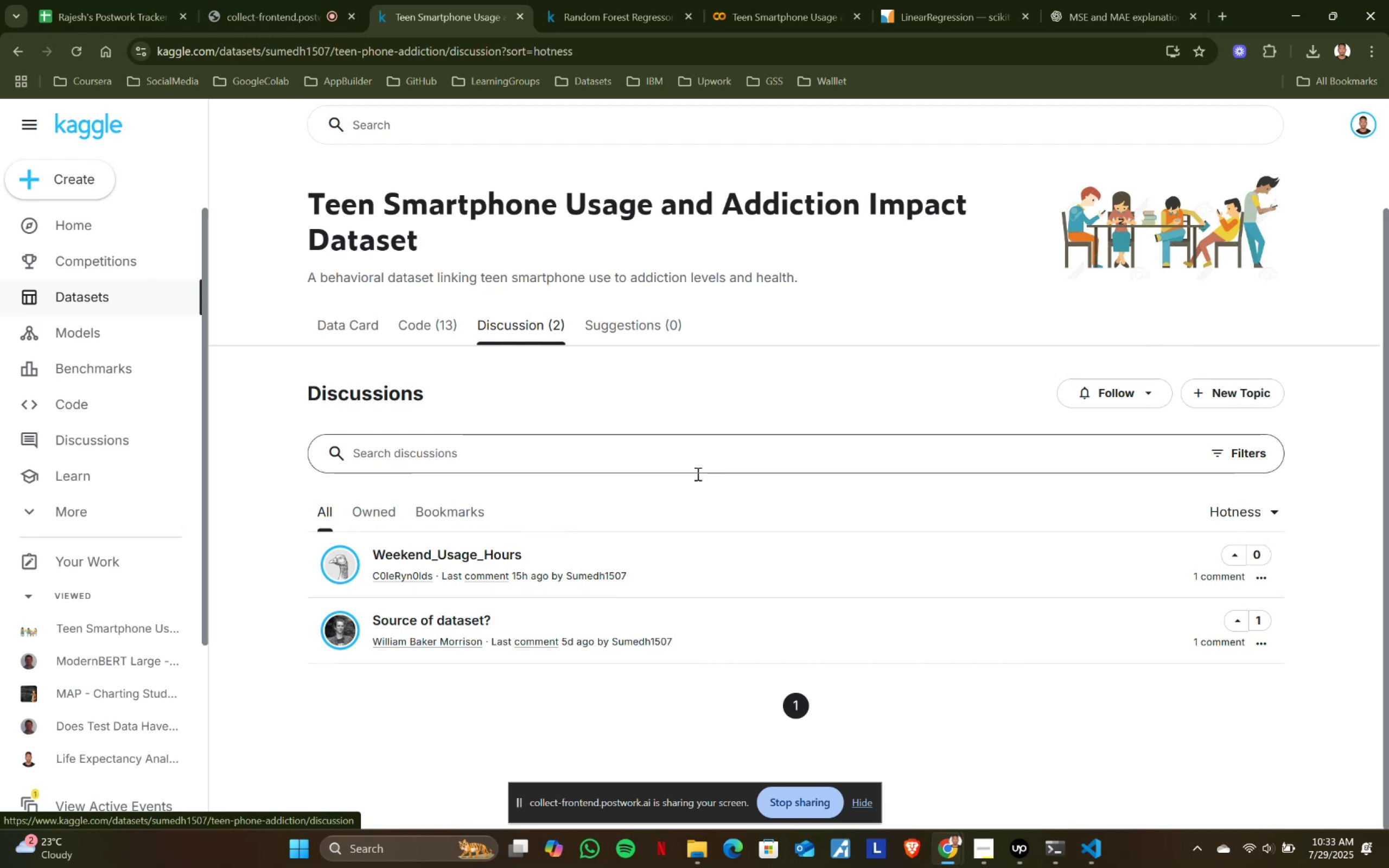 
wait(7.26)
 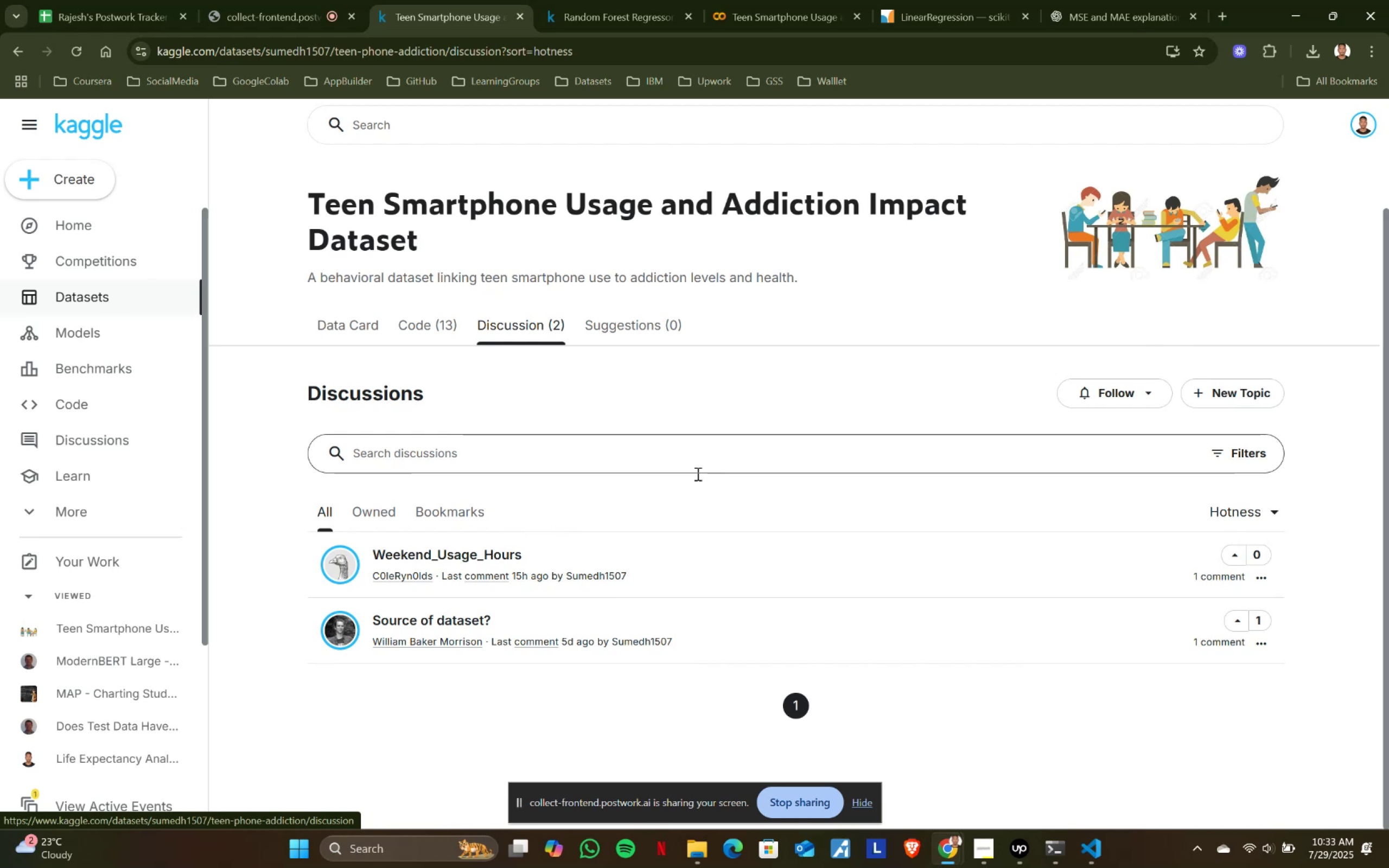 
left_click([356, 320])
 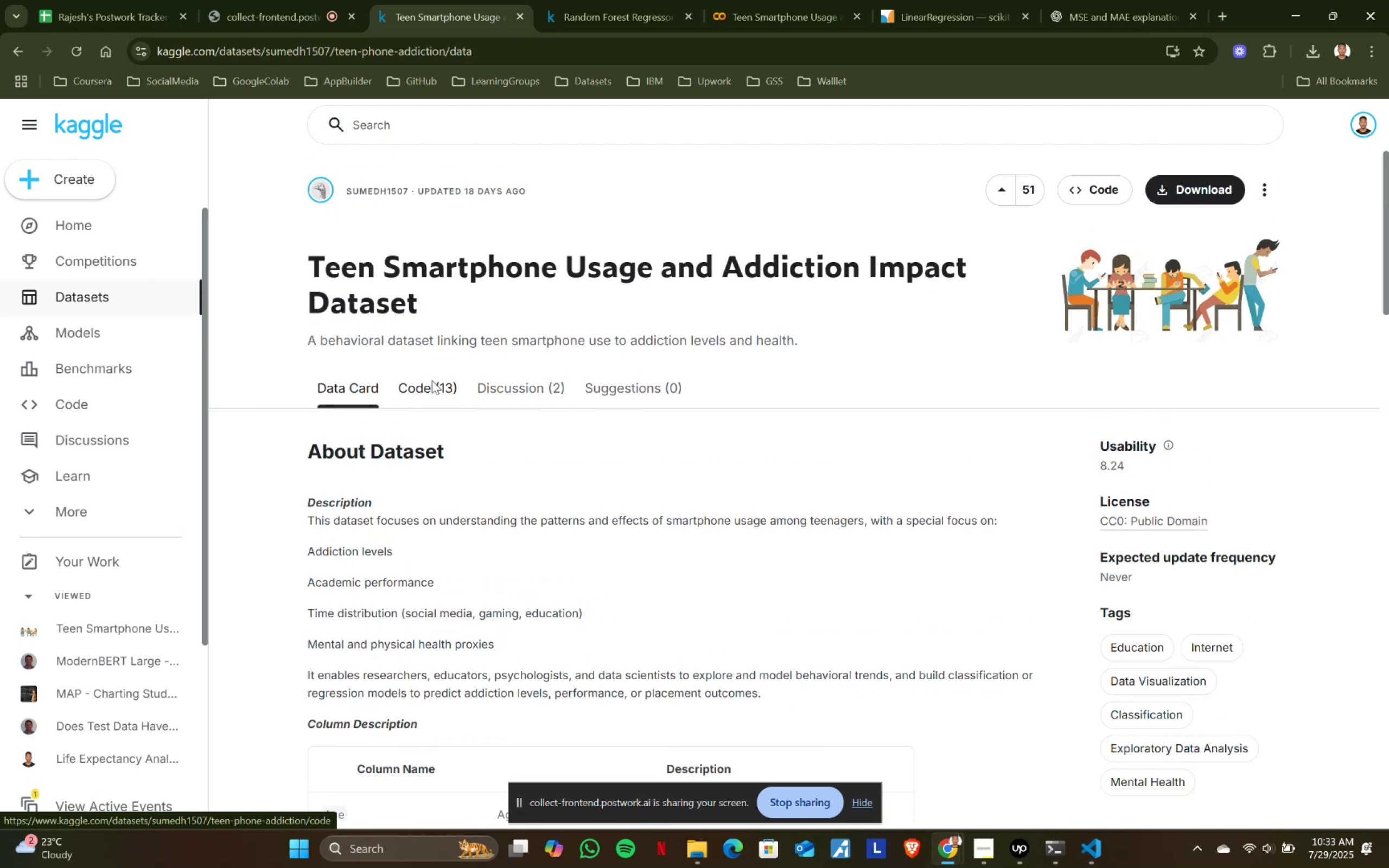 
left_click([432, 380])
 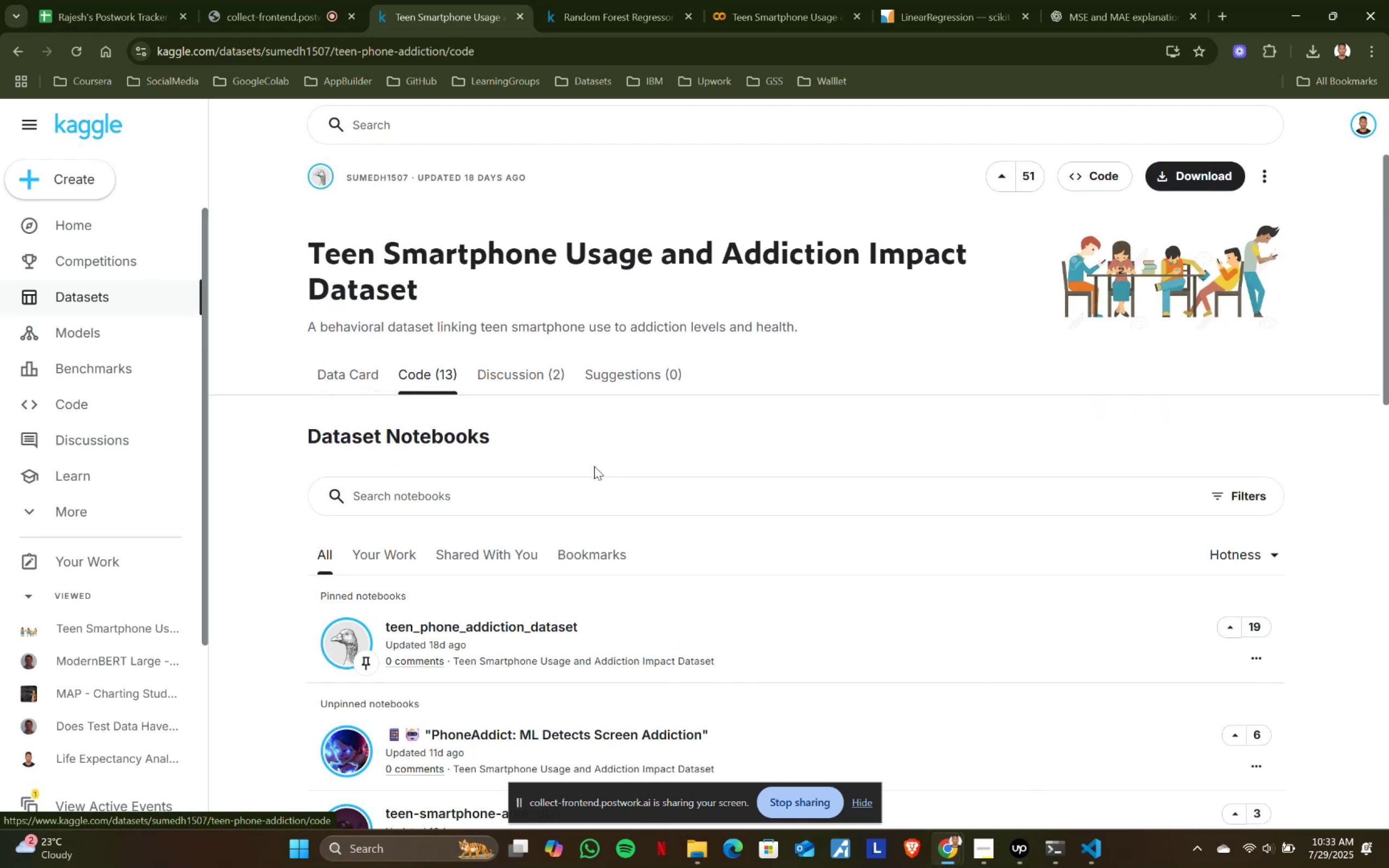 
scroll: coordinate [594, 466], scroll_direction: down, amount: 2.0
 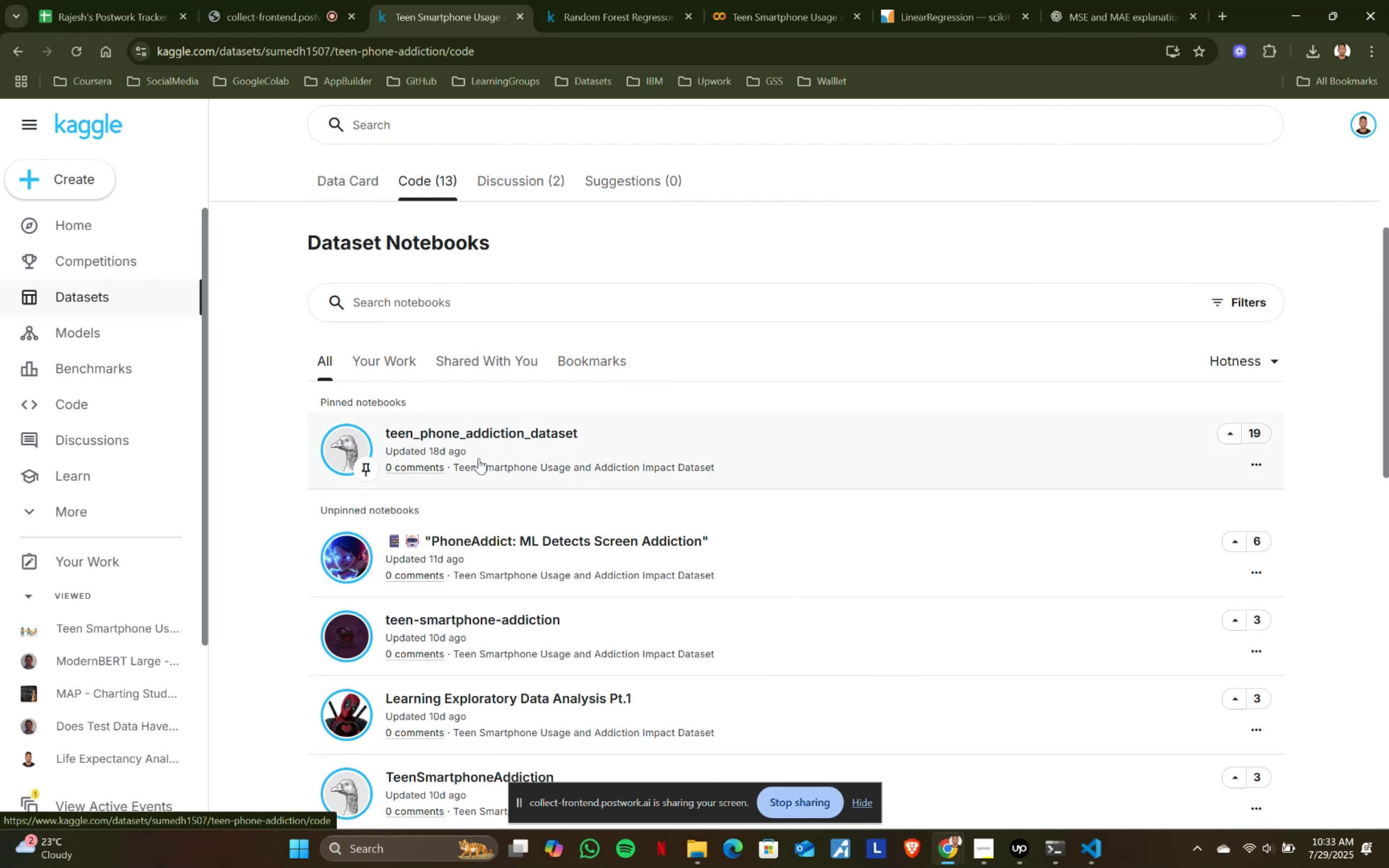 
left_click([494, 431])
 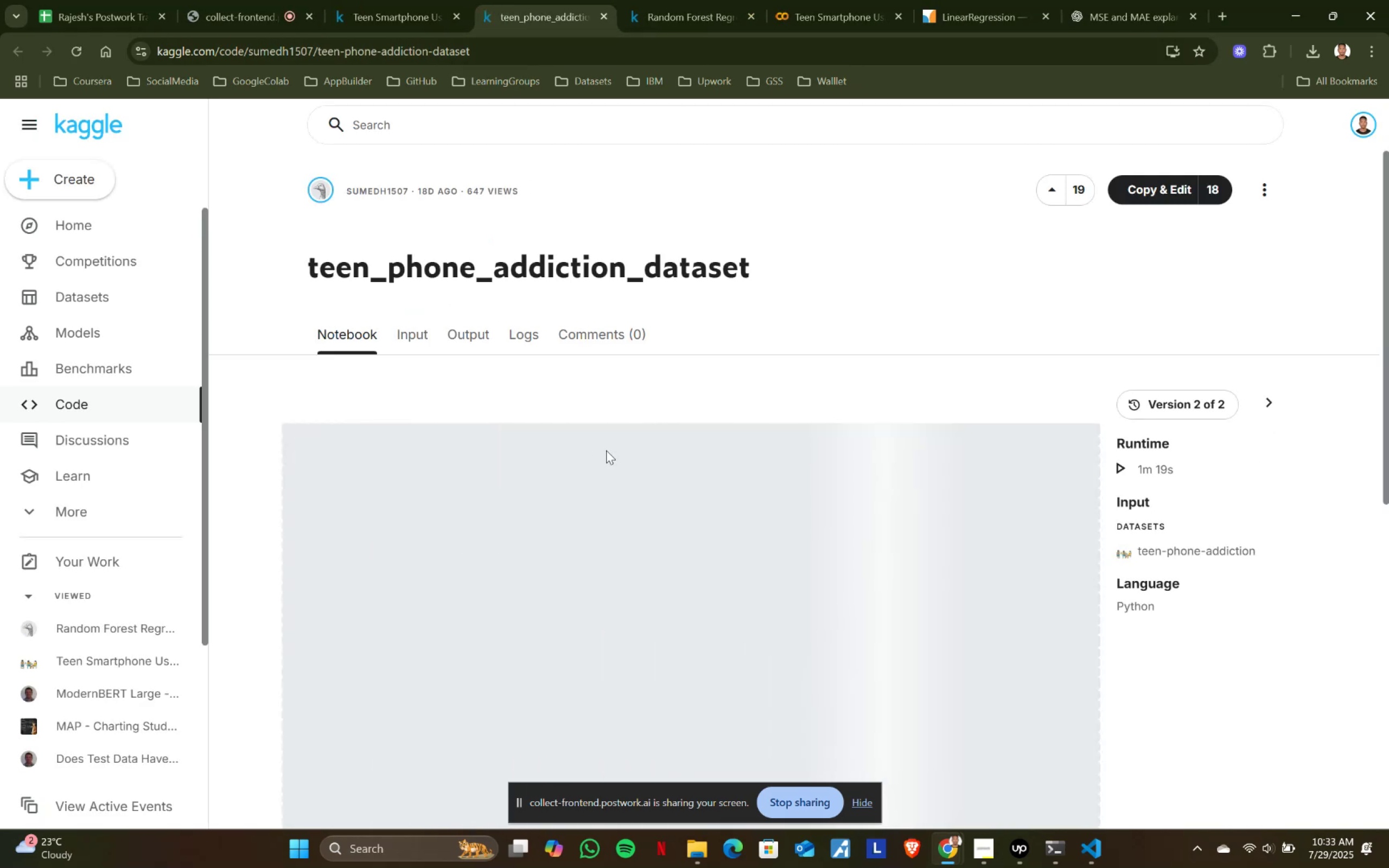 
scroll: coordinate [610, 451], scroll_direction: down, amount: 37.0
 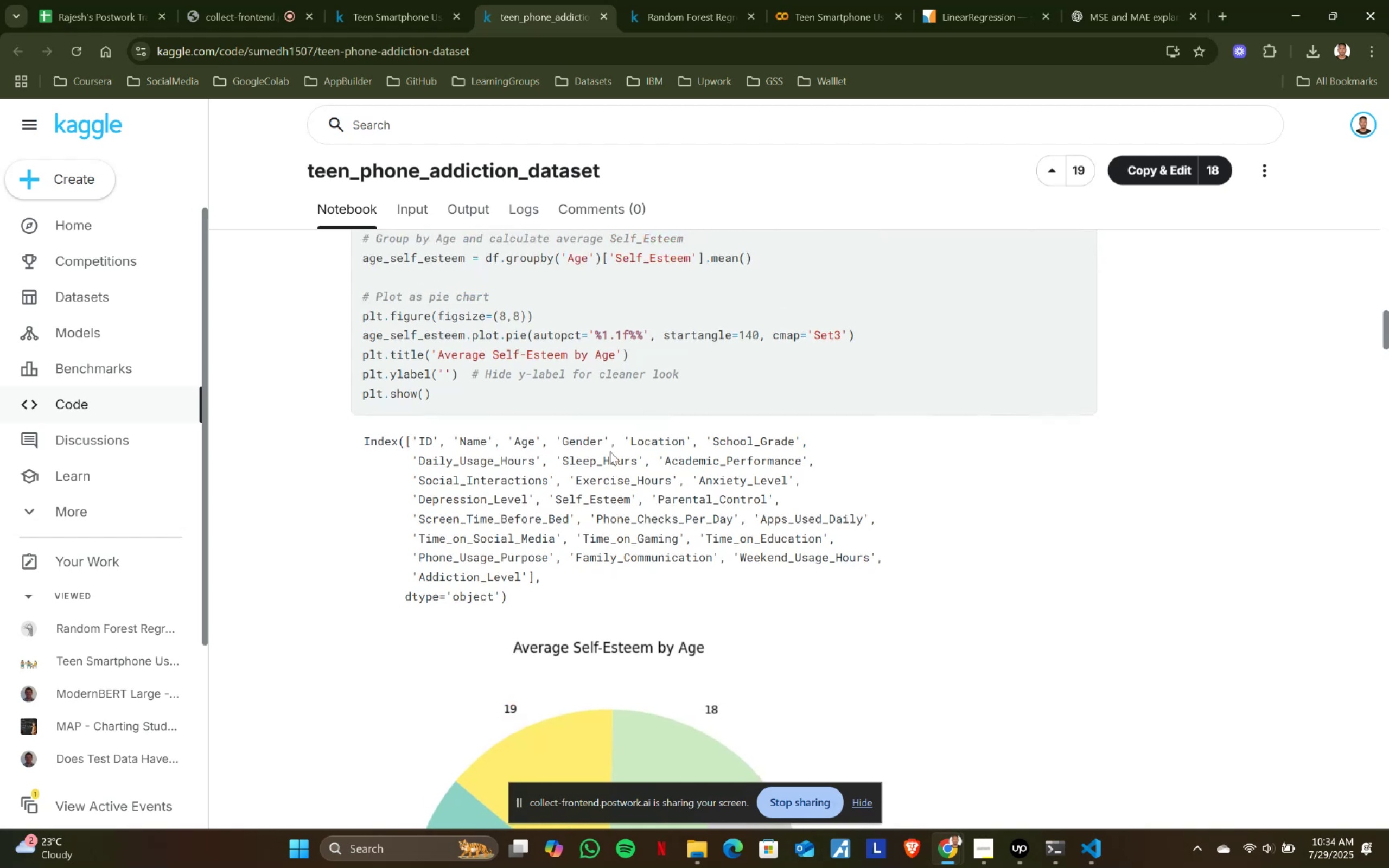 
scroll: coordinate [610, 451], scroll_direction: up, amount: 1.0
 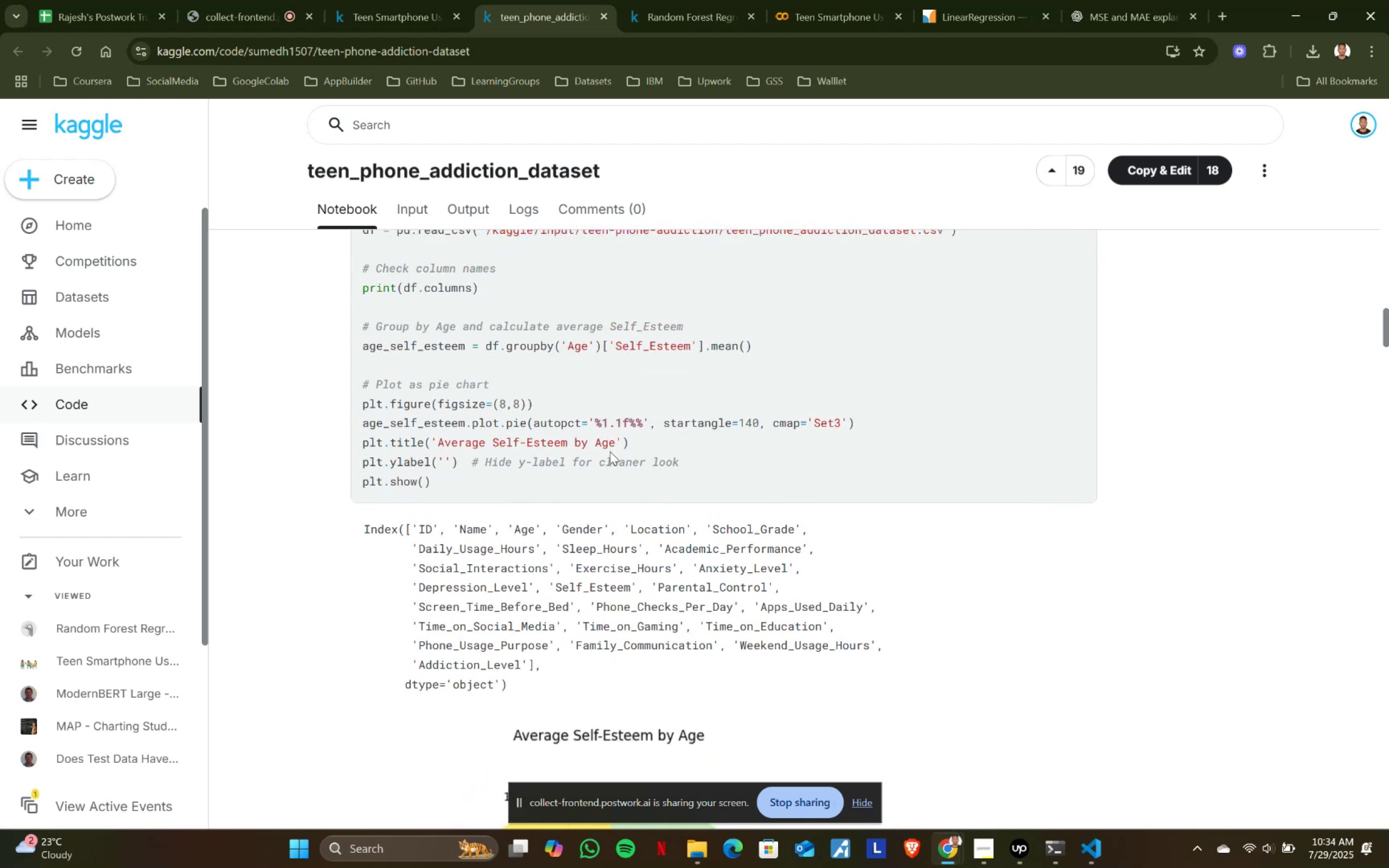 
scroll: coordinate [610, 451], scroll_direction: down, amount: 6.0
 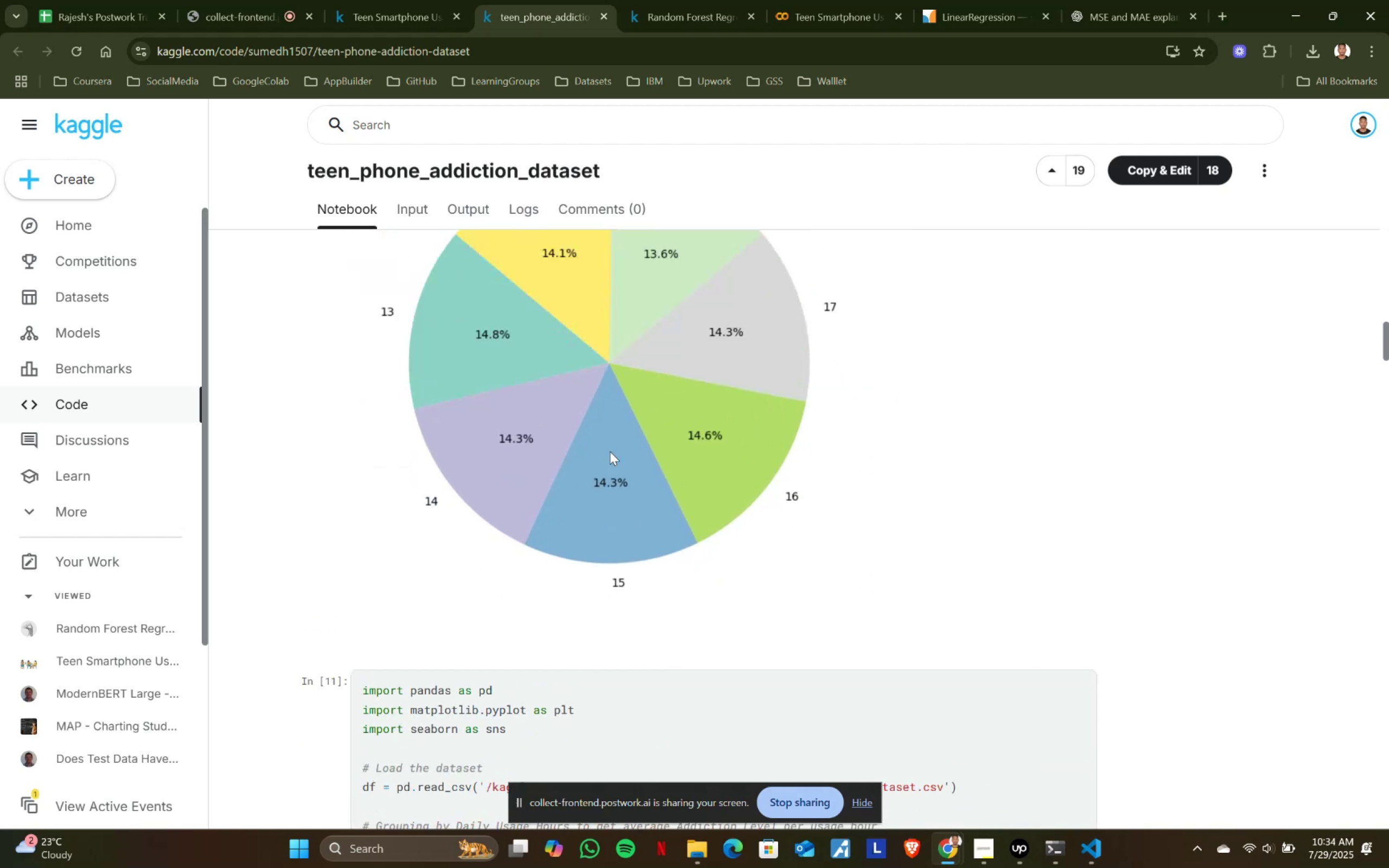 
scroll: coordinate [610, 451], scroll_direction: up, amount: 2.0
 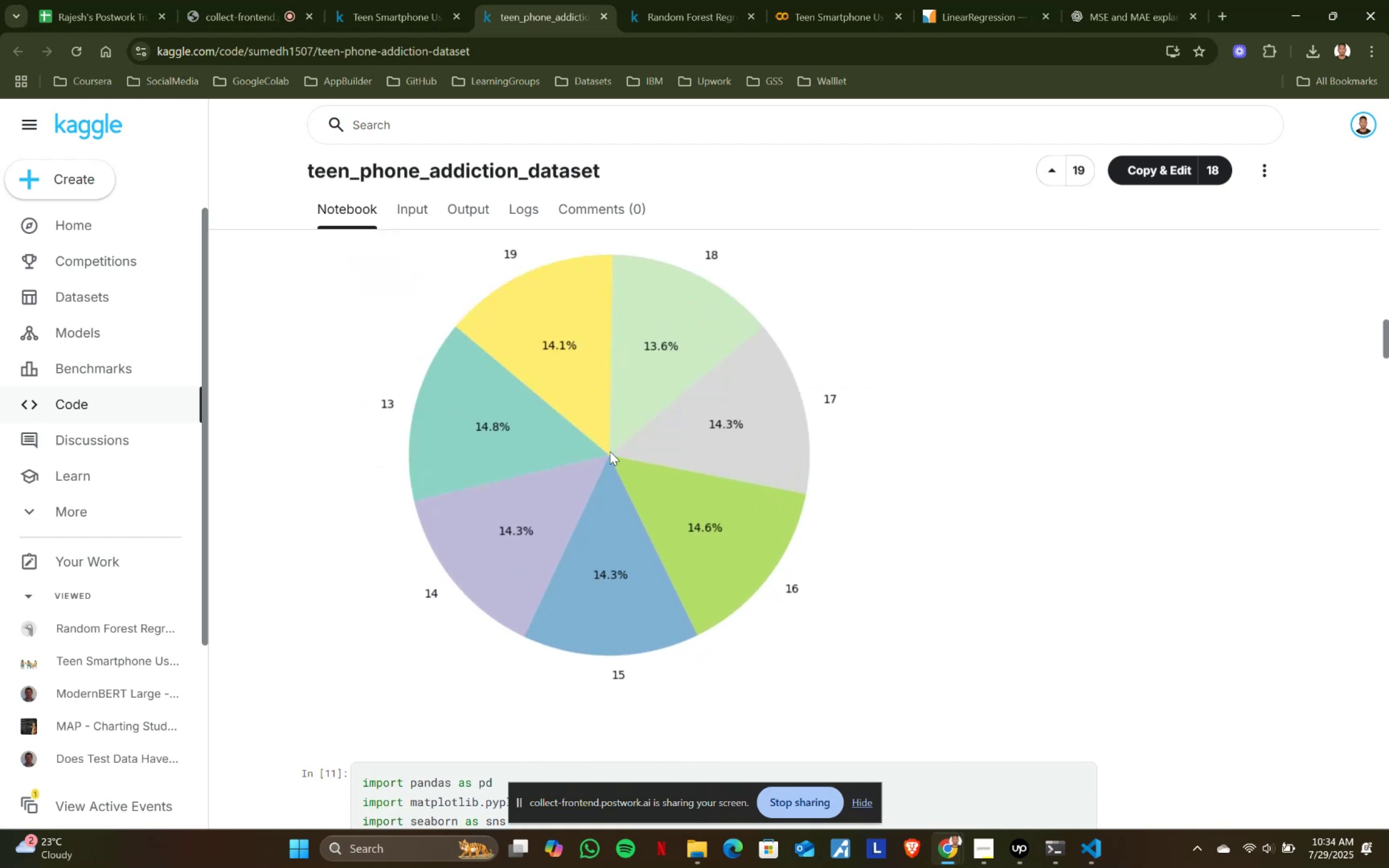 
scroll: coordinate [610, 451], scroll_direction: down, amount: 40.0
 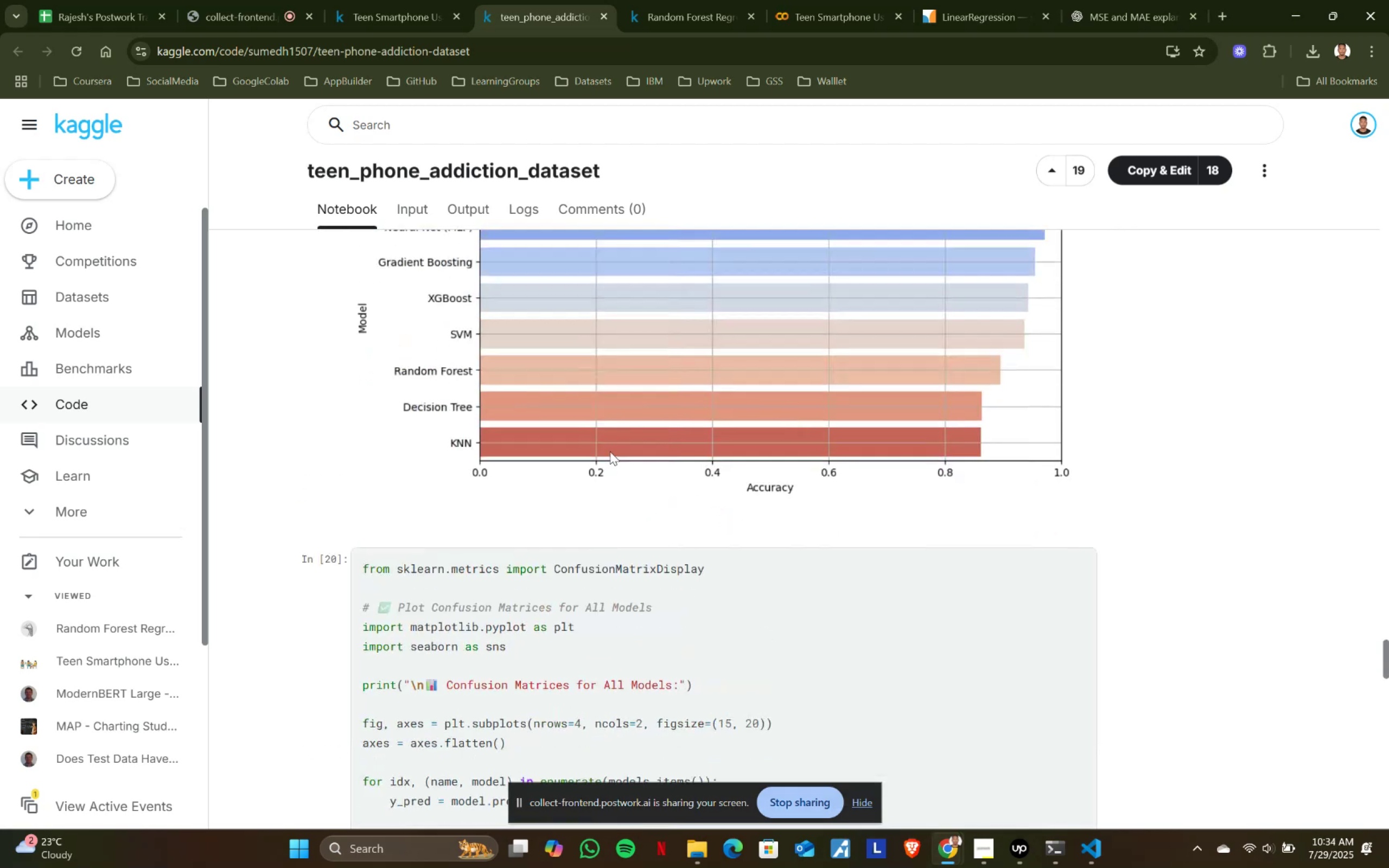 
scroll: coordinate [594, 450], scroll_direction: up, amount: 35.0
 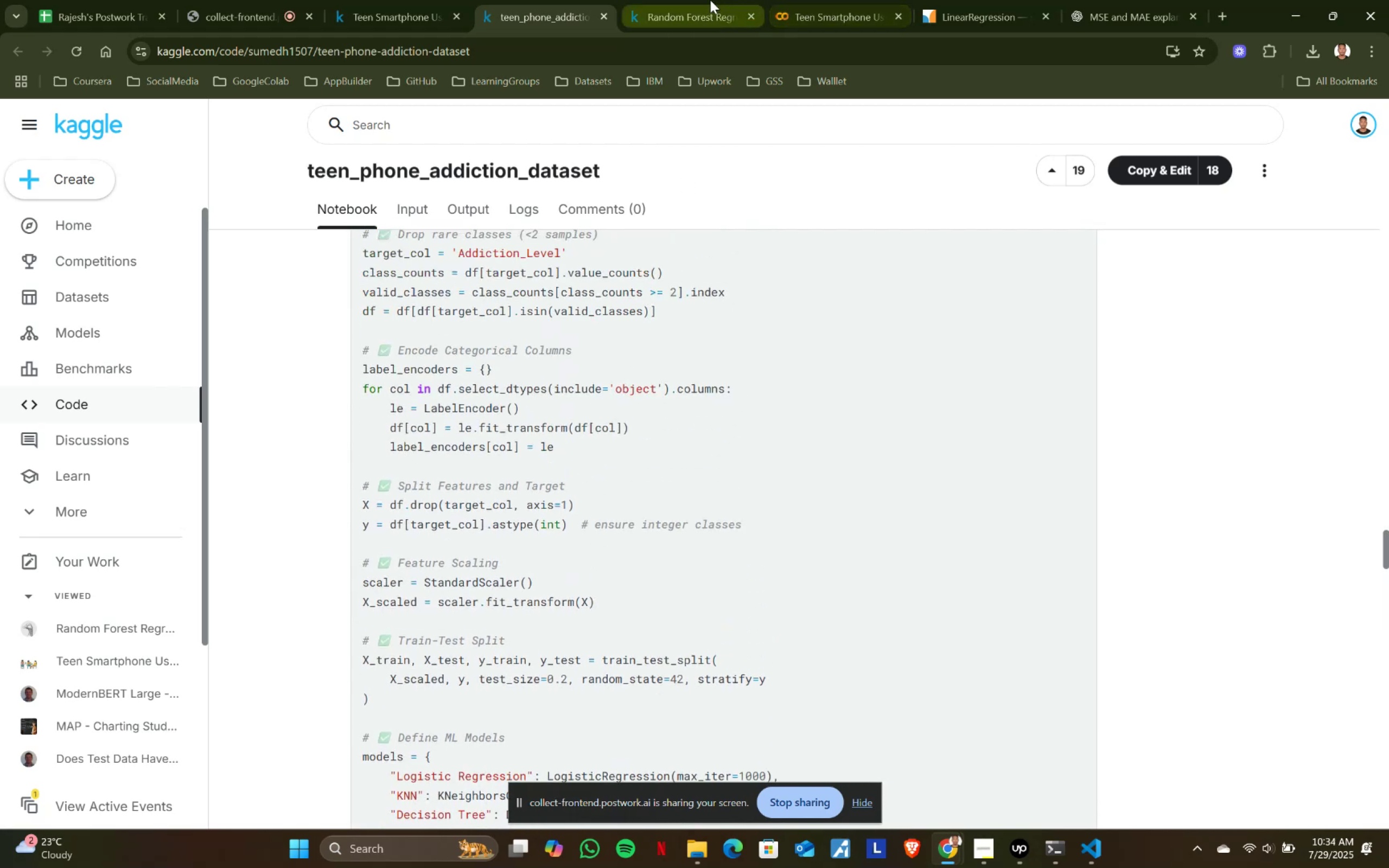 
left_click([708, 0])
 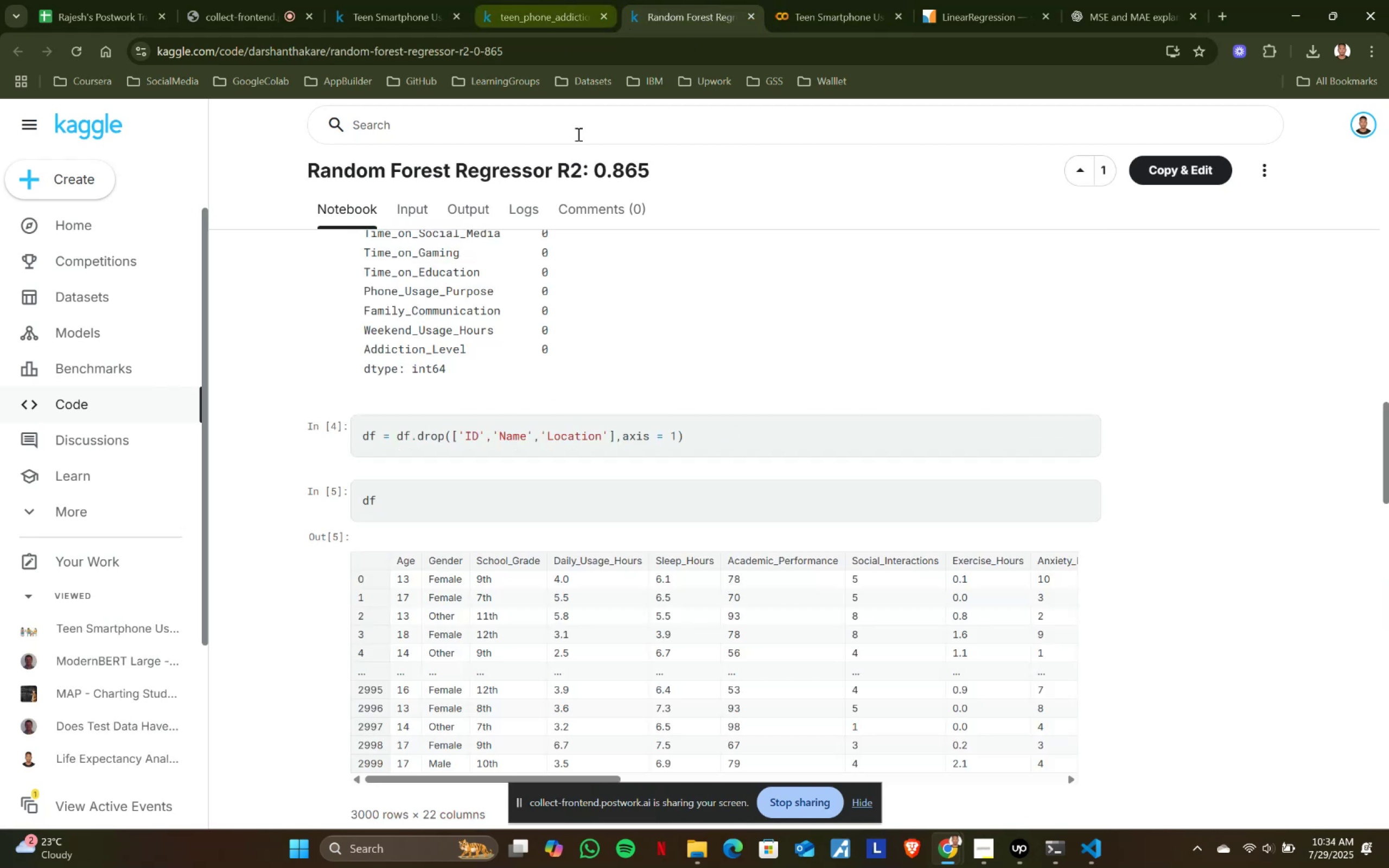 
scroll: coordinate [589, 402], scroll_direction: up, amount: 6.0
 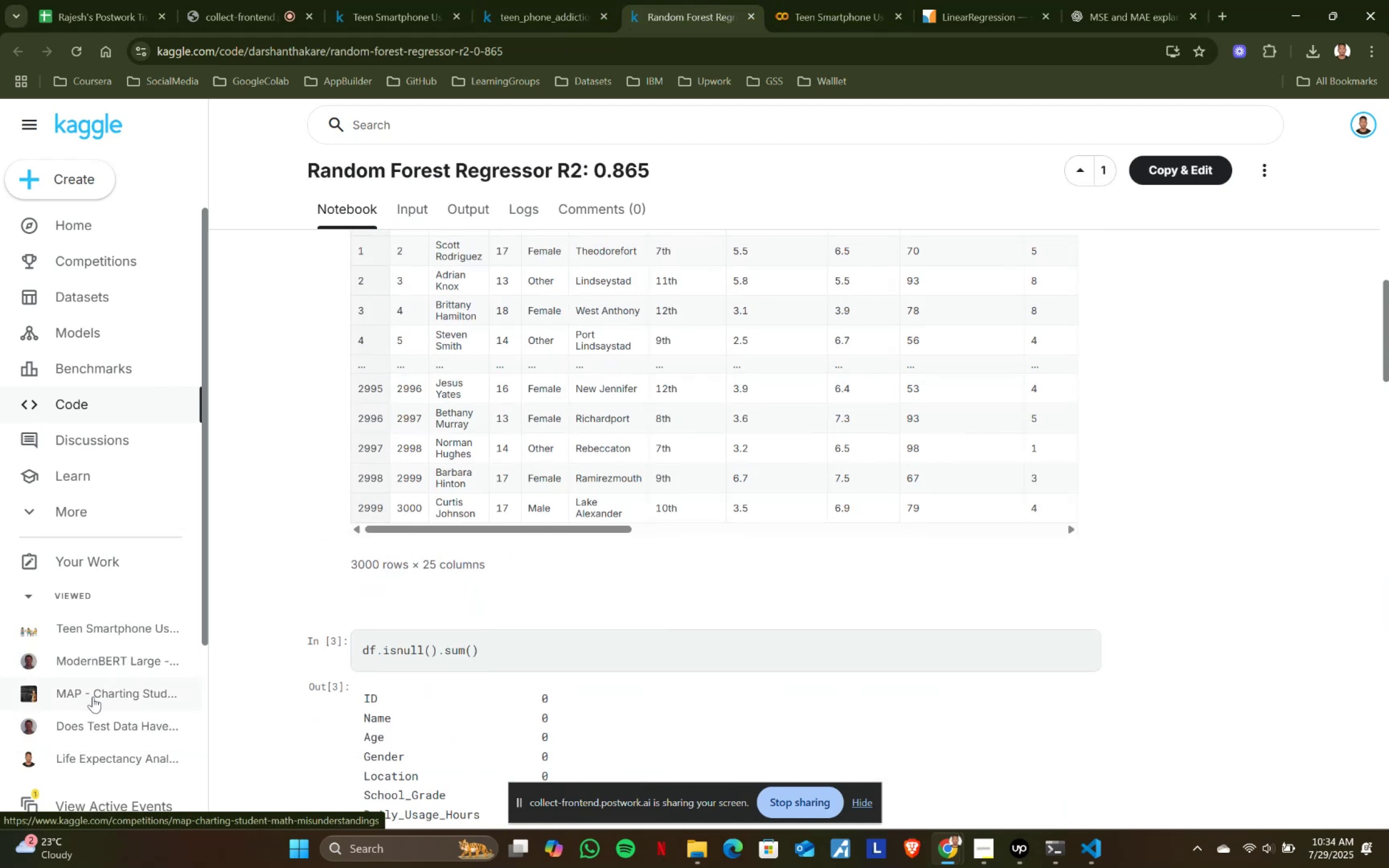 
scroll: coordinate [99, 672], scroll_direction: down, amount: 2.0
 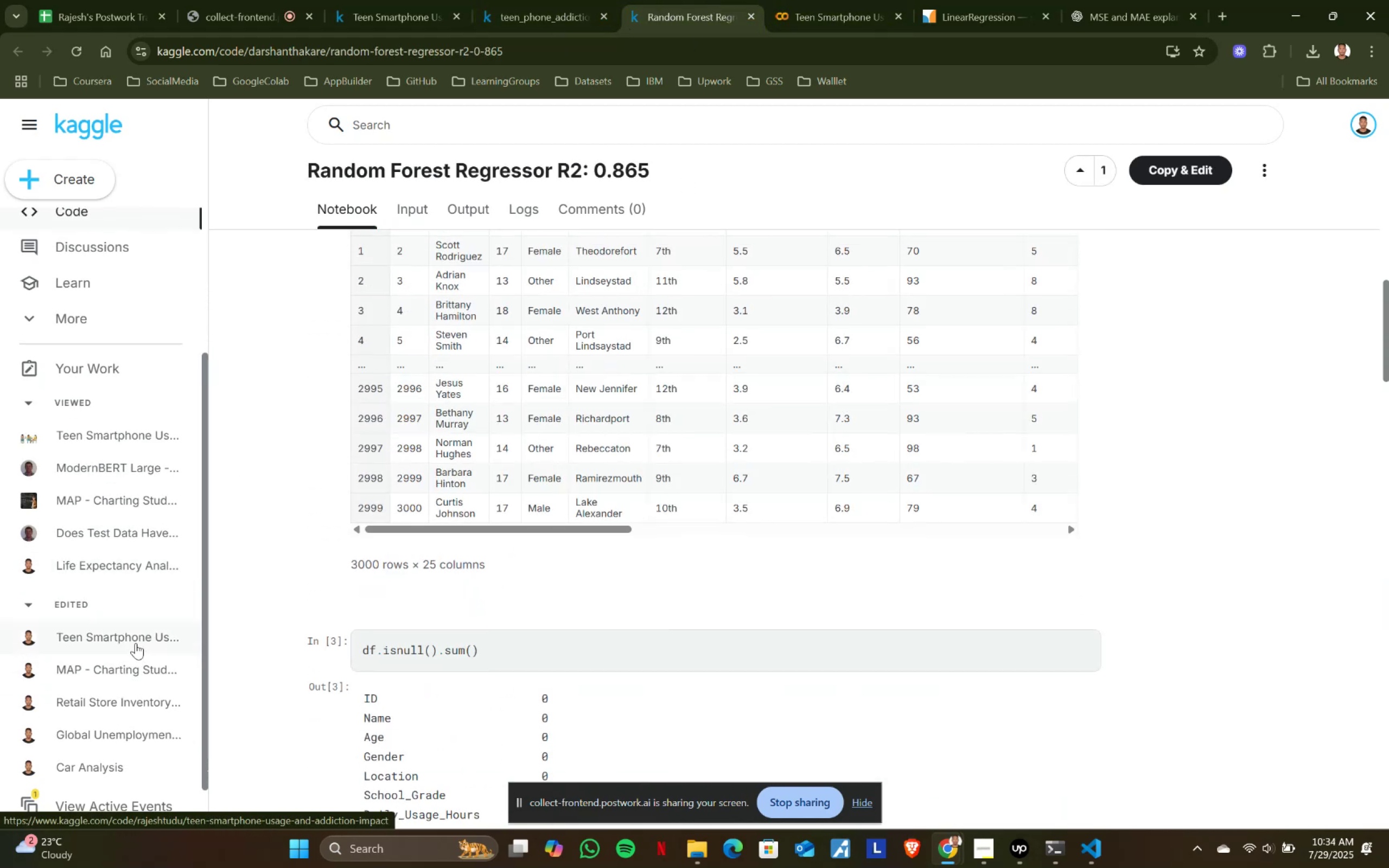 
left_click([136, 643])
 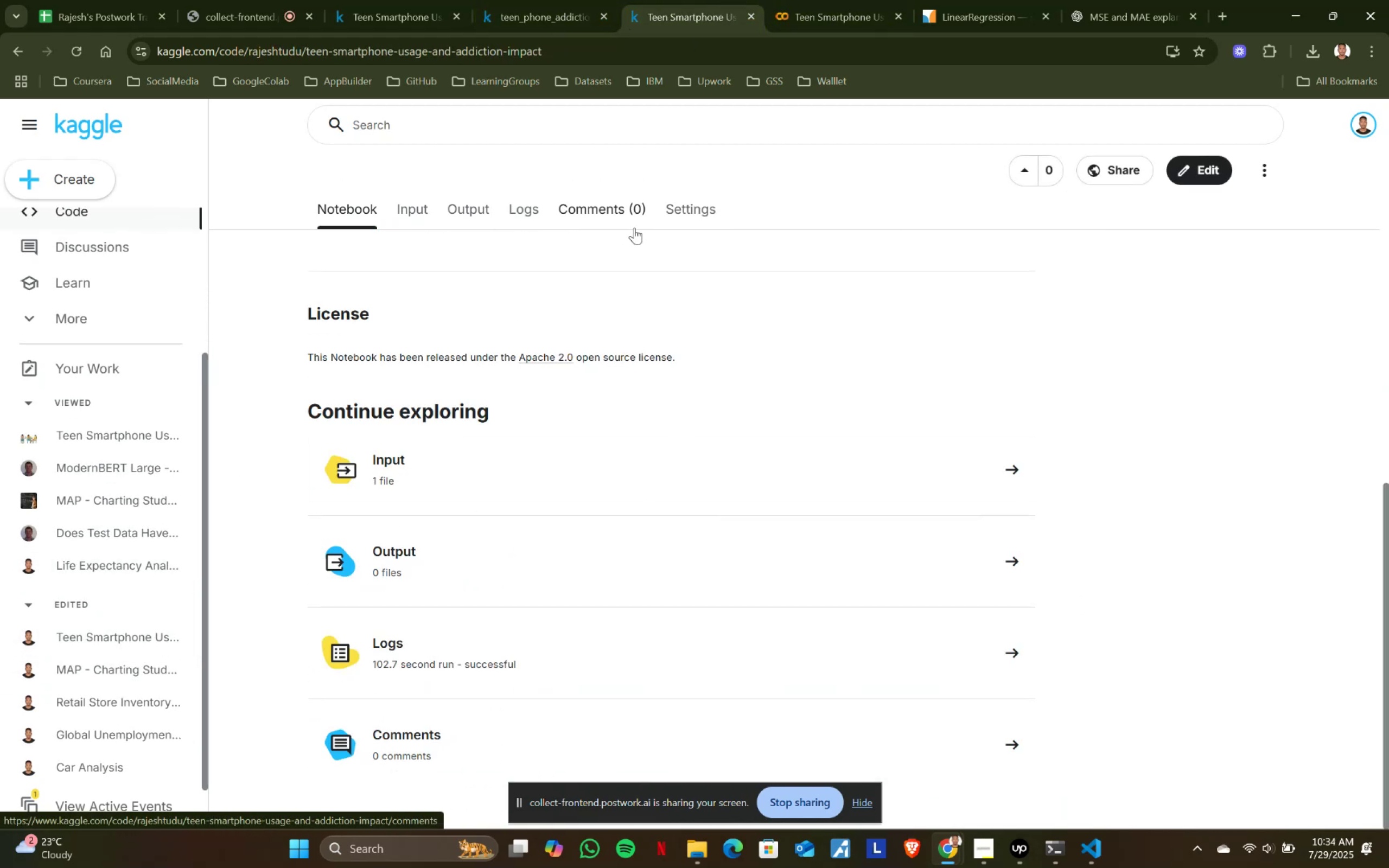 
scroll: coordinate [583, 255], scroll_direction: up, amount: 1.0
 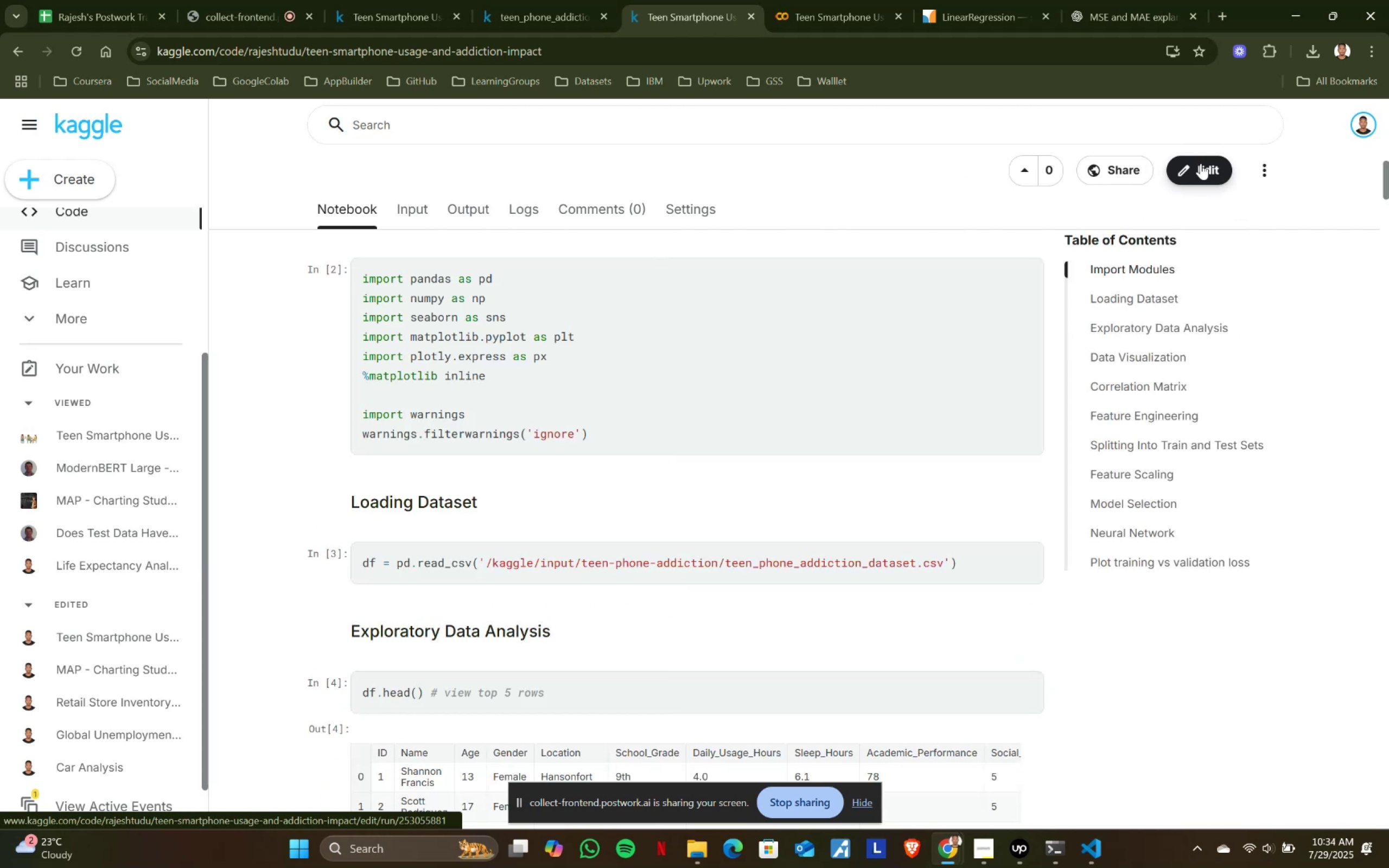 
left_click([1201, 163])
 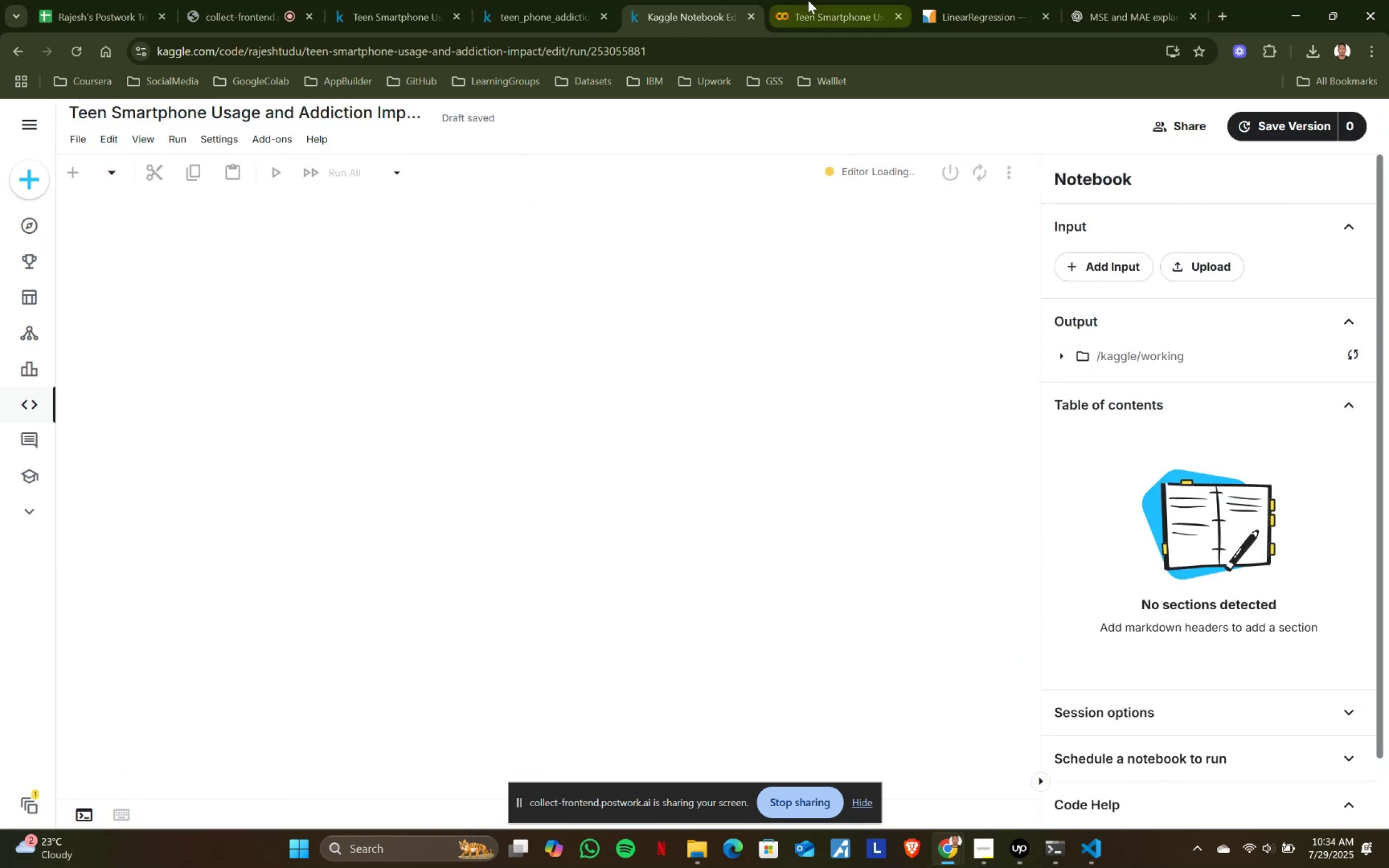 
left_click([808, 0])
 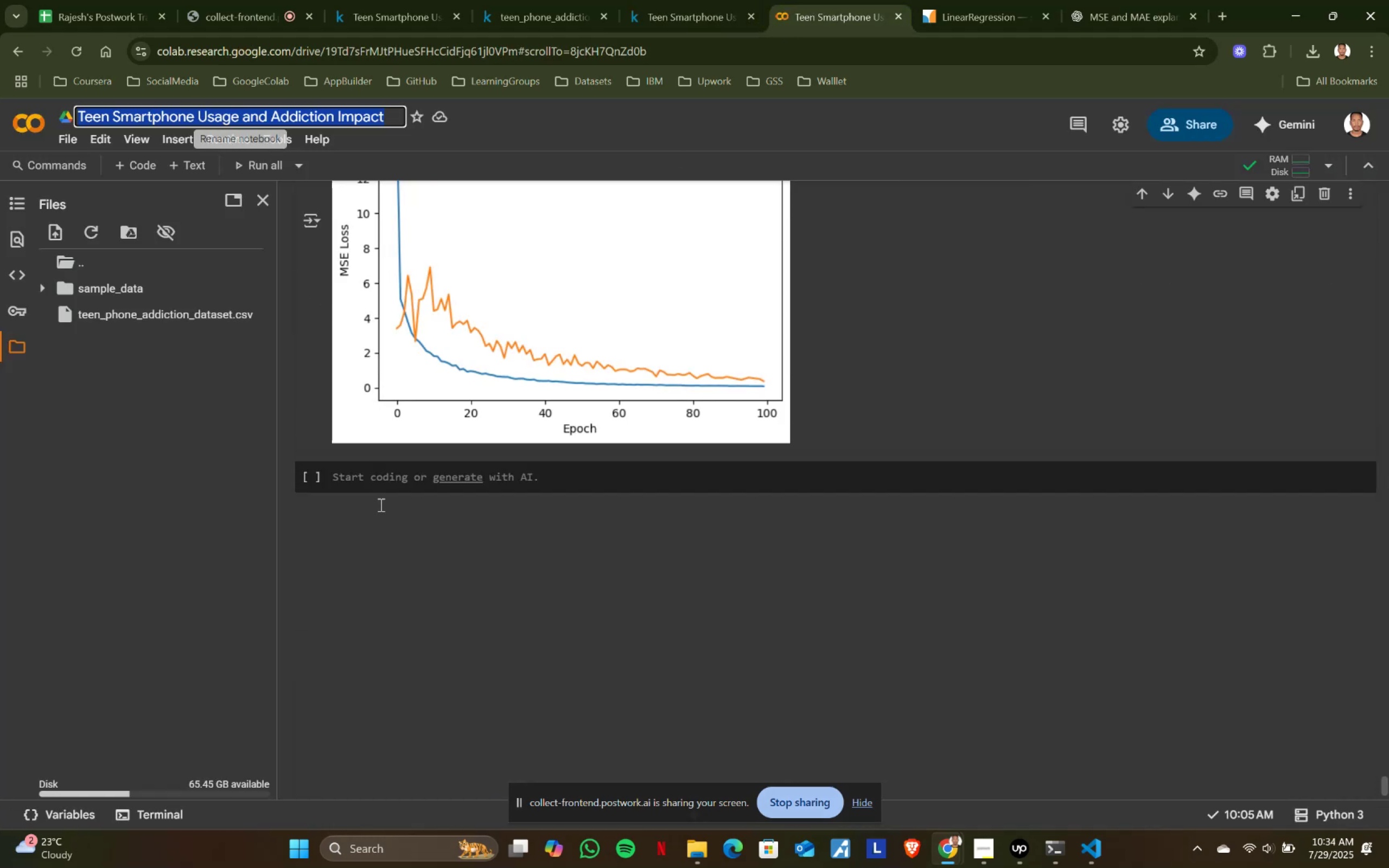 
scroll: coordinate [559, 494], scroll_direction: up, amount: 24.0
 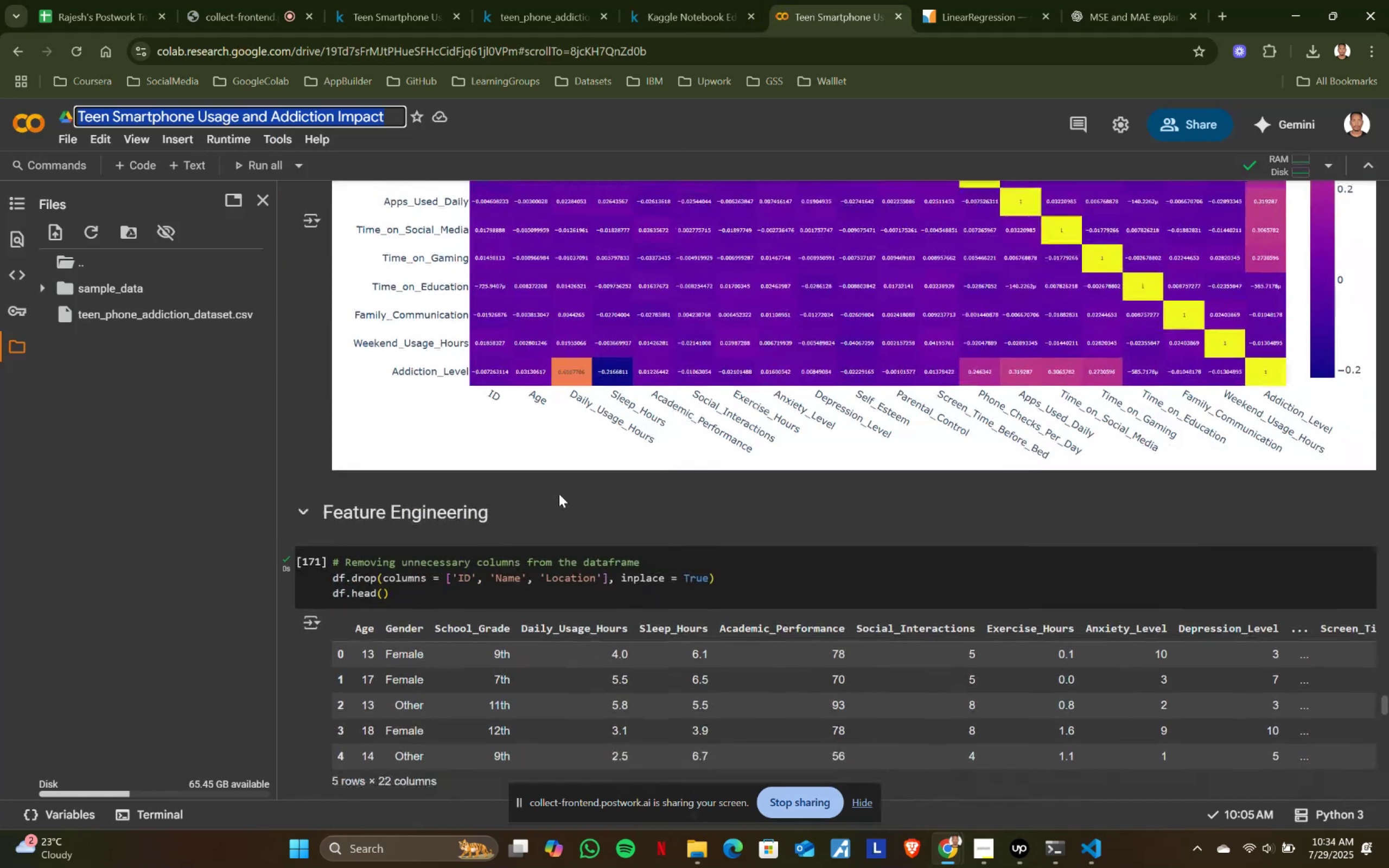 
scroll: coordinate [559, 494], scroll_direction: down, amount: 6.0
 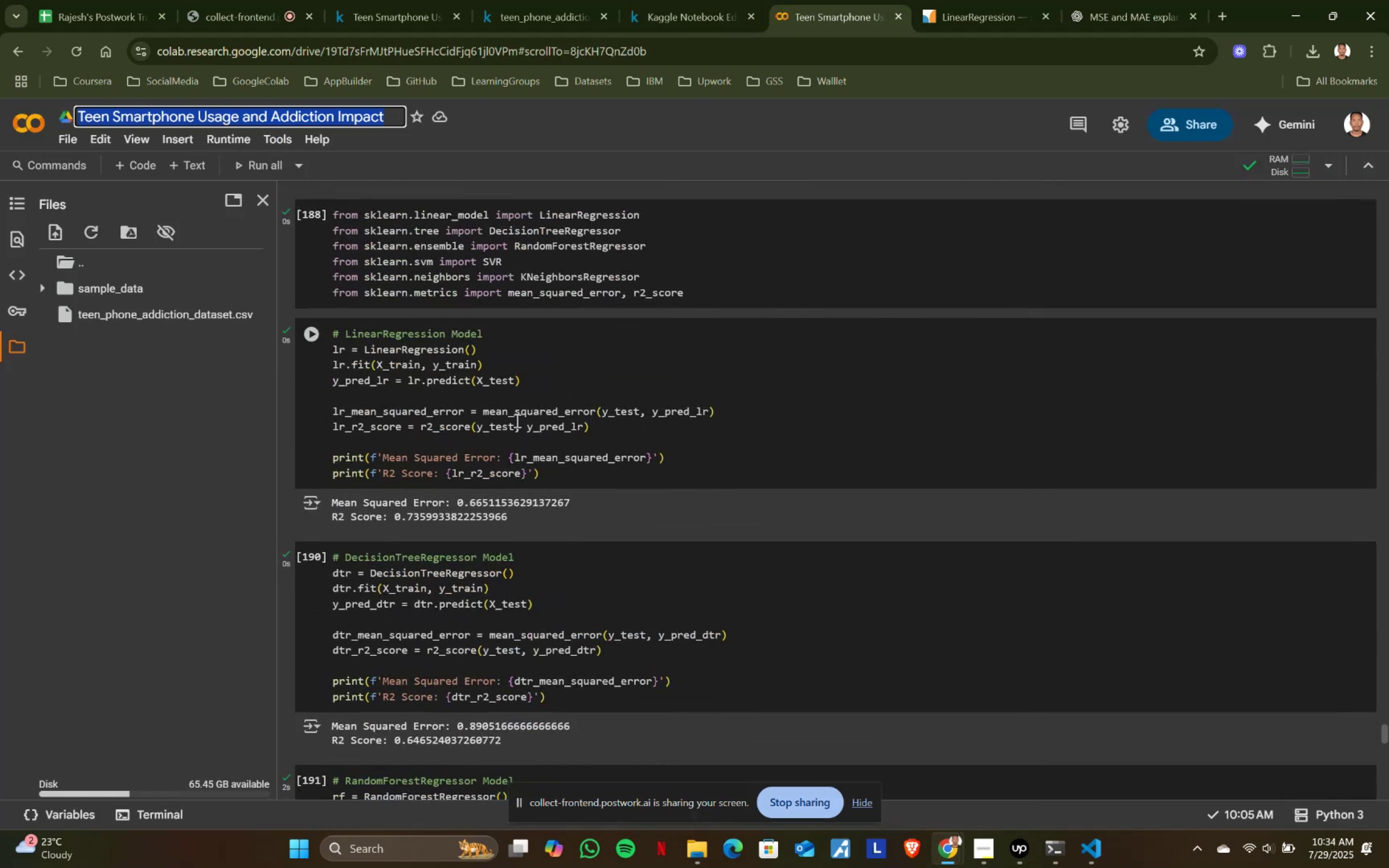 
scroll: coordinate [516, 420], scroll_direction: up, amount: 1.0
 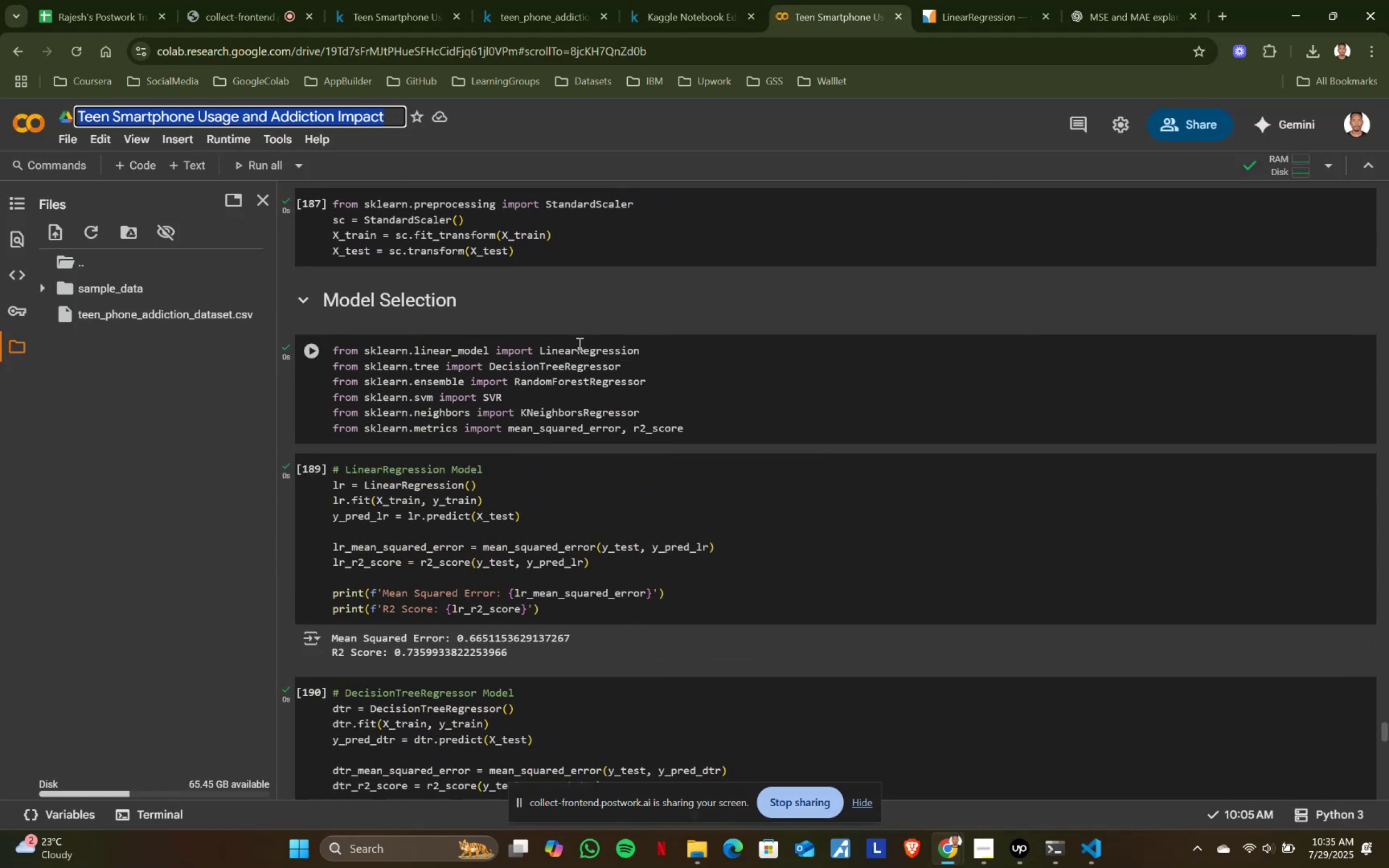 
left_click([578, 344])
 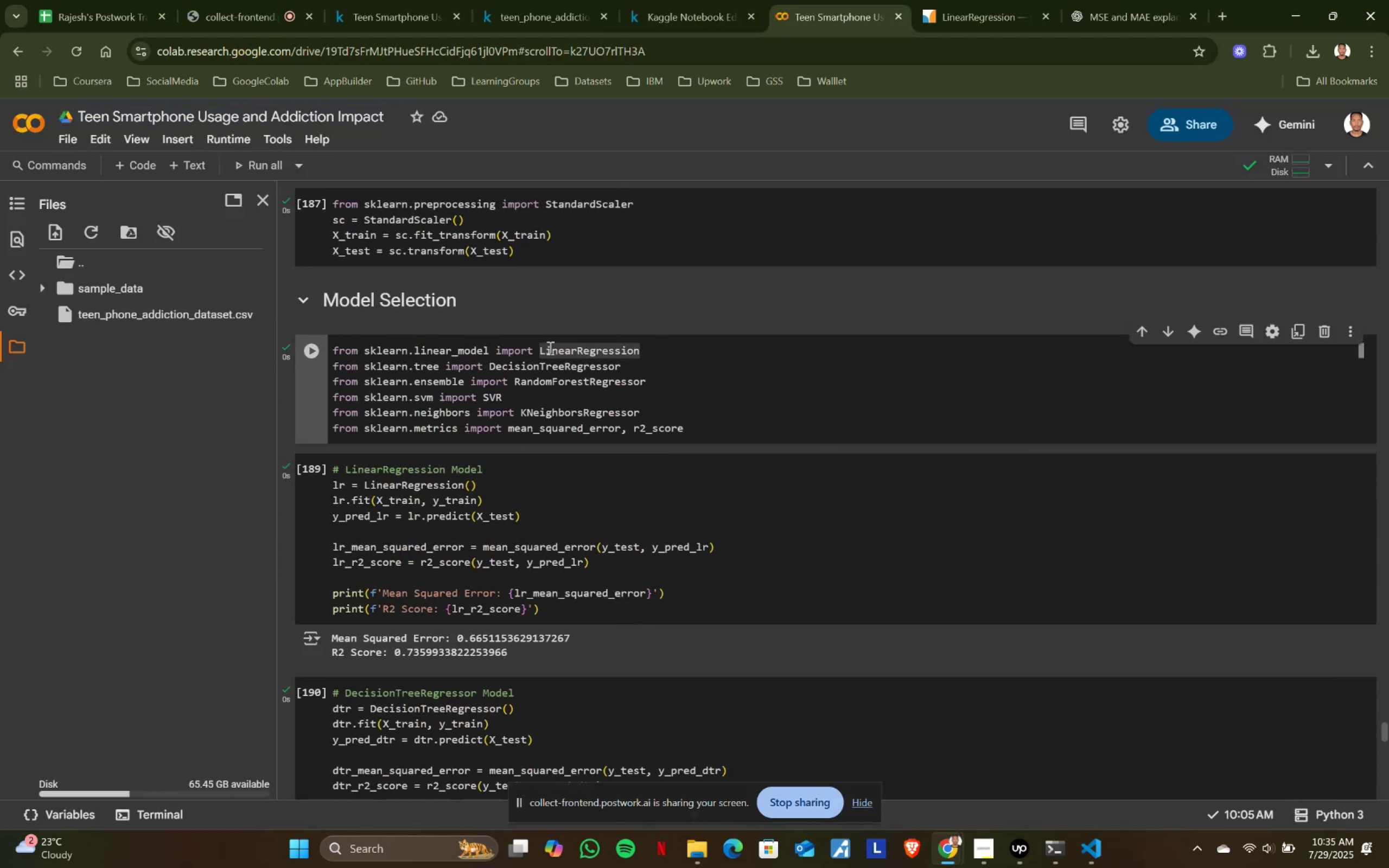 
hold_key(key=ShiftLeft, duration=0.71)
left_click([549, 347])
 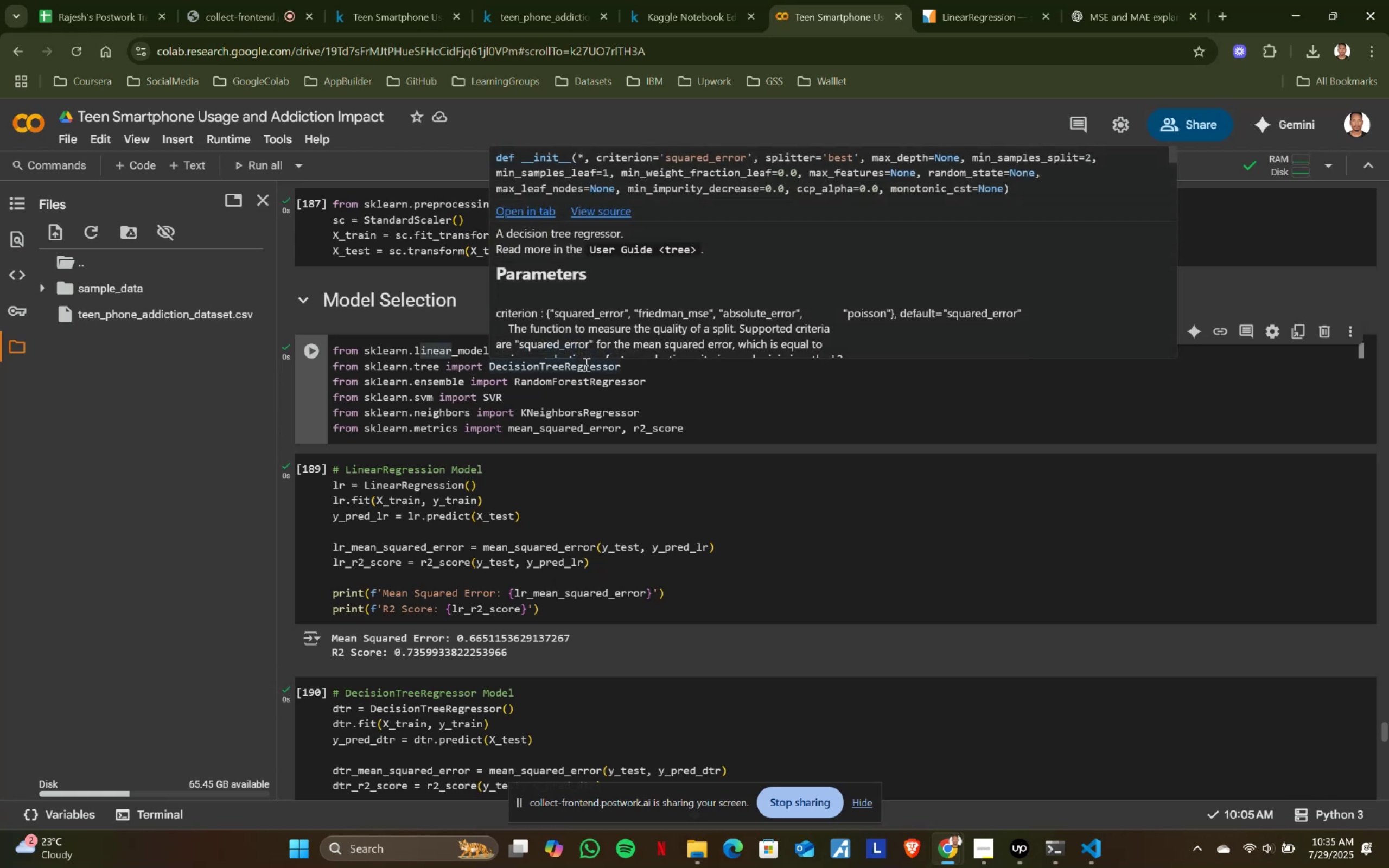 
type(ogix)
key(Backspace)
type(stic)
 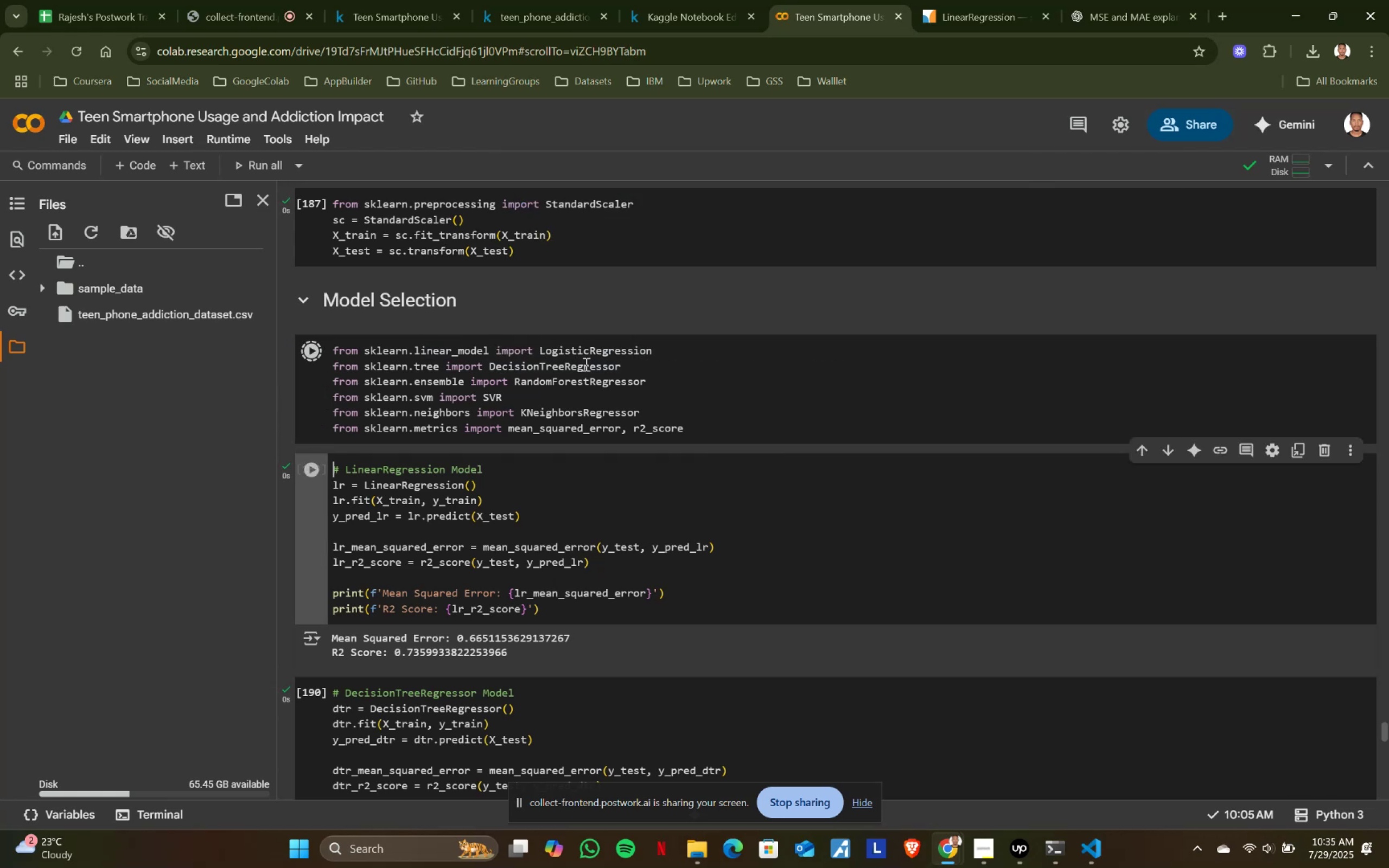 
key(Shift+Enter)
 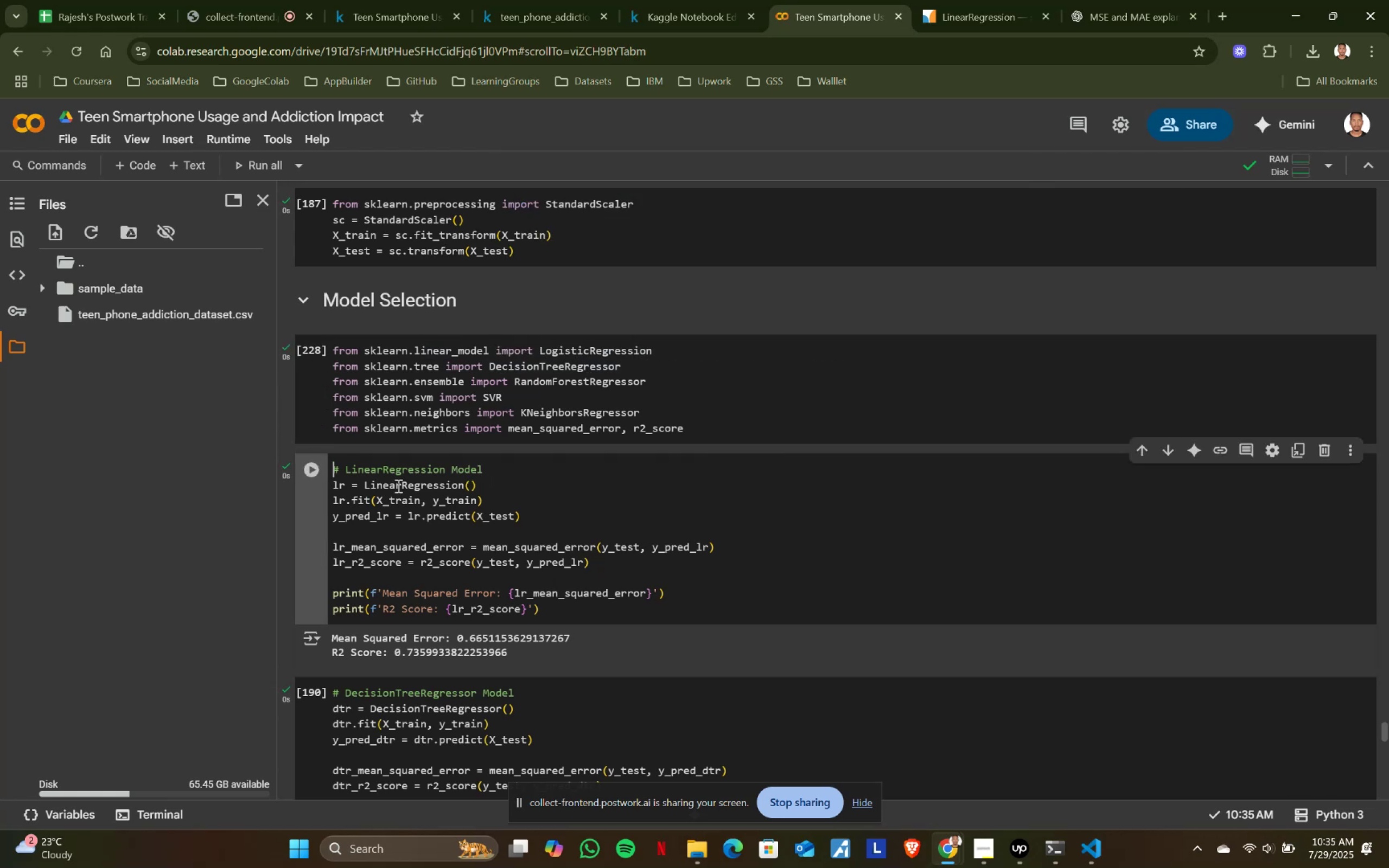 
left_click([400, 482])
 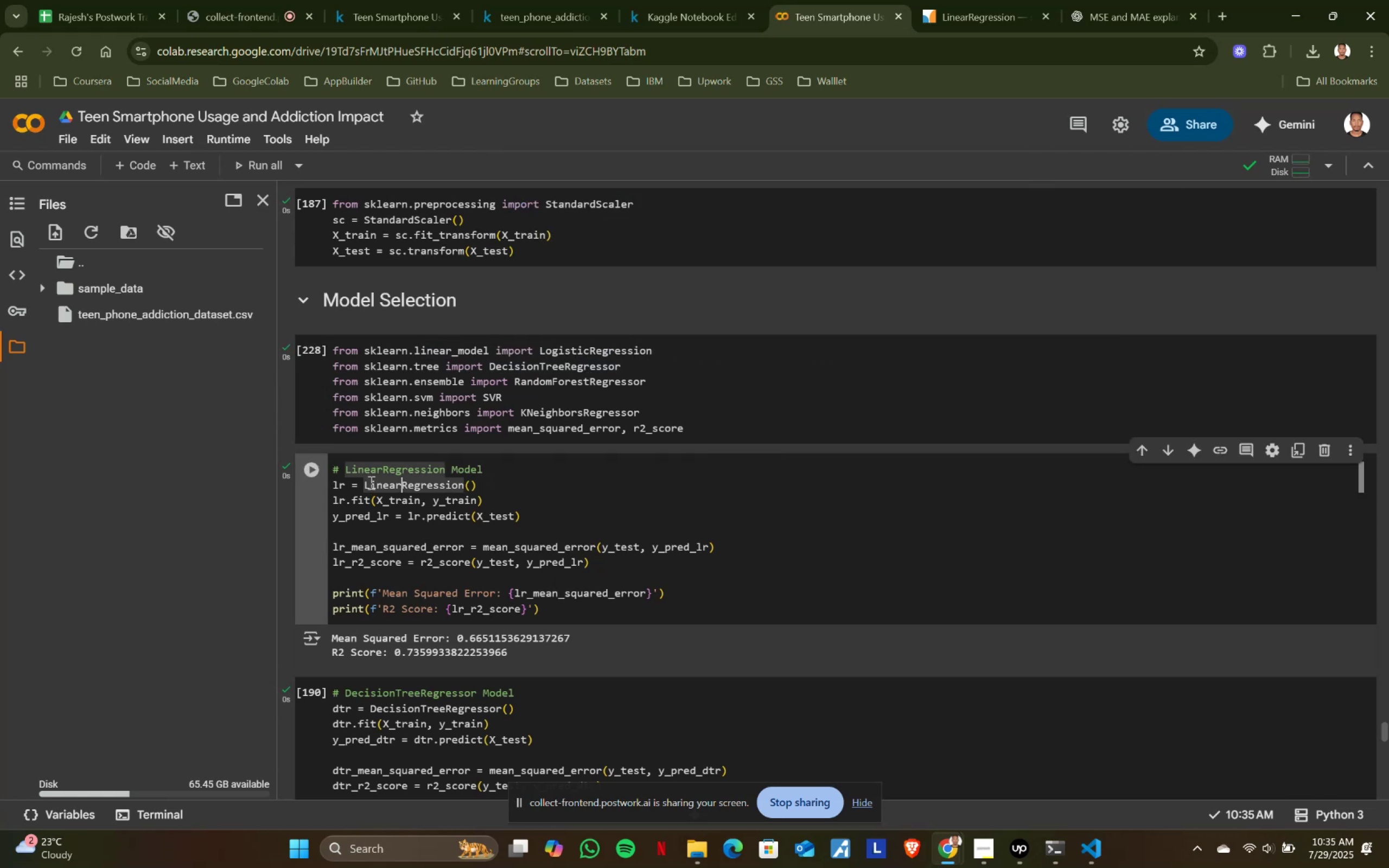 
hold_key(key=ShiftLeft, duration=1.08)
left_click([363, 478])
 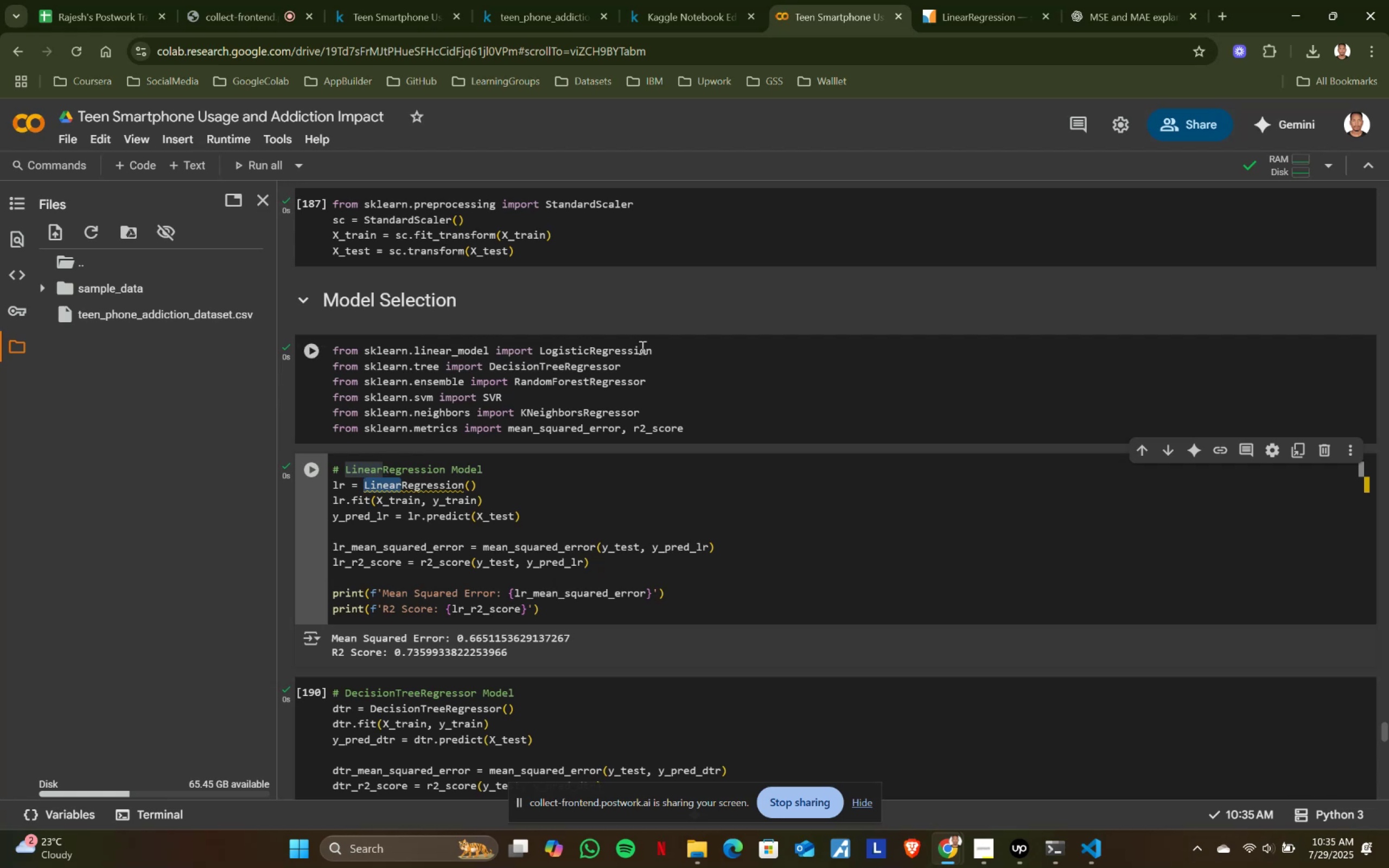 
left_click_drag(start_coordinate=[652, 346], to_coordinate=[541, 348])
 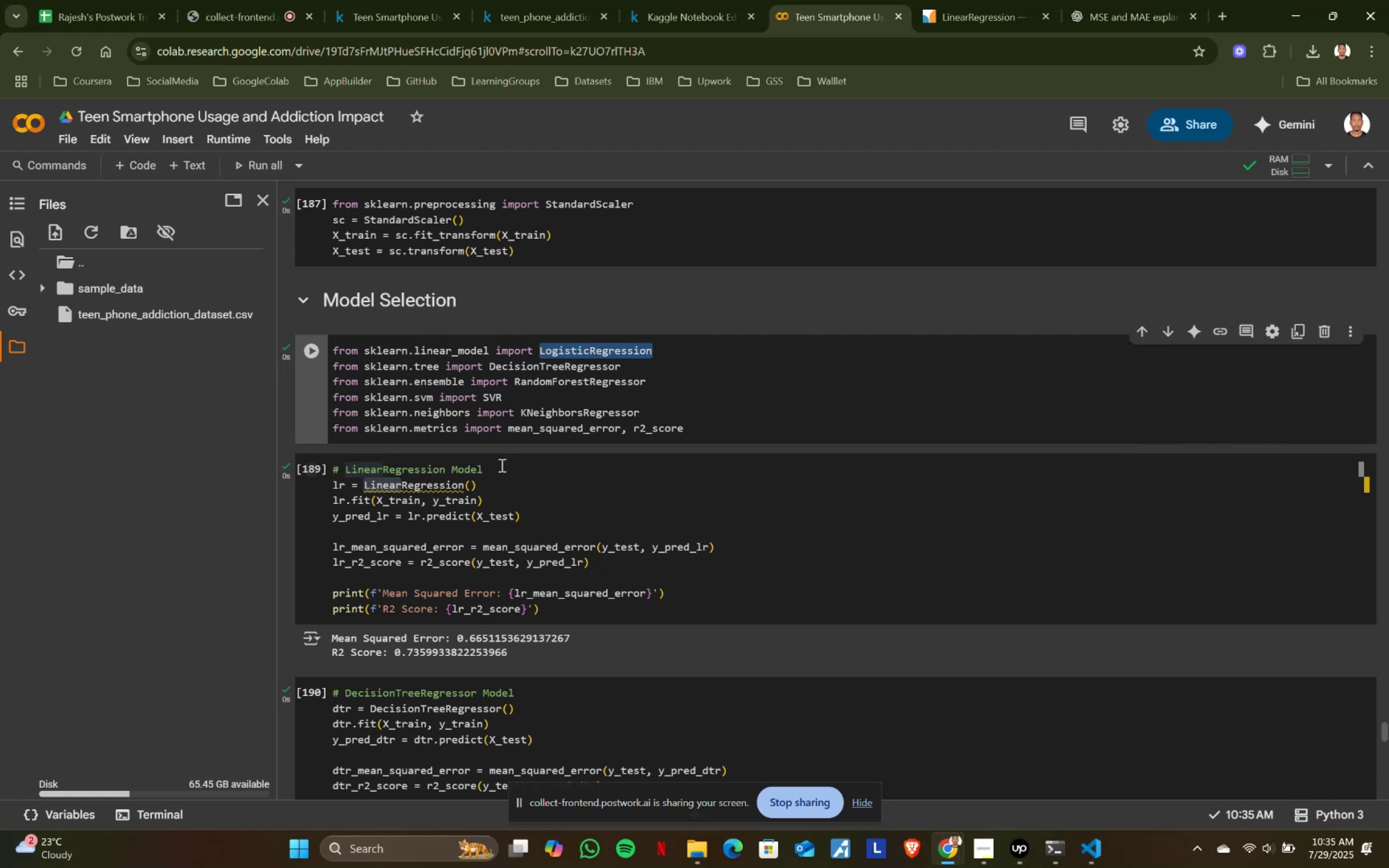 
key(Control+ControlLeft)
 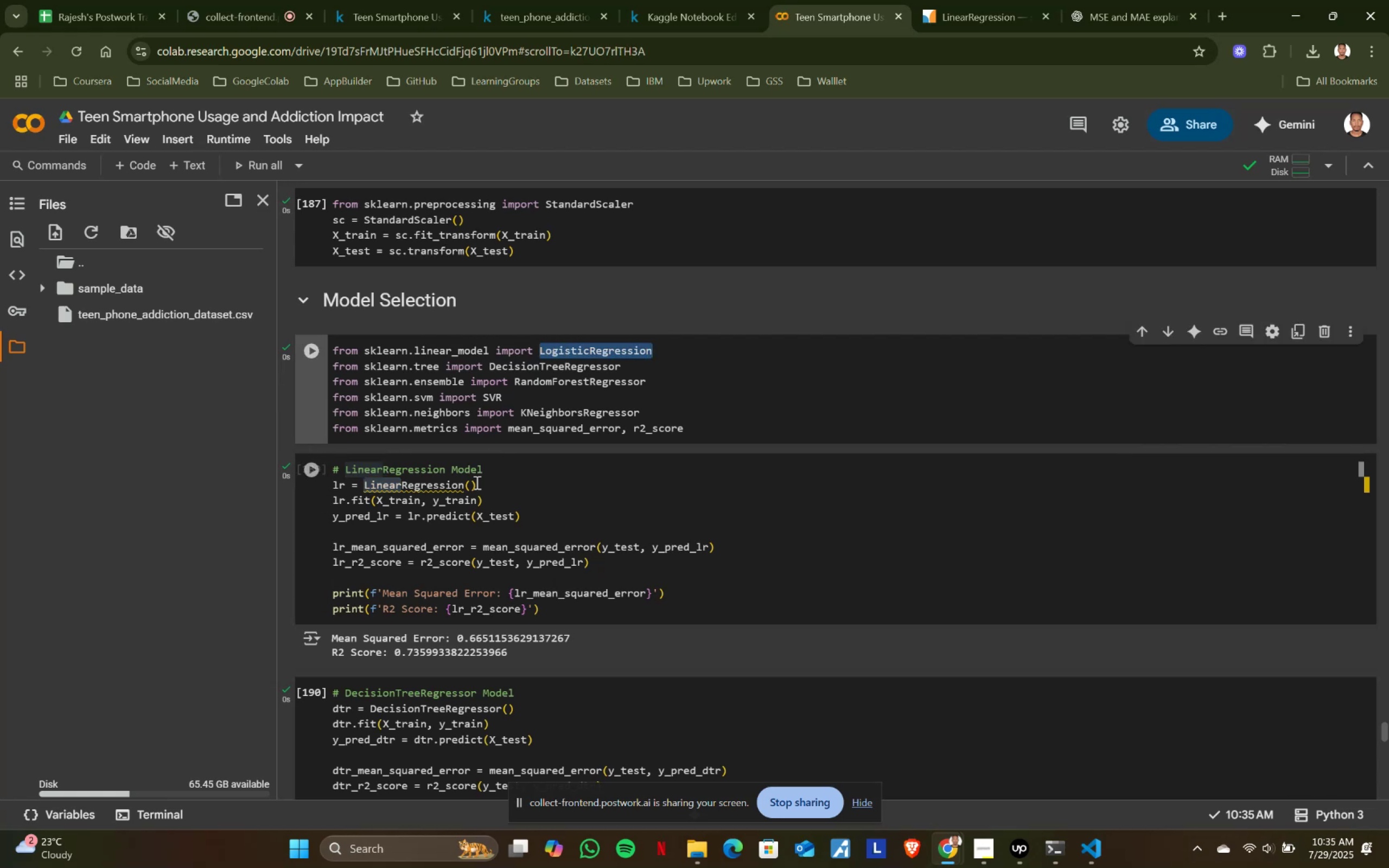 
key(Control+C)
 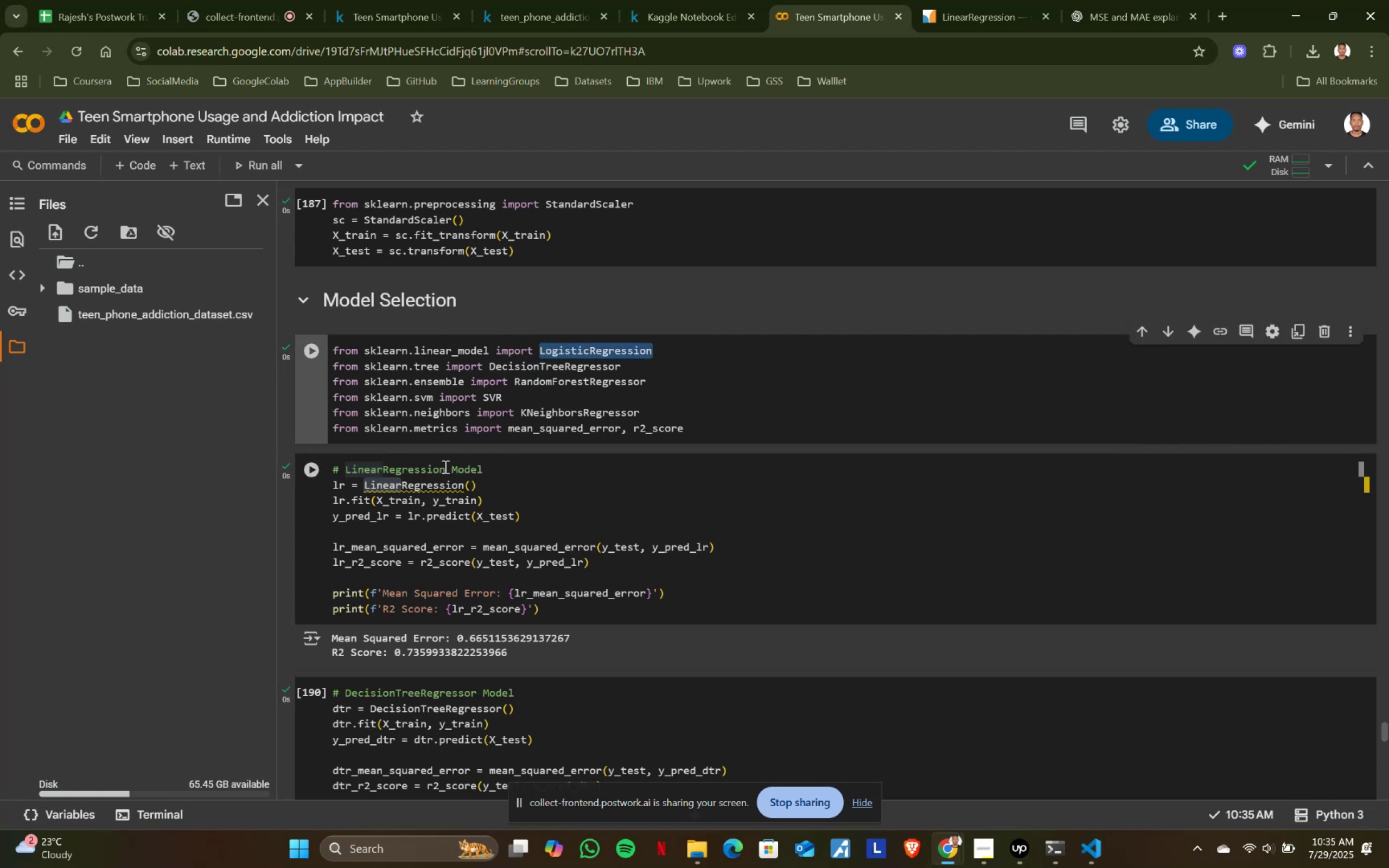 
left_click([444, 467])
 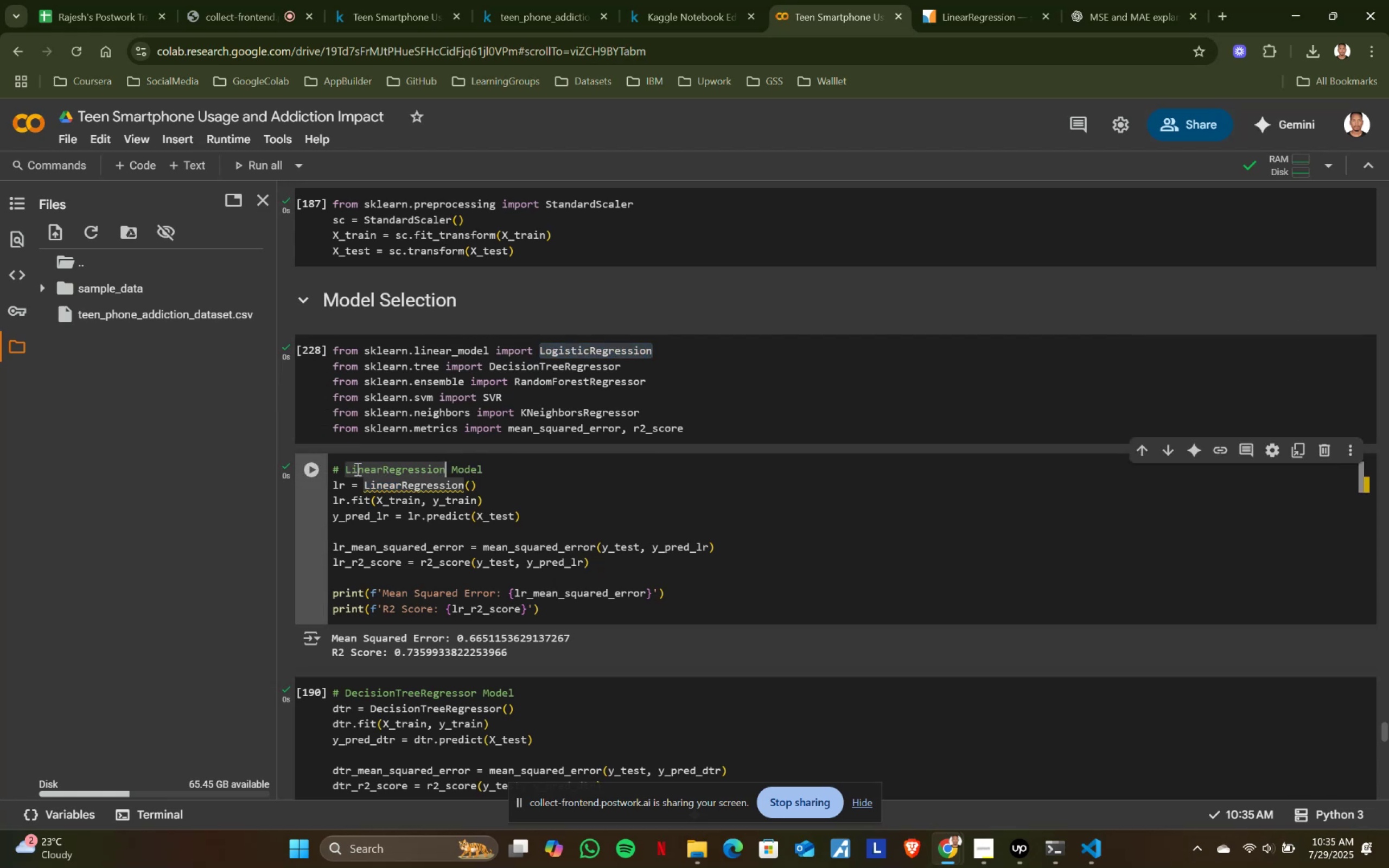 
hold_key(key=ShiftLeft, duration=0.81)
left_click([345, 465])
 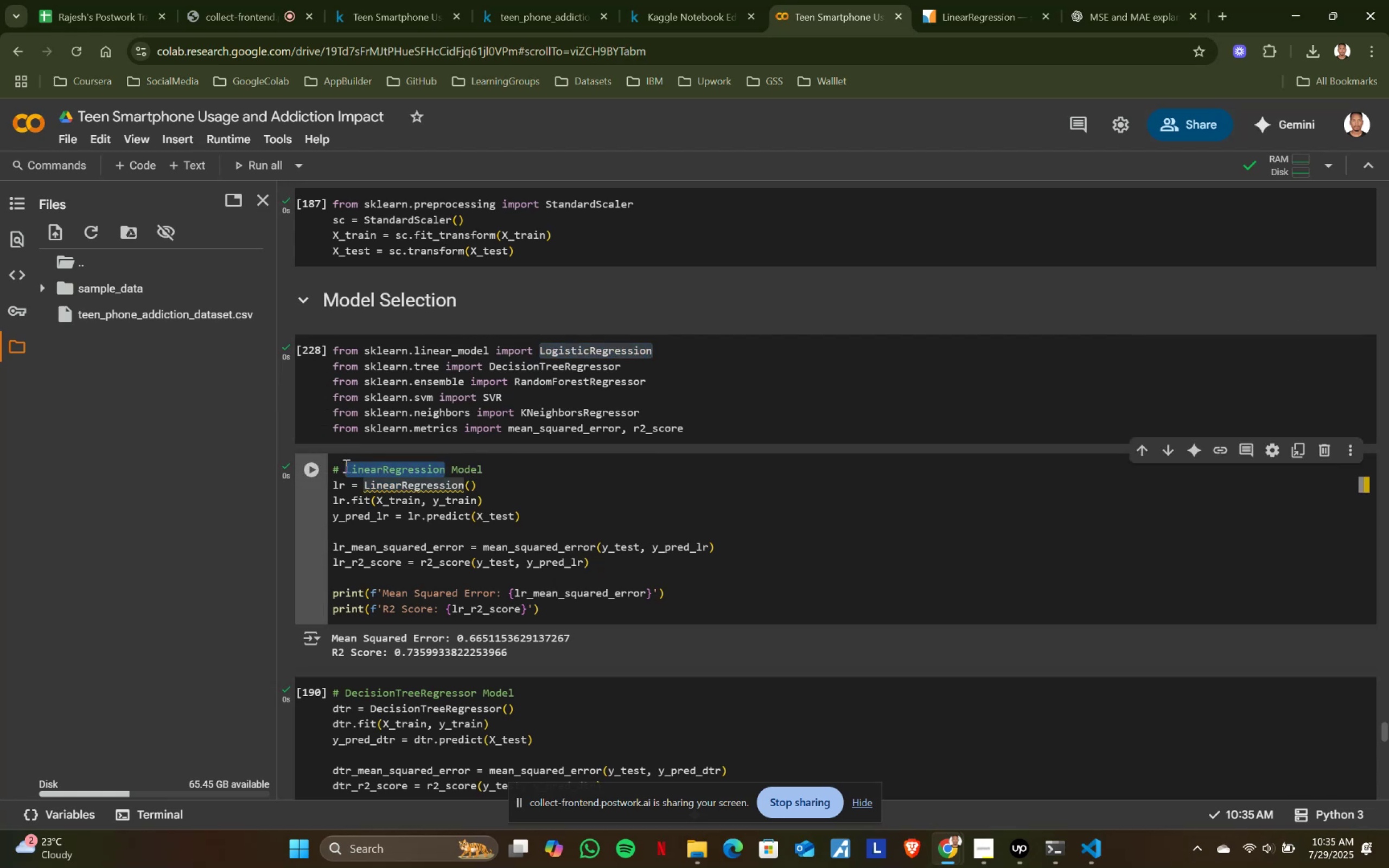 
key(Control+D)
 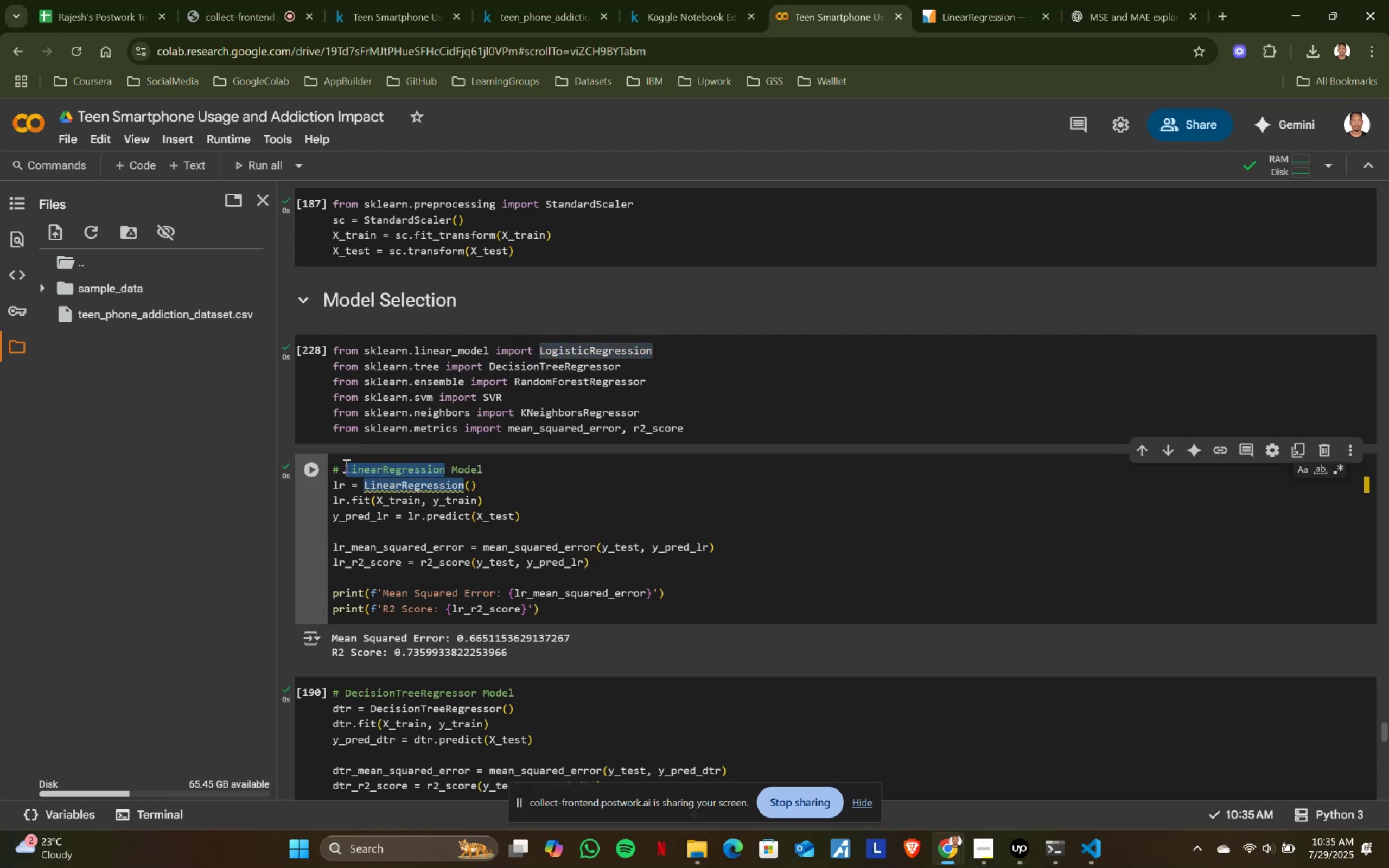 
key(Control+V)
 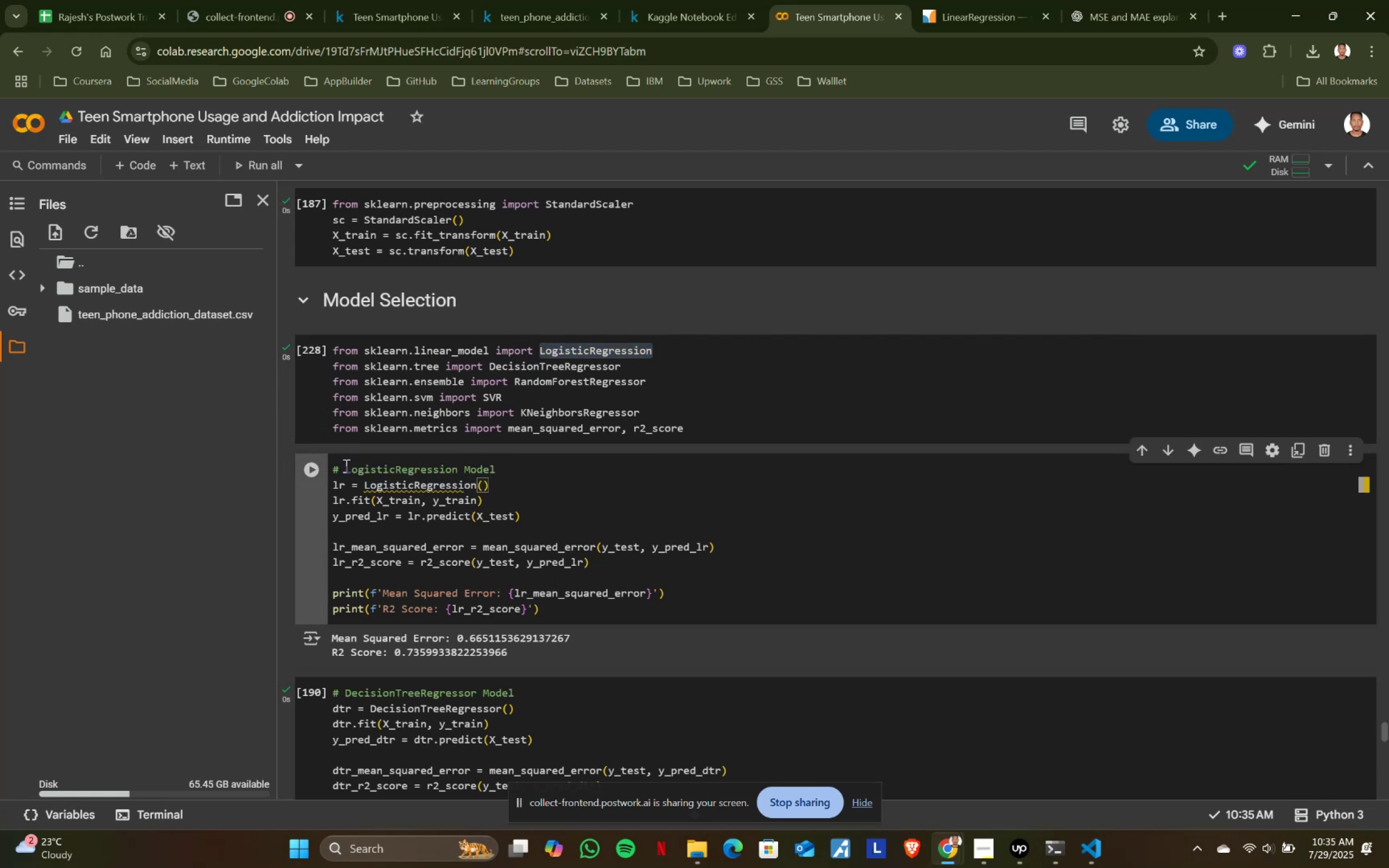 
key(Shift+ShiftRight)
 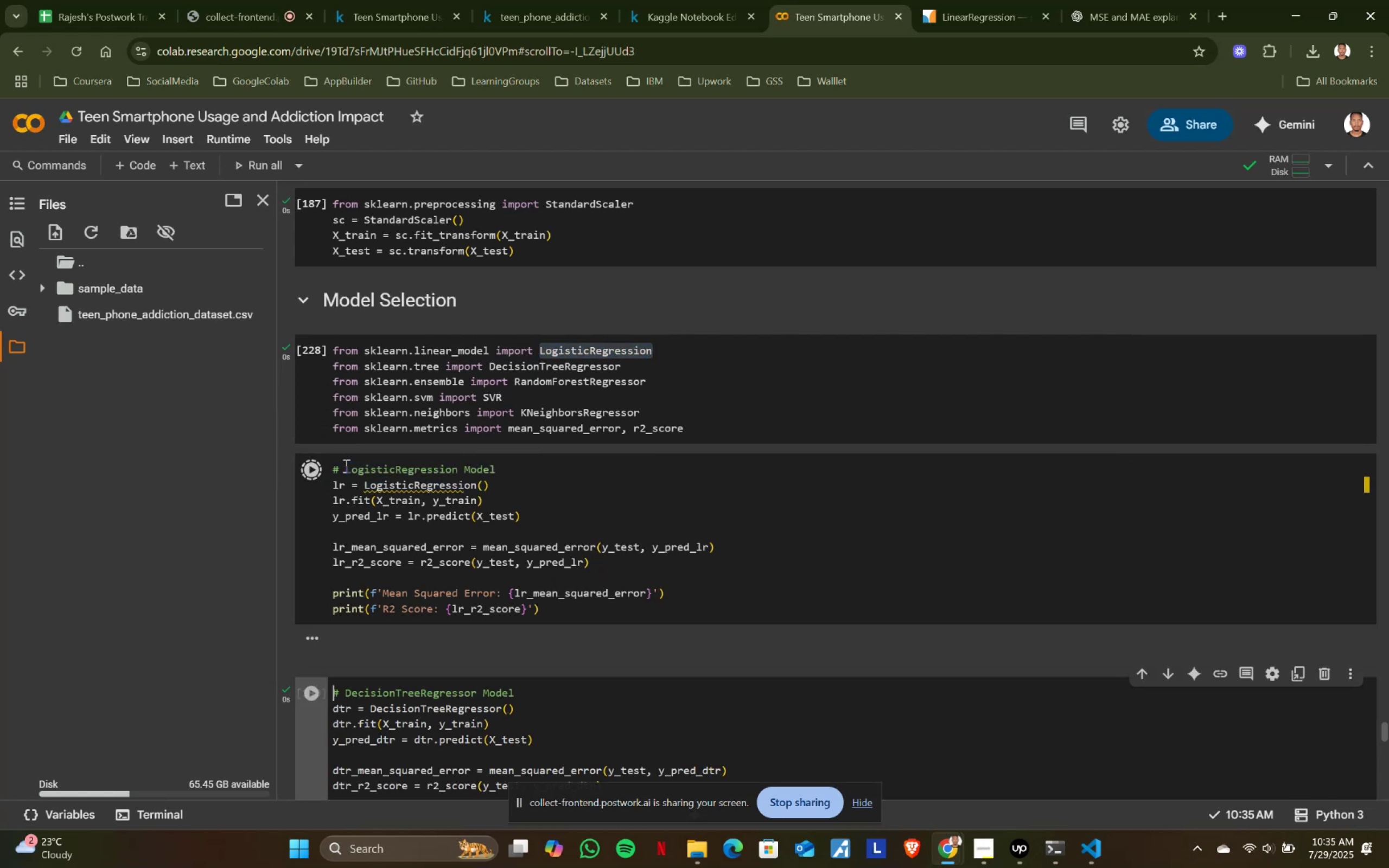 
key(Shift+Enter)
 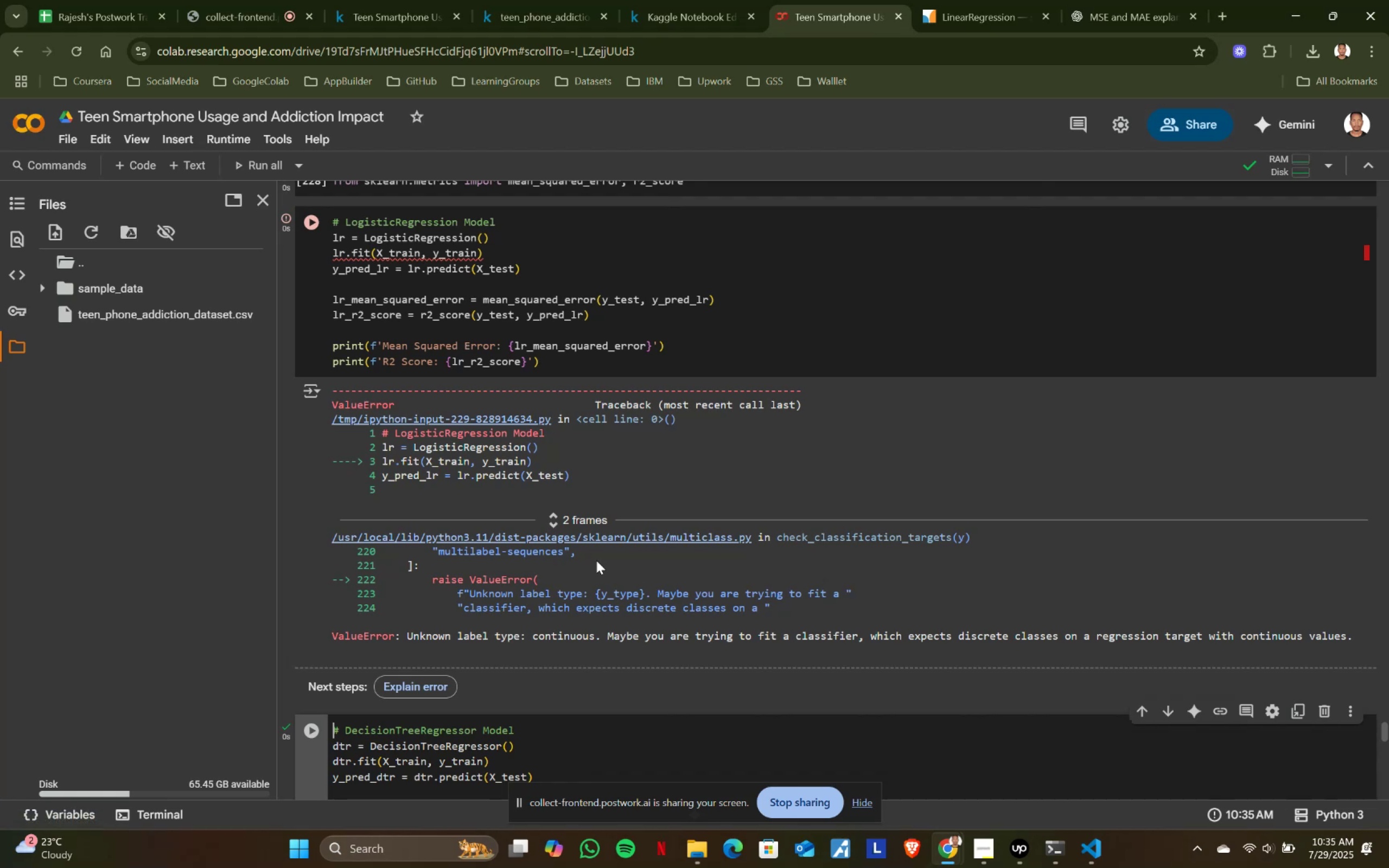 
scroll: coordinate [595, 559], scroll_direction: up, amount: 2.0
 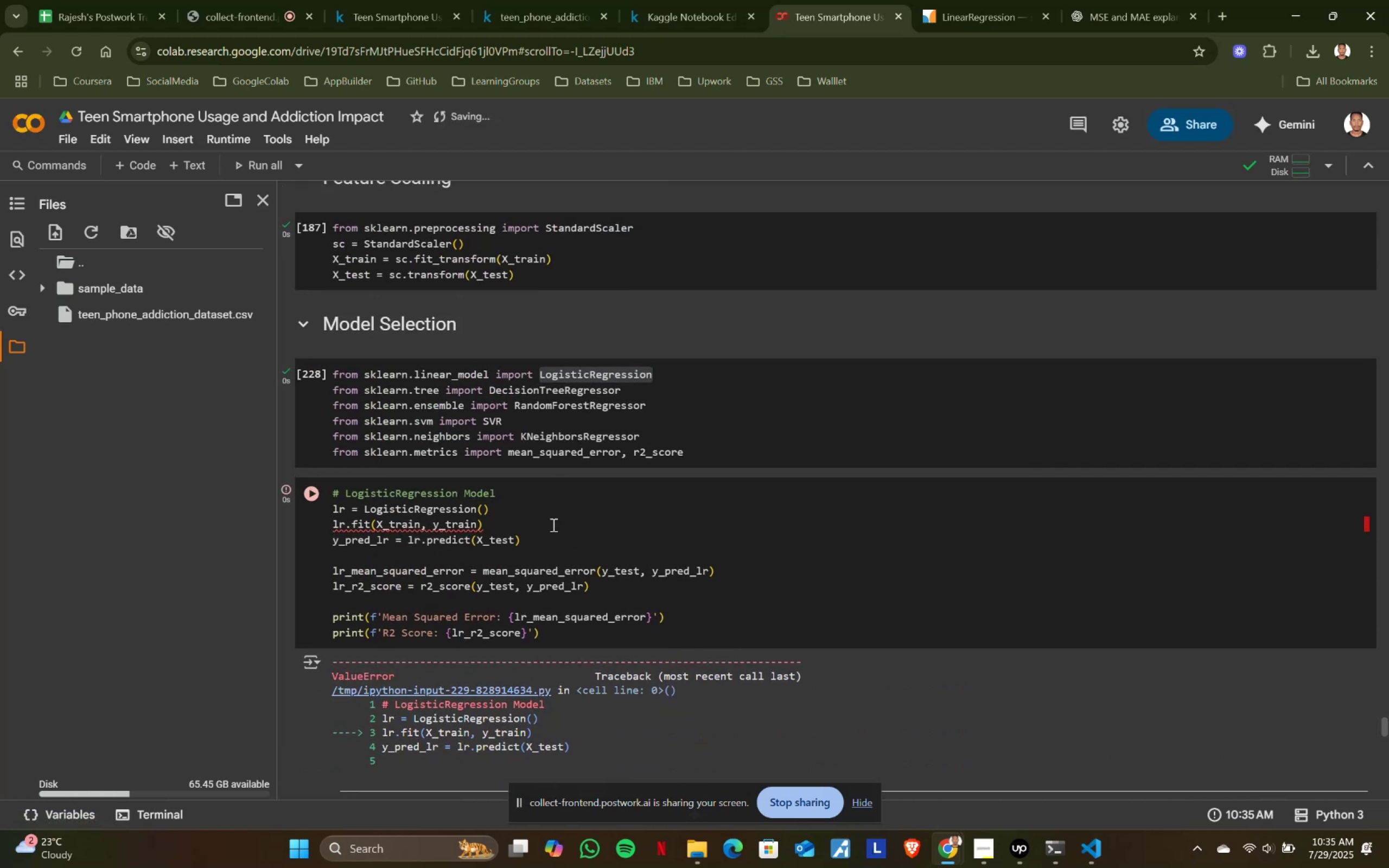 
left_click([552, 525])
 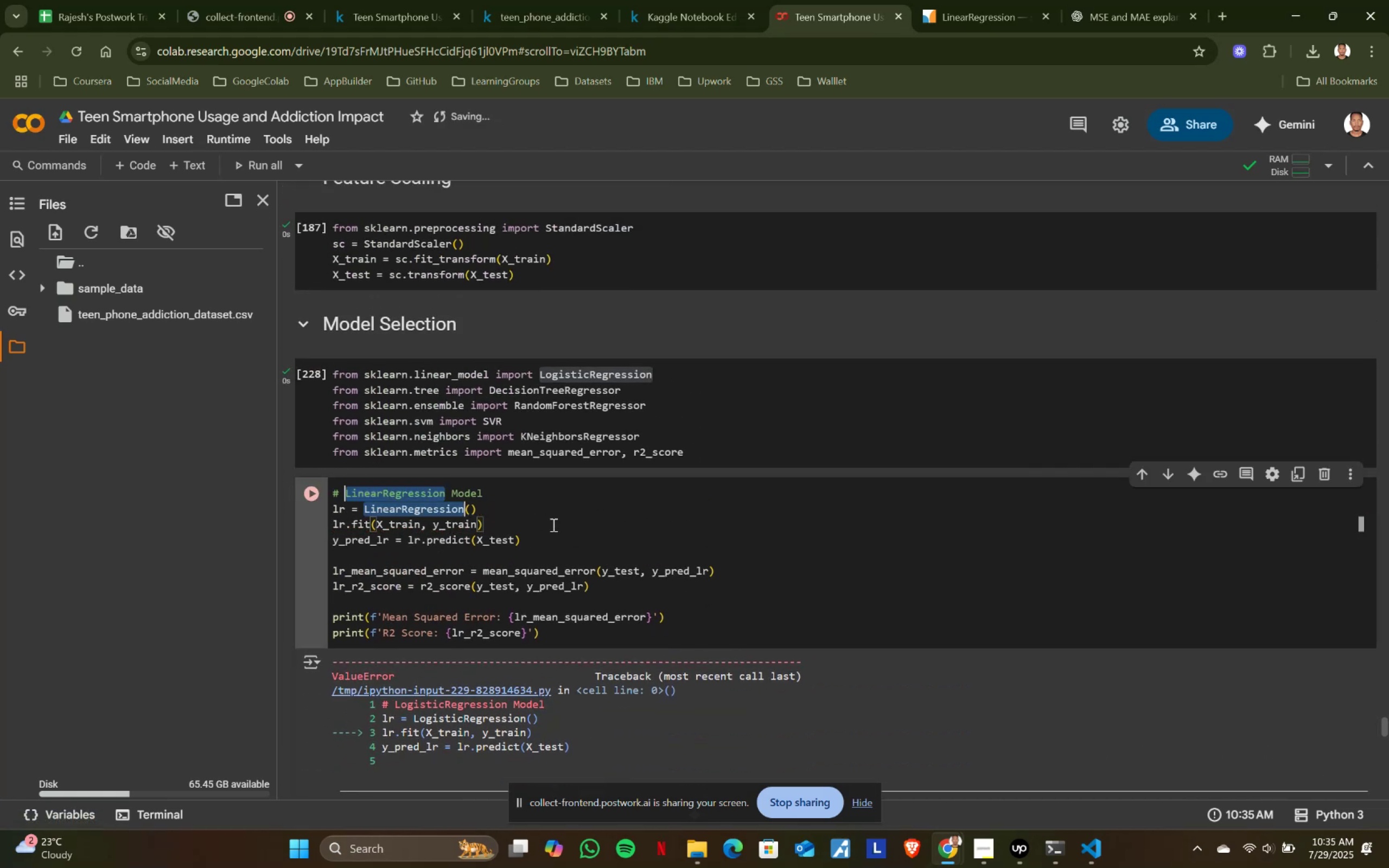 
key(Control+Z)
 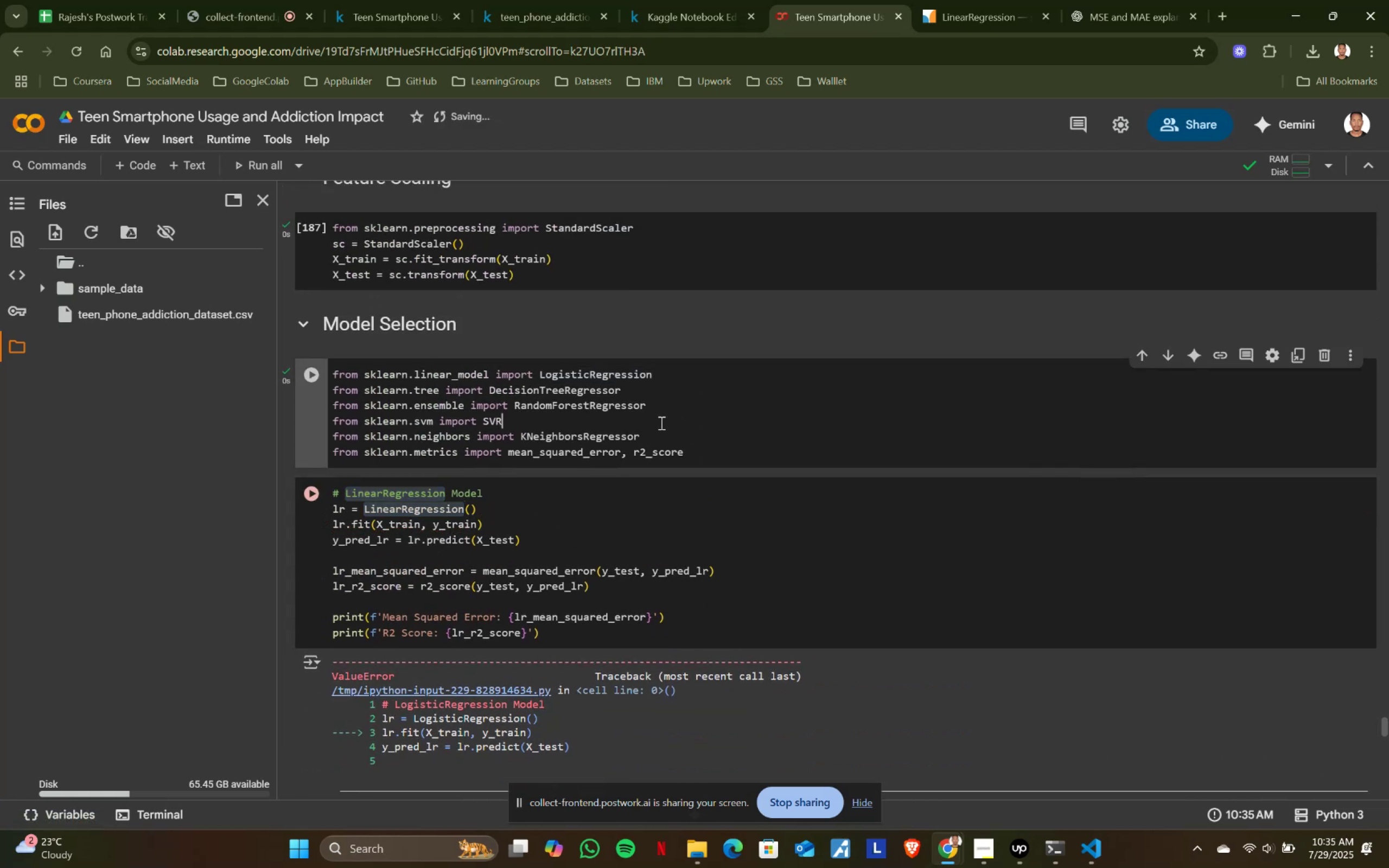 
left_click([660, 423])
 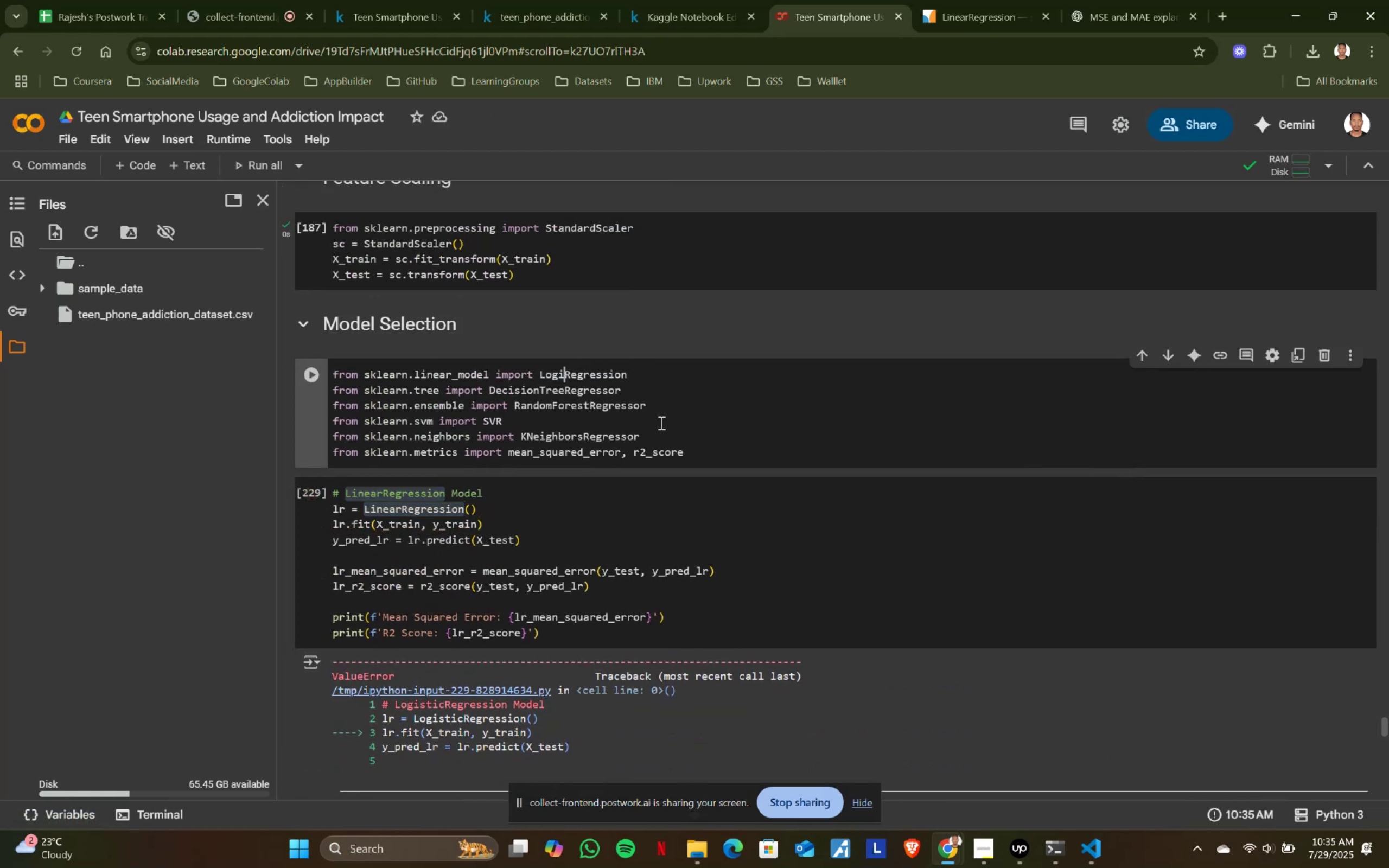 
key(Control+ControlLeft)
 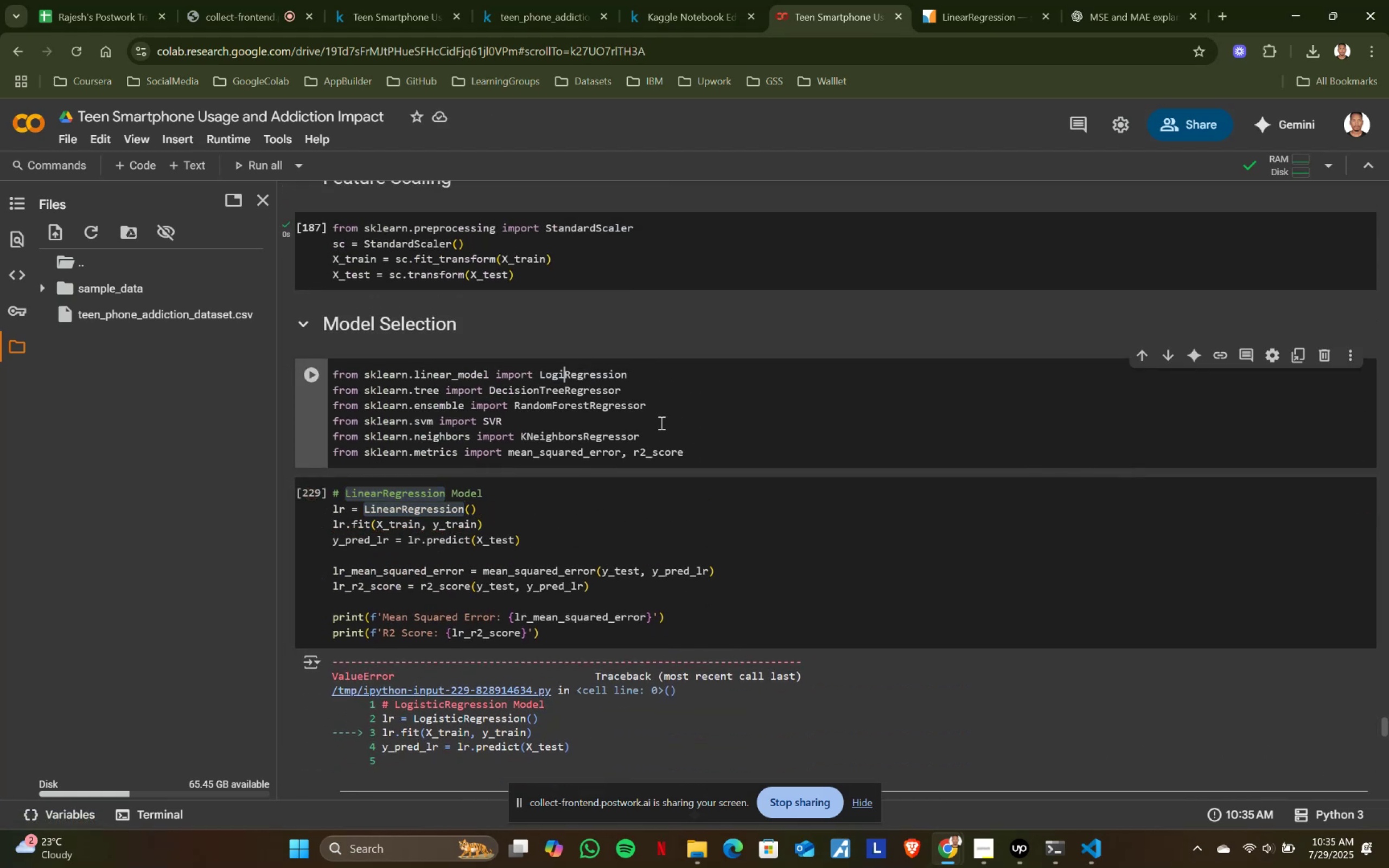 
key(Control+Z)
 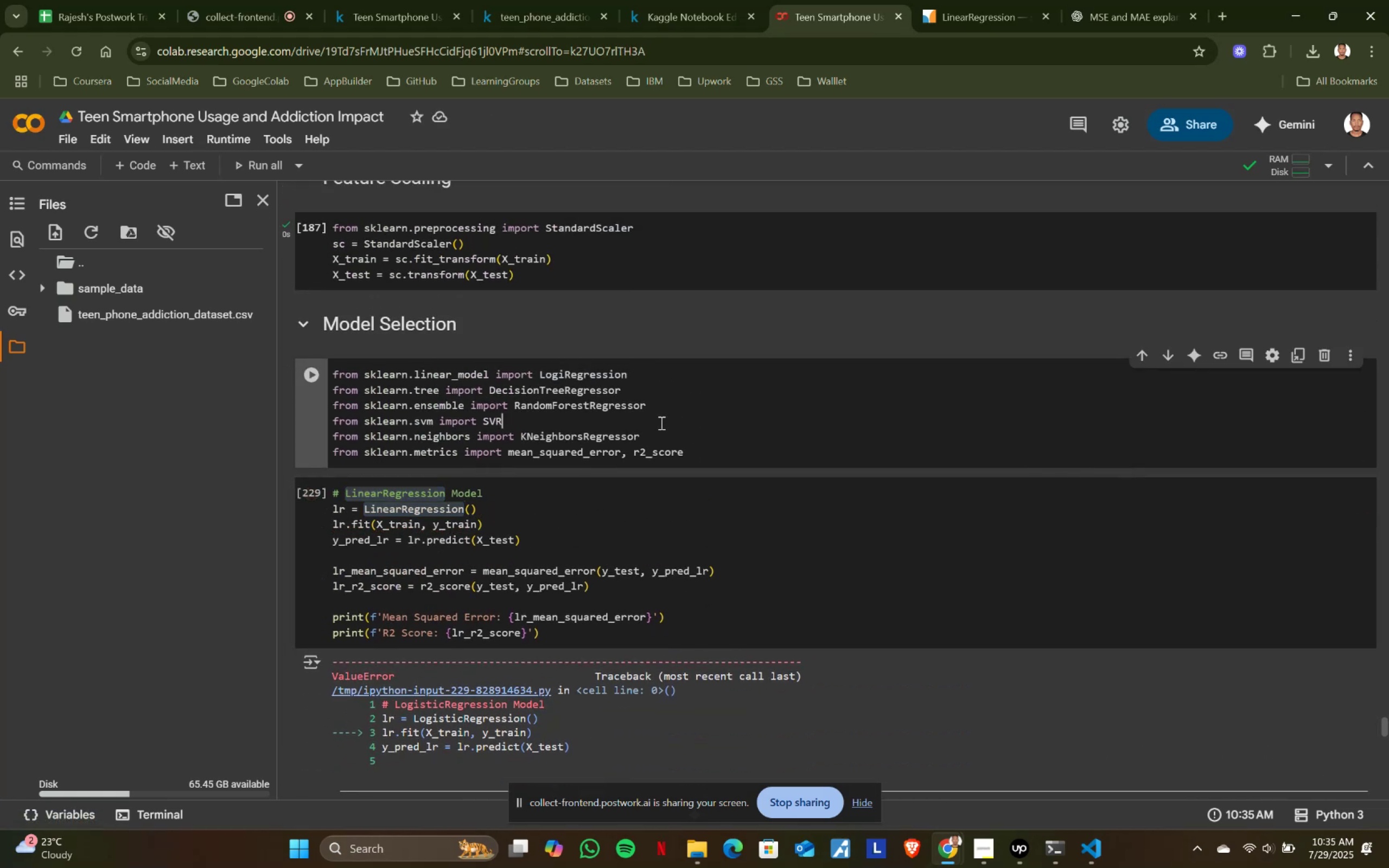 
left_click([660, 423])
 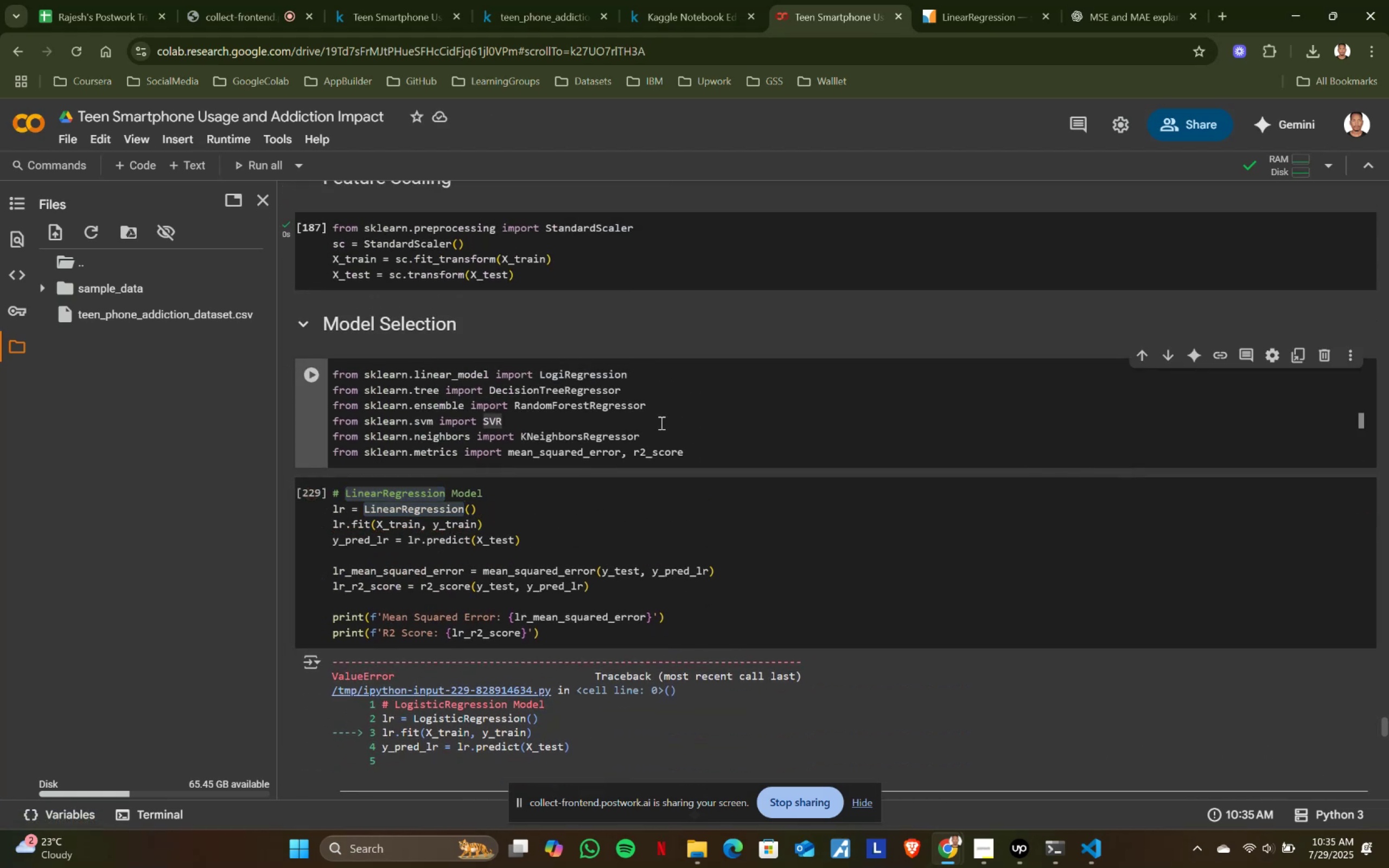 
key(Control+Z)
 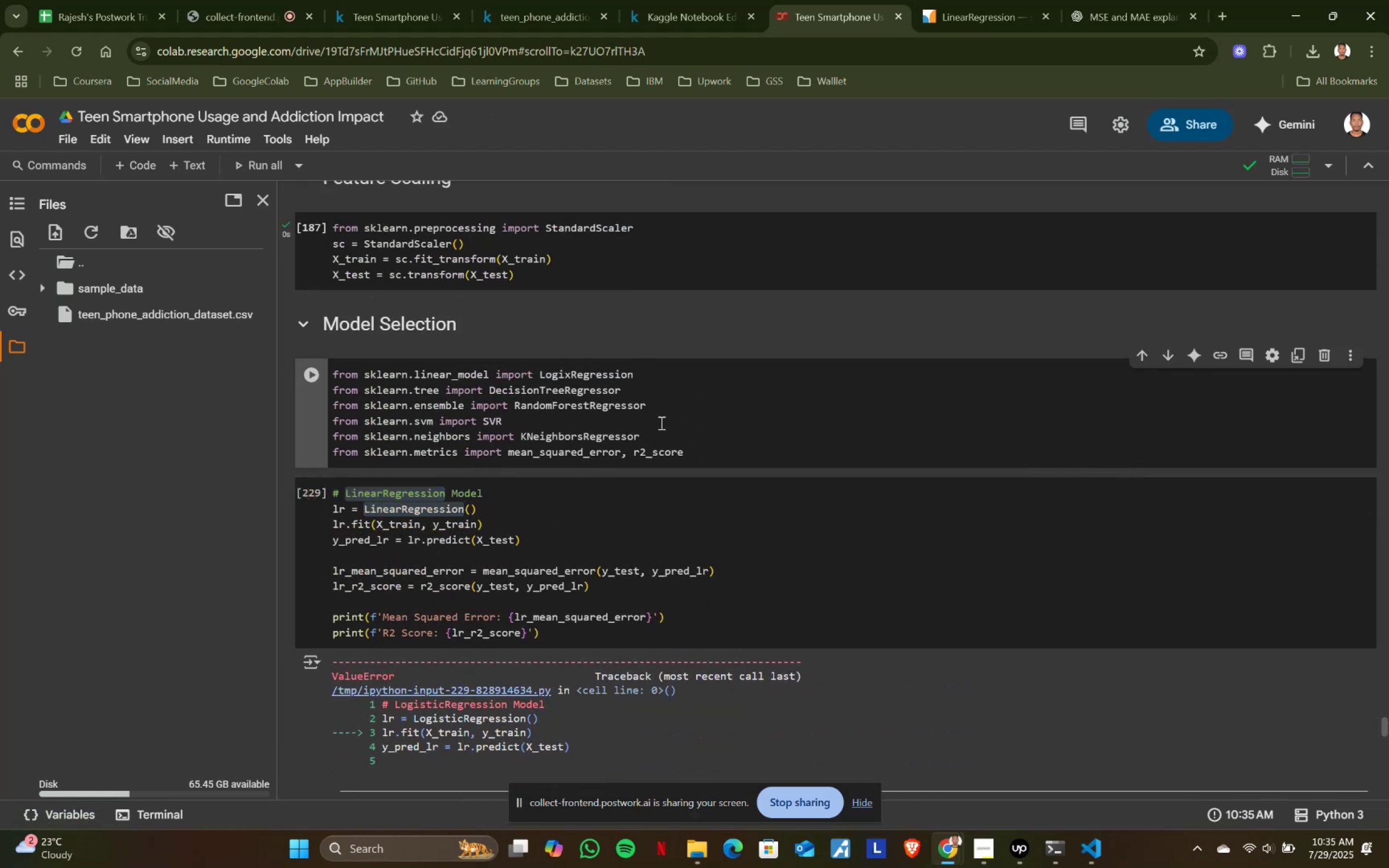 
key(Control+ControlLeft)
 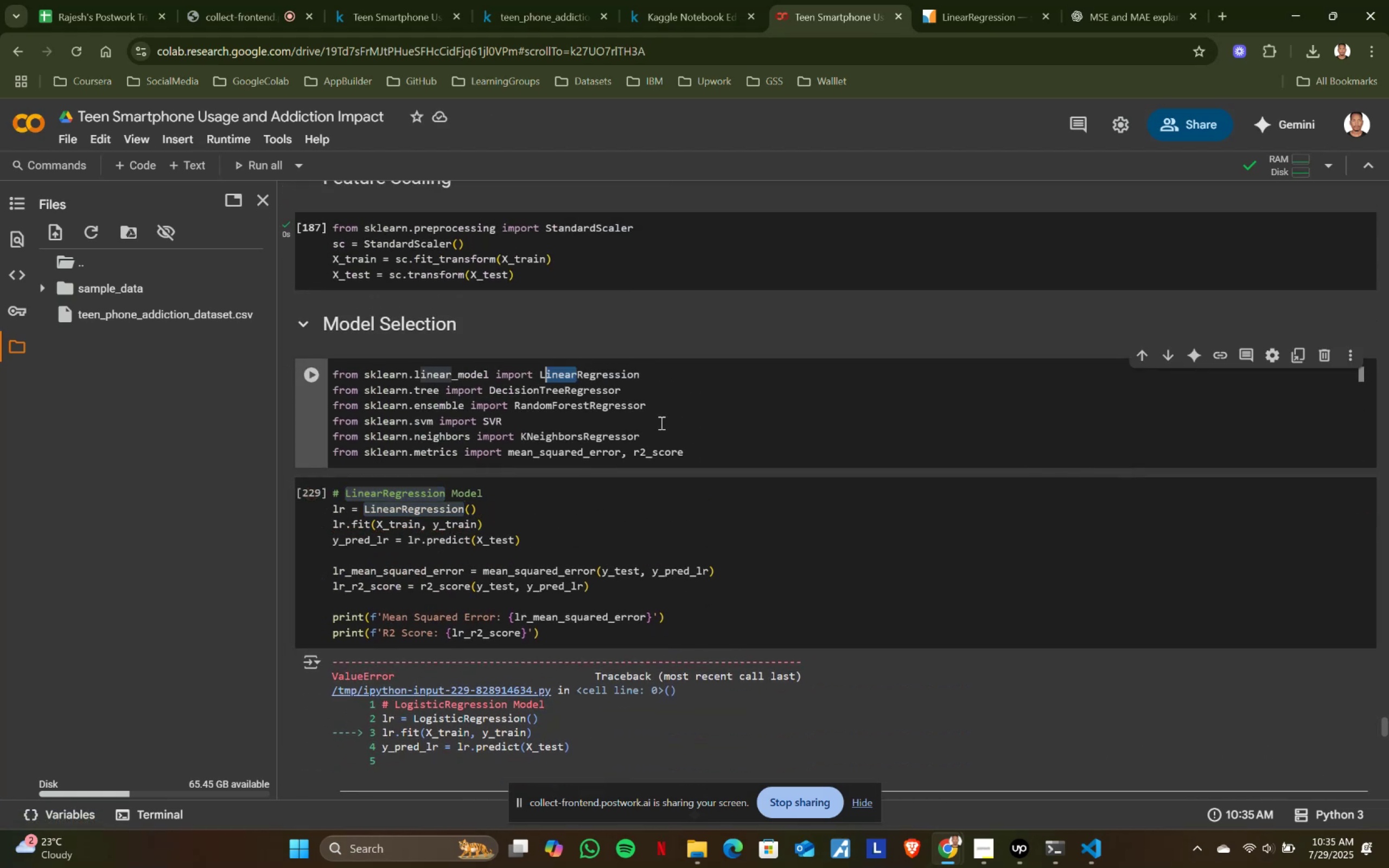 
key(Control+Z)
 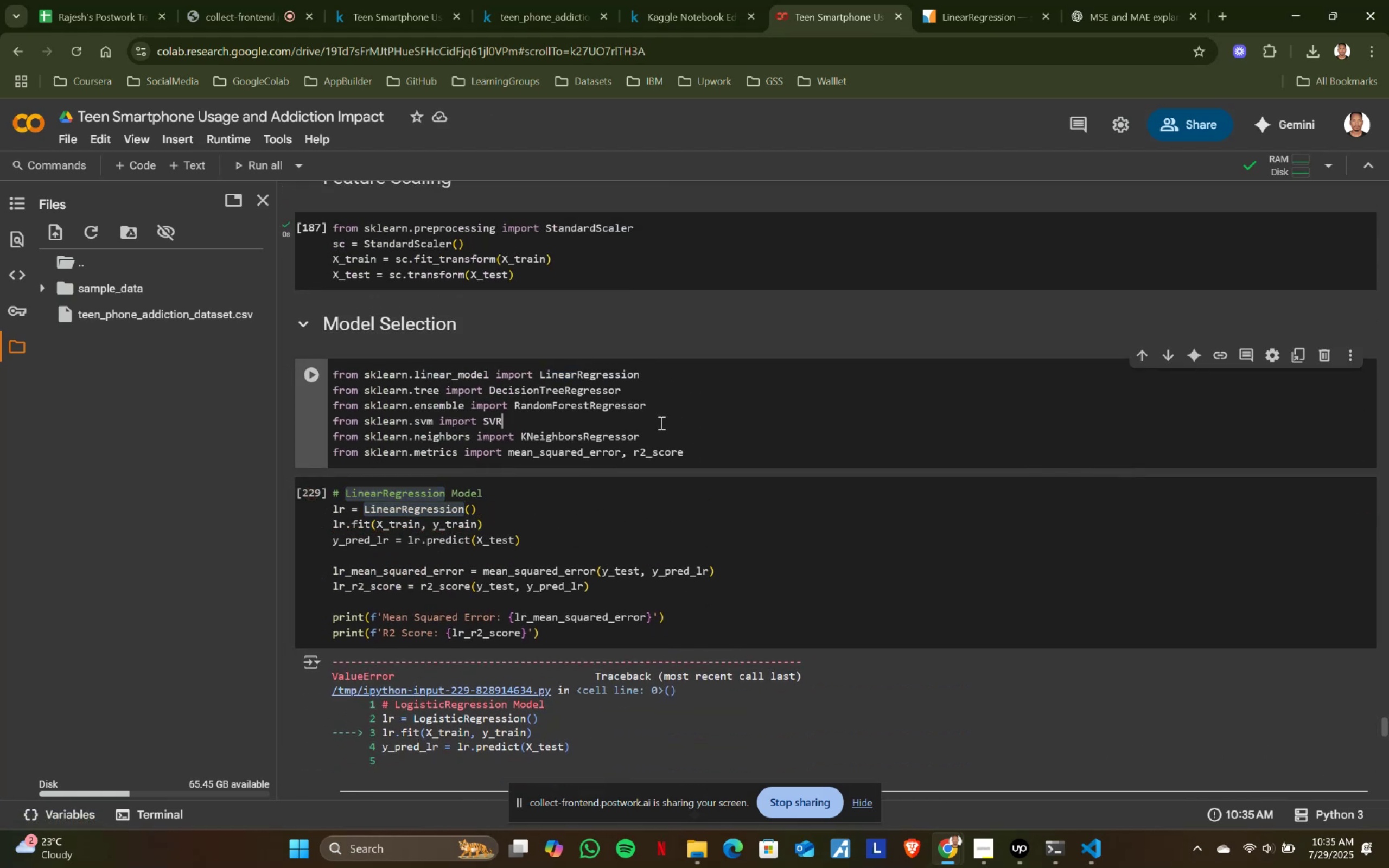 
left_click([660, 423])
 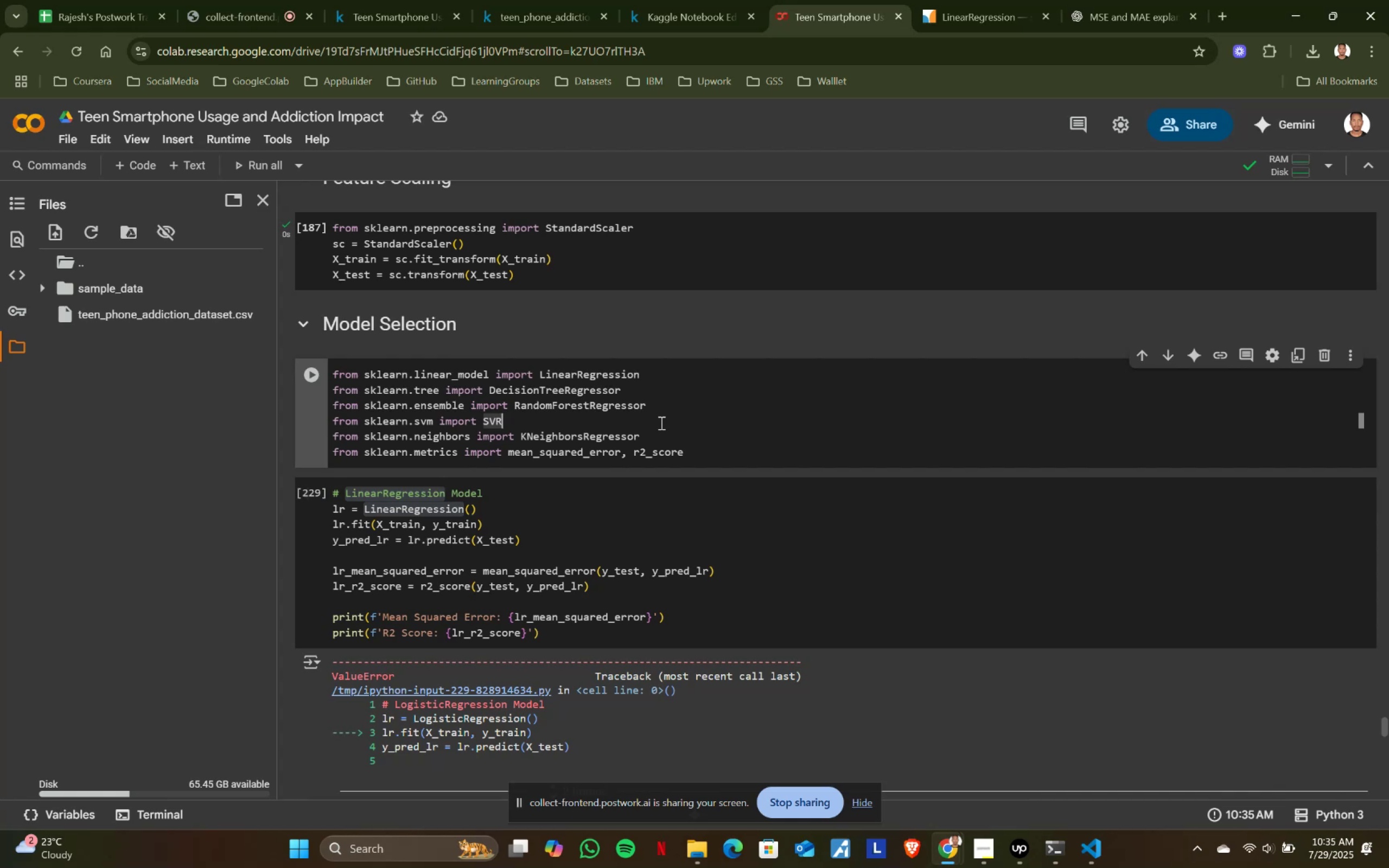 
key(Shift+ShiftRight)
 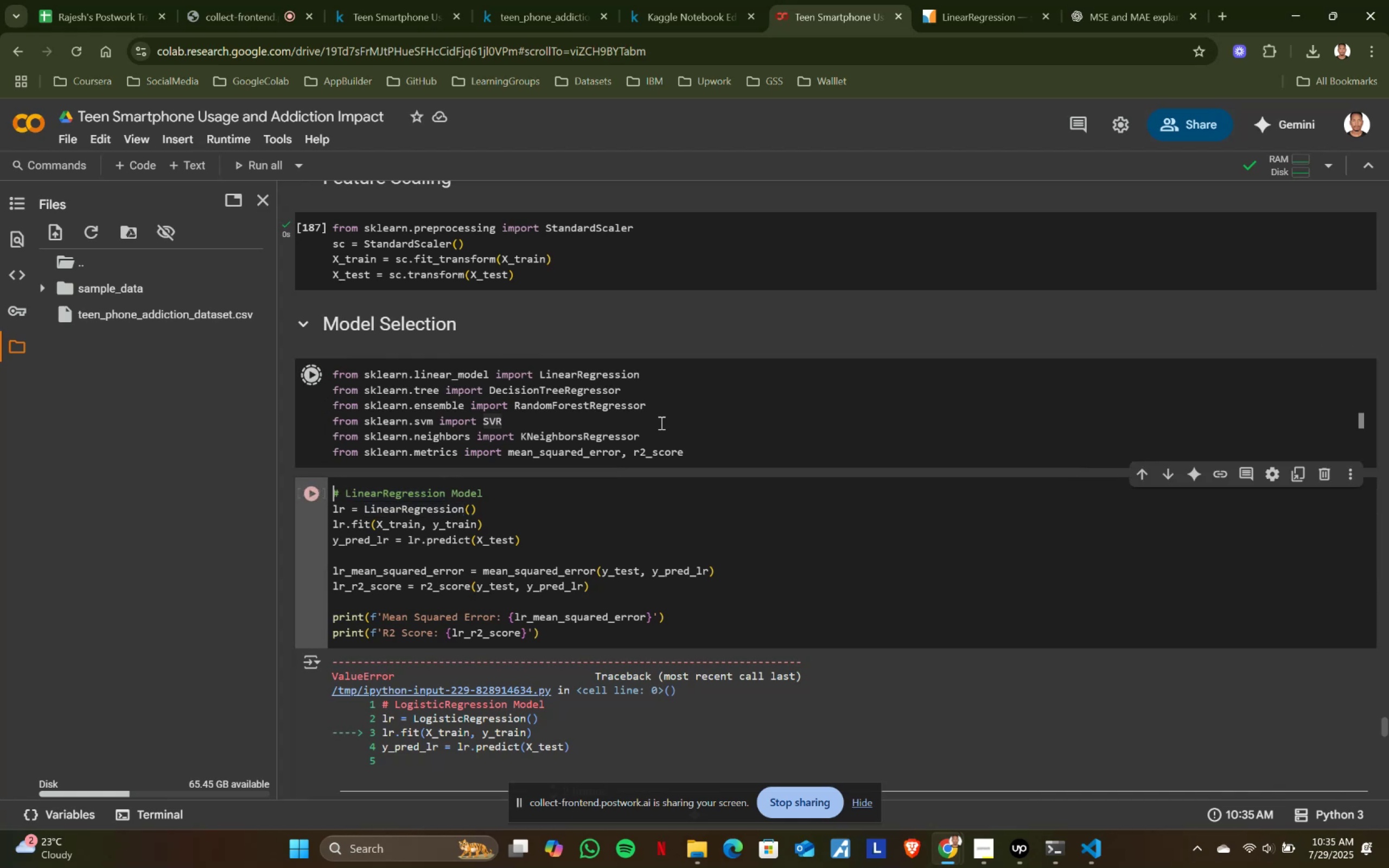 
key(Shift+Enter)
 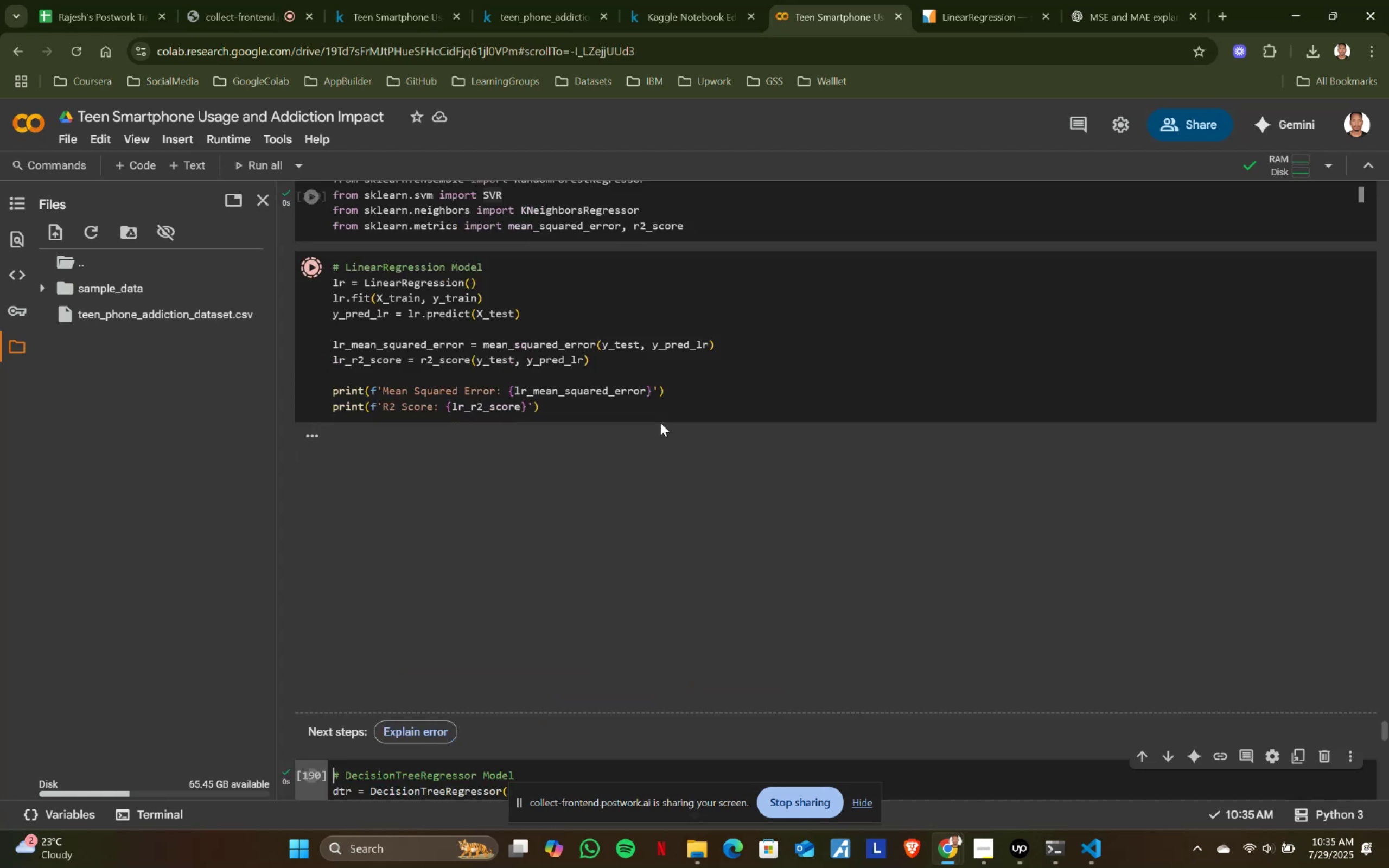 
key(Shift+ShiftRight)
 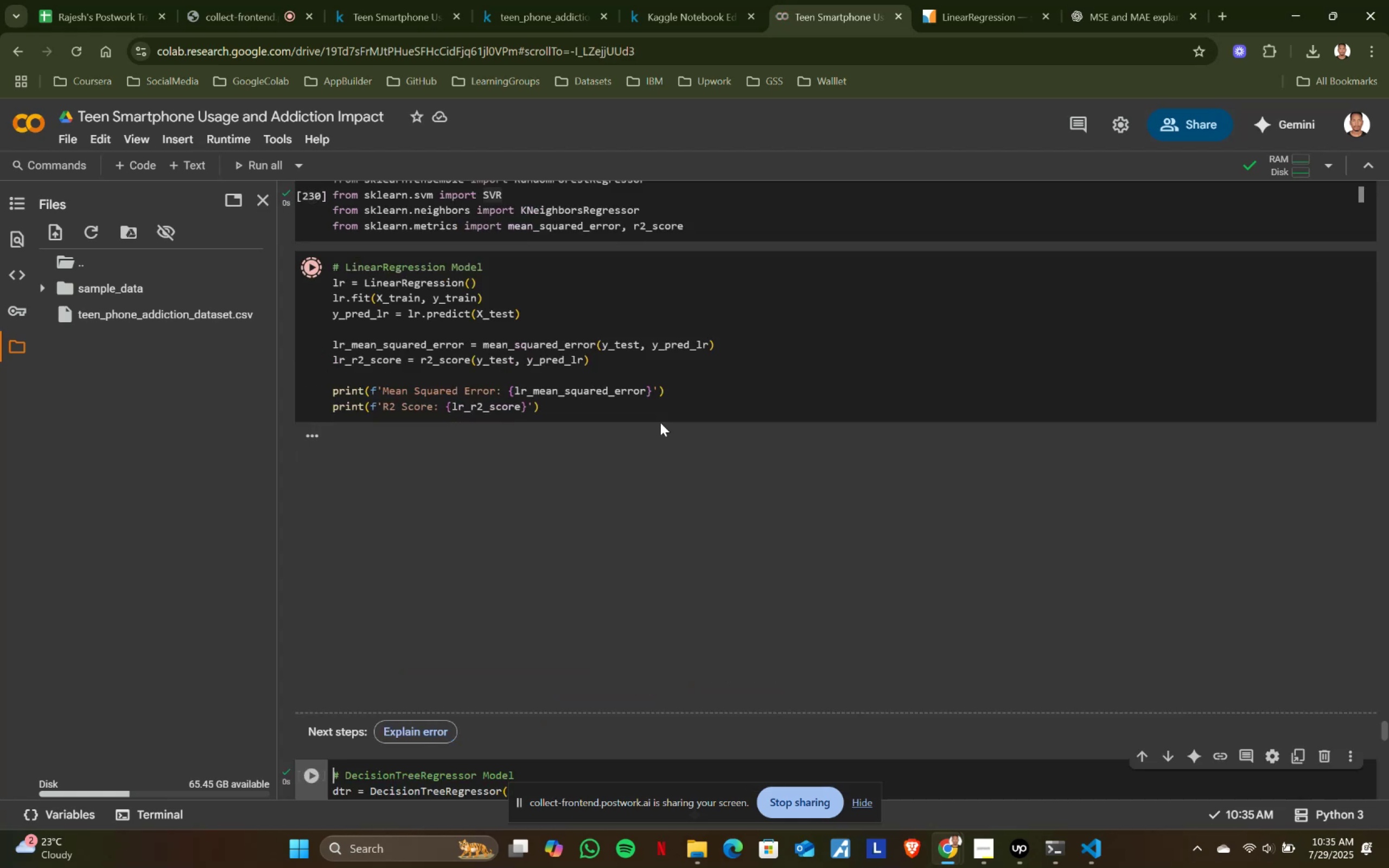 
key(Shift+Enter)
 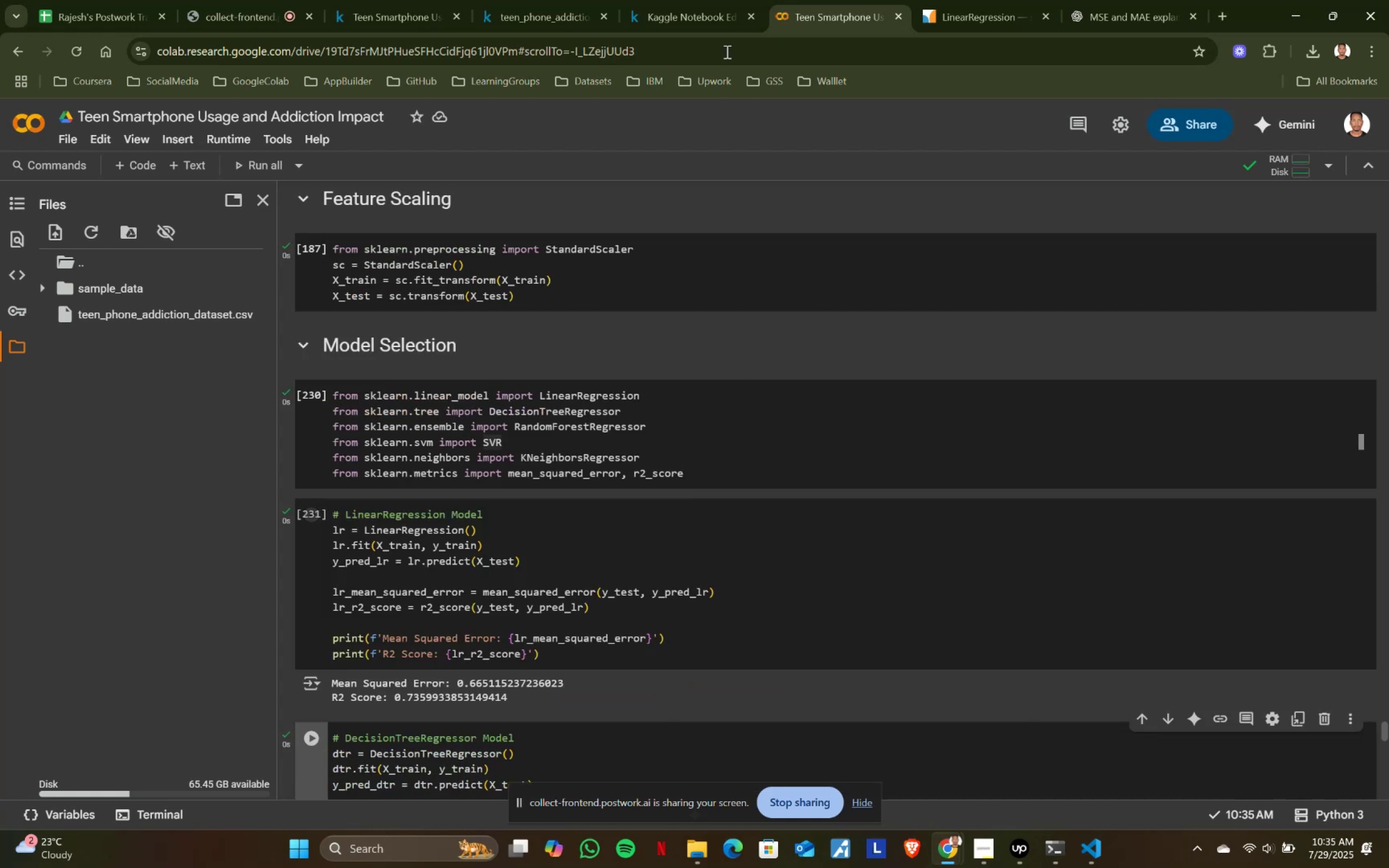 
left_click([694, 0])
 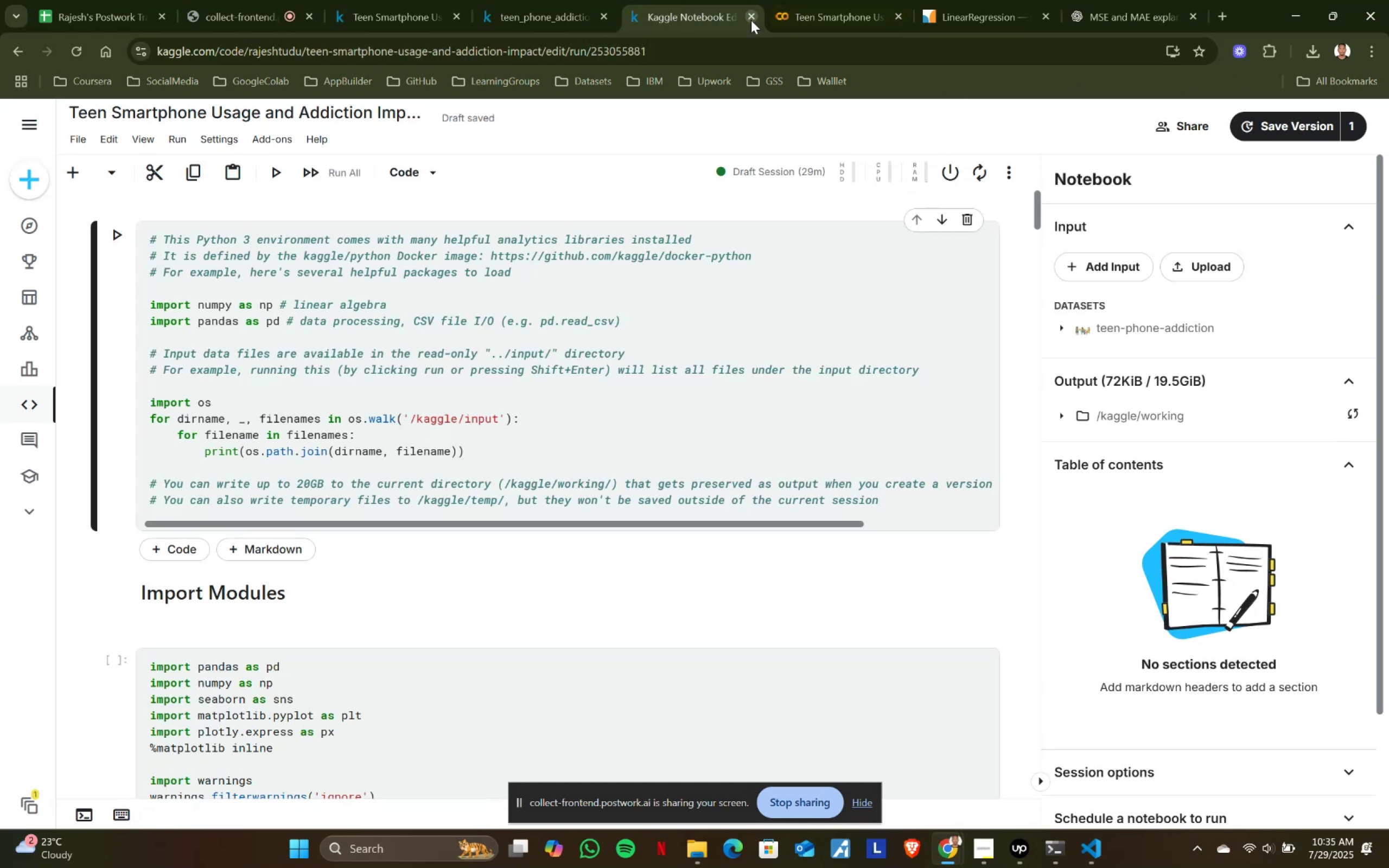 
left_click([748, 14])
 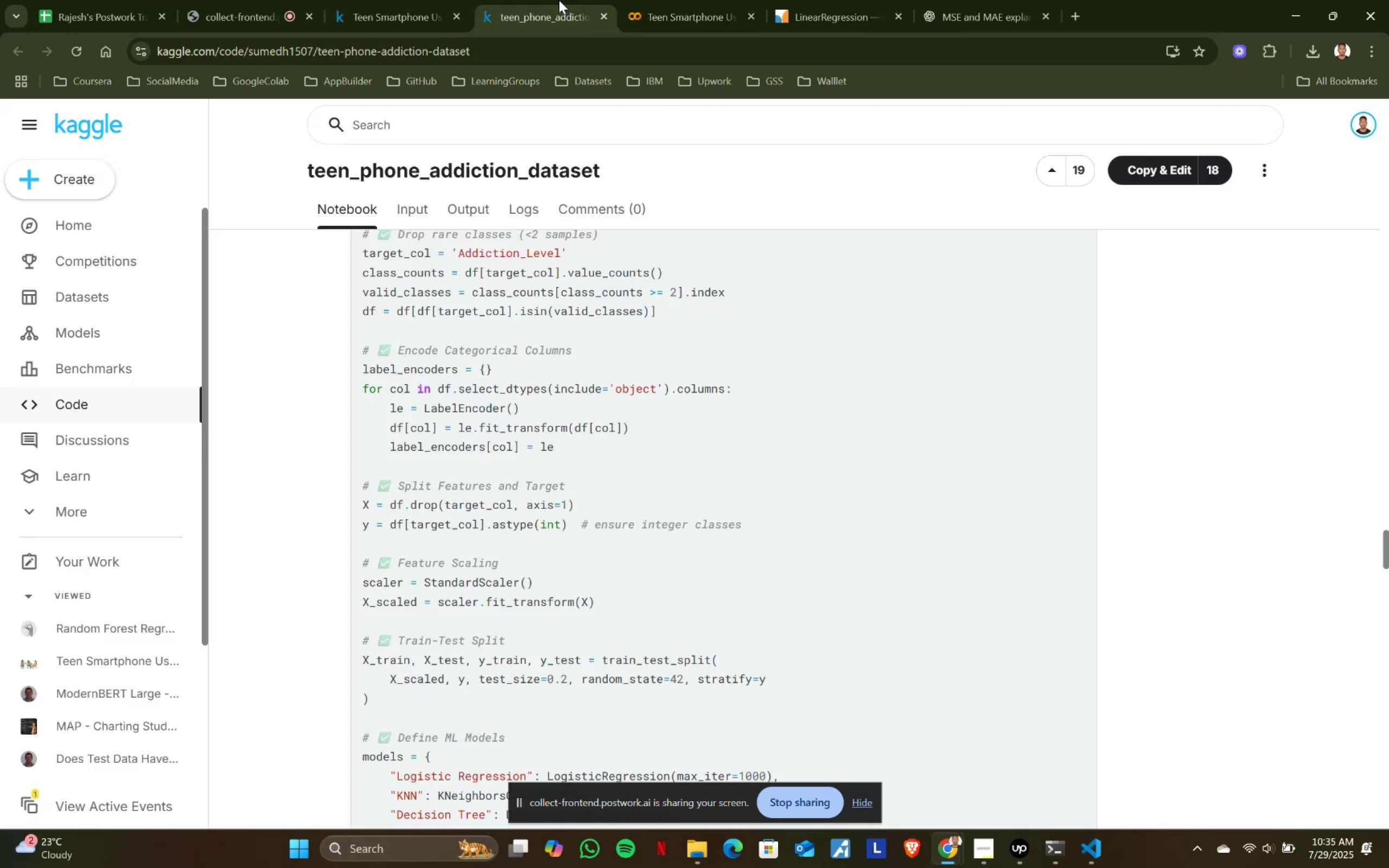 
left_click([559, 0])
 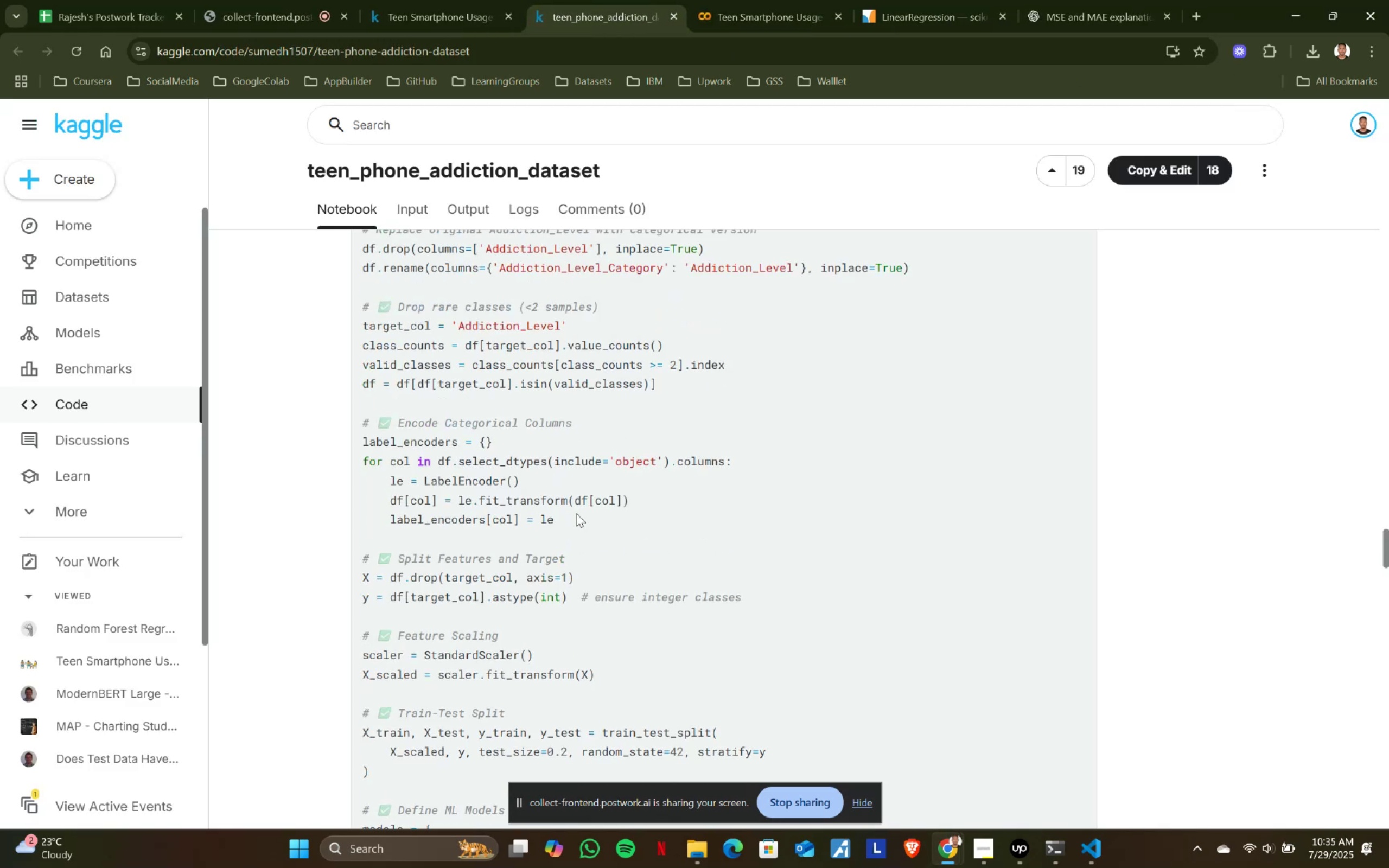 
scroll: coordinate [576, 513], scroll_direction: down, amount: 2.0
 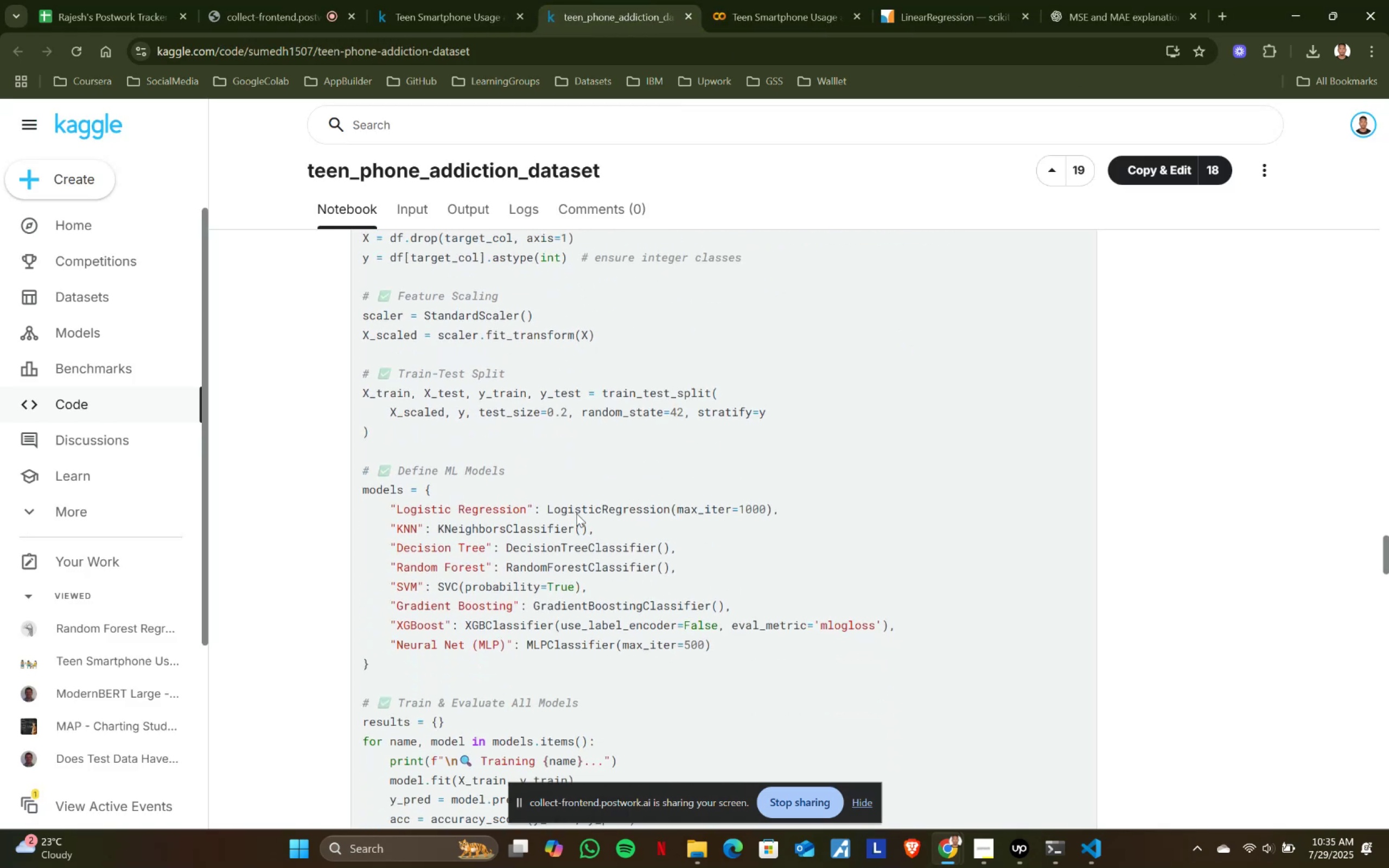 
scroll: coordinate [576, 513], scroll_direction: up, amount: 2.0
 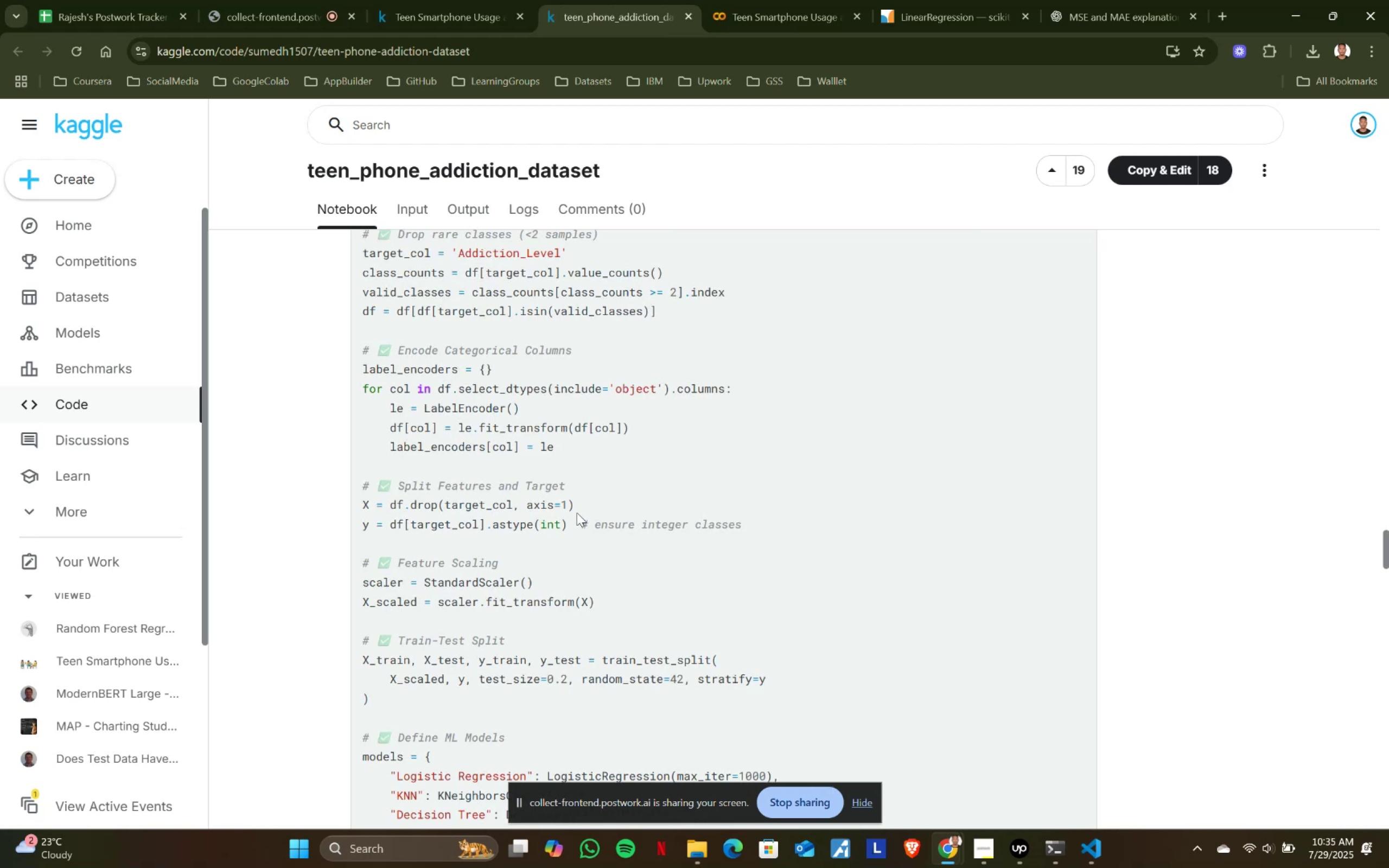 
scroll: coordinate [594, 522], scroll_direction: down, amount: 2.0
 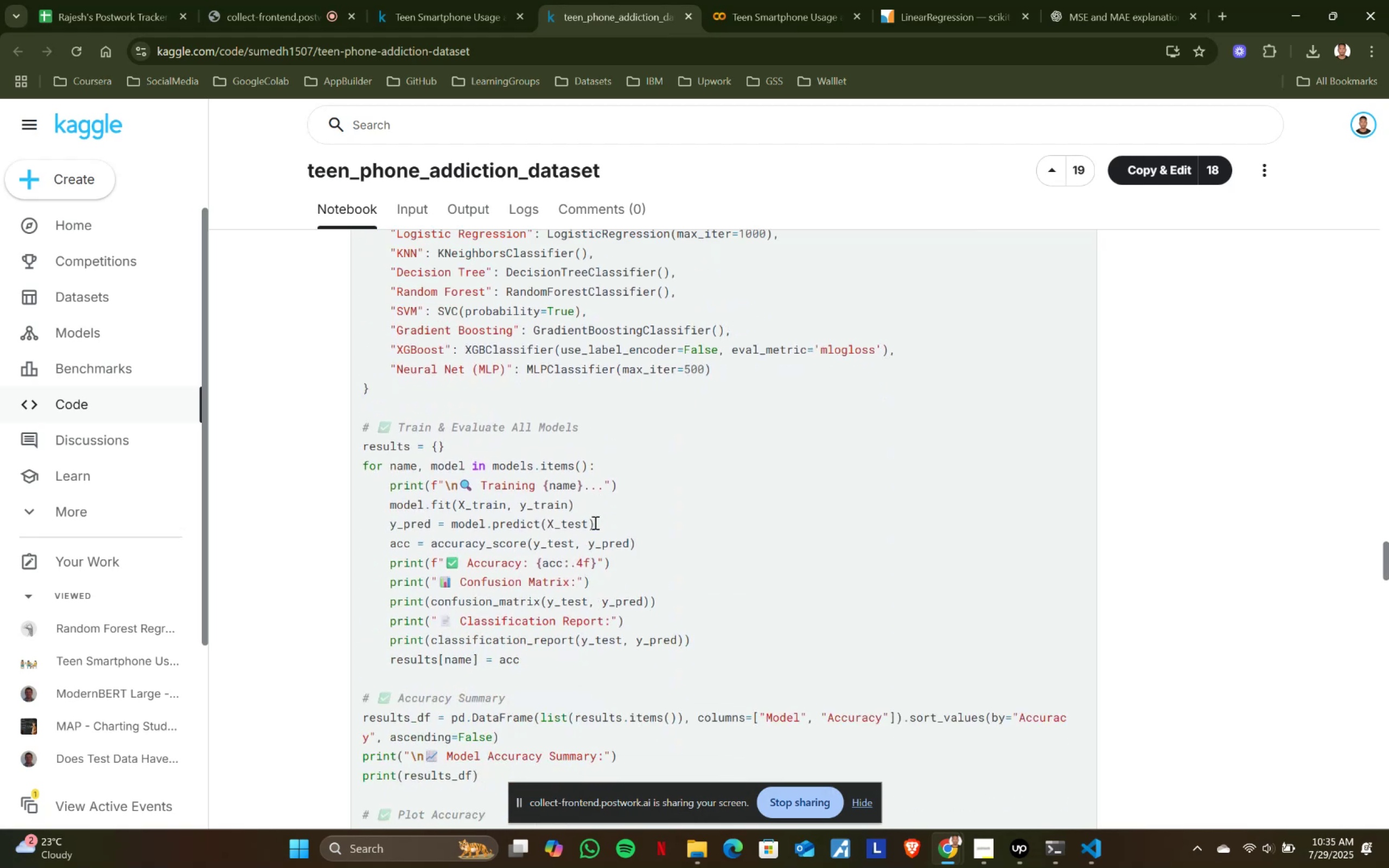 
scroll: coordinate [594, 522], scroll_direction: up, amount: 2.0
 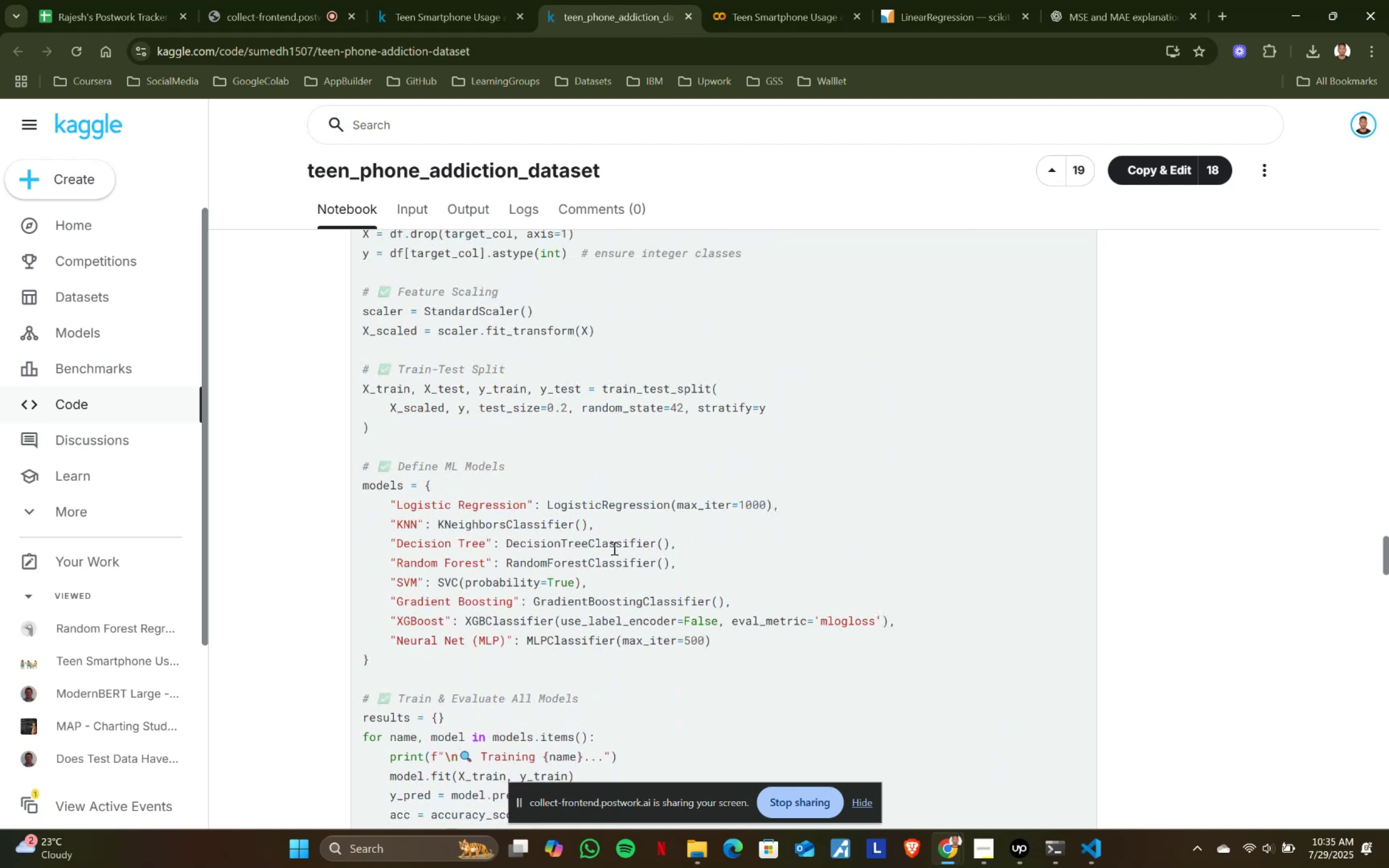 
wait(5.11)
 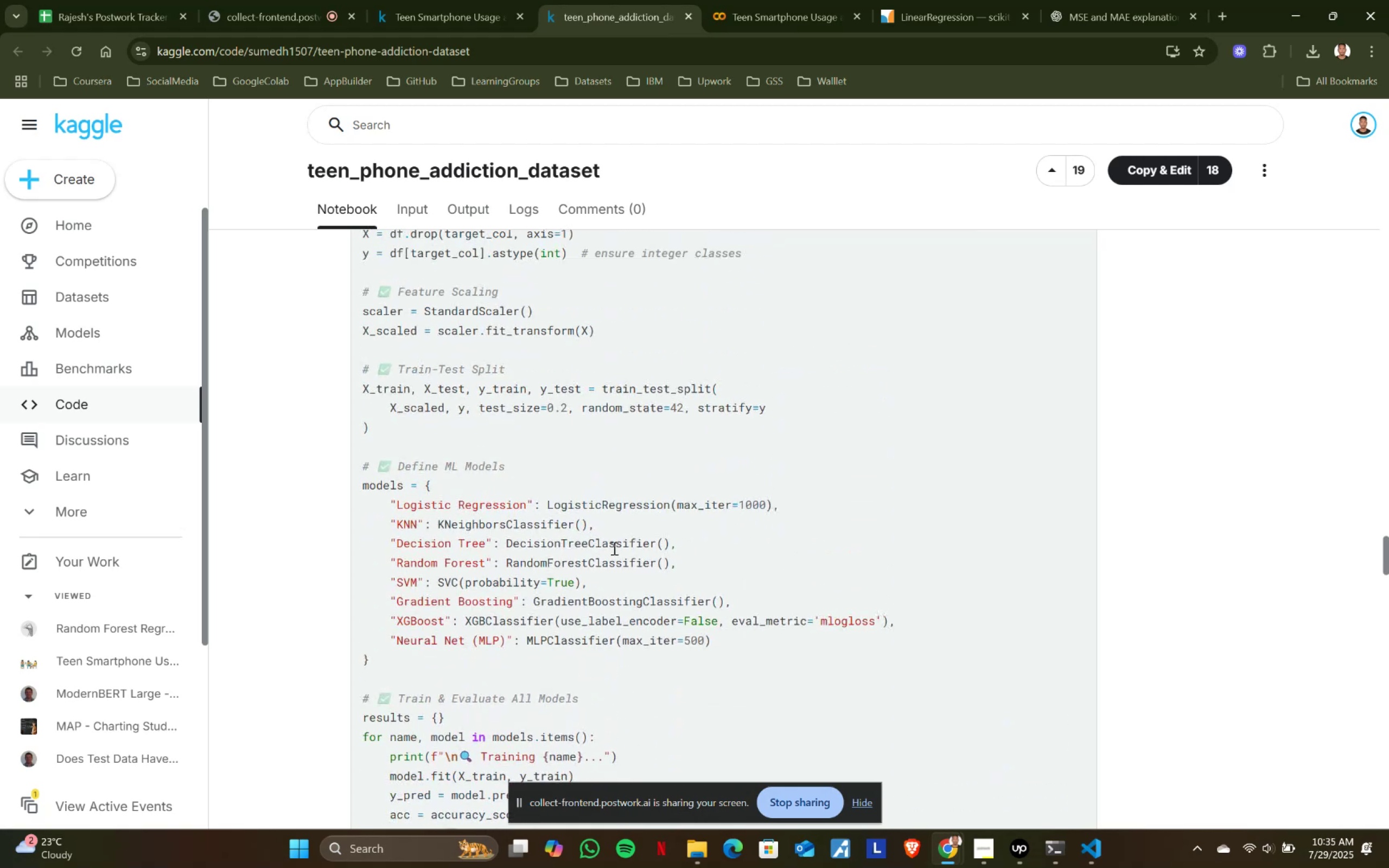 
scroll: coordinate [450, 285], scroll_direction: up, amount: 2.0
 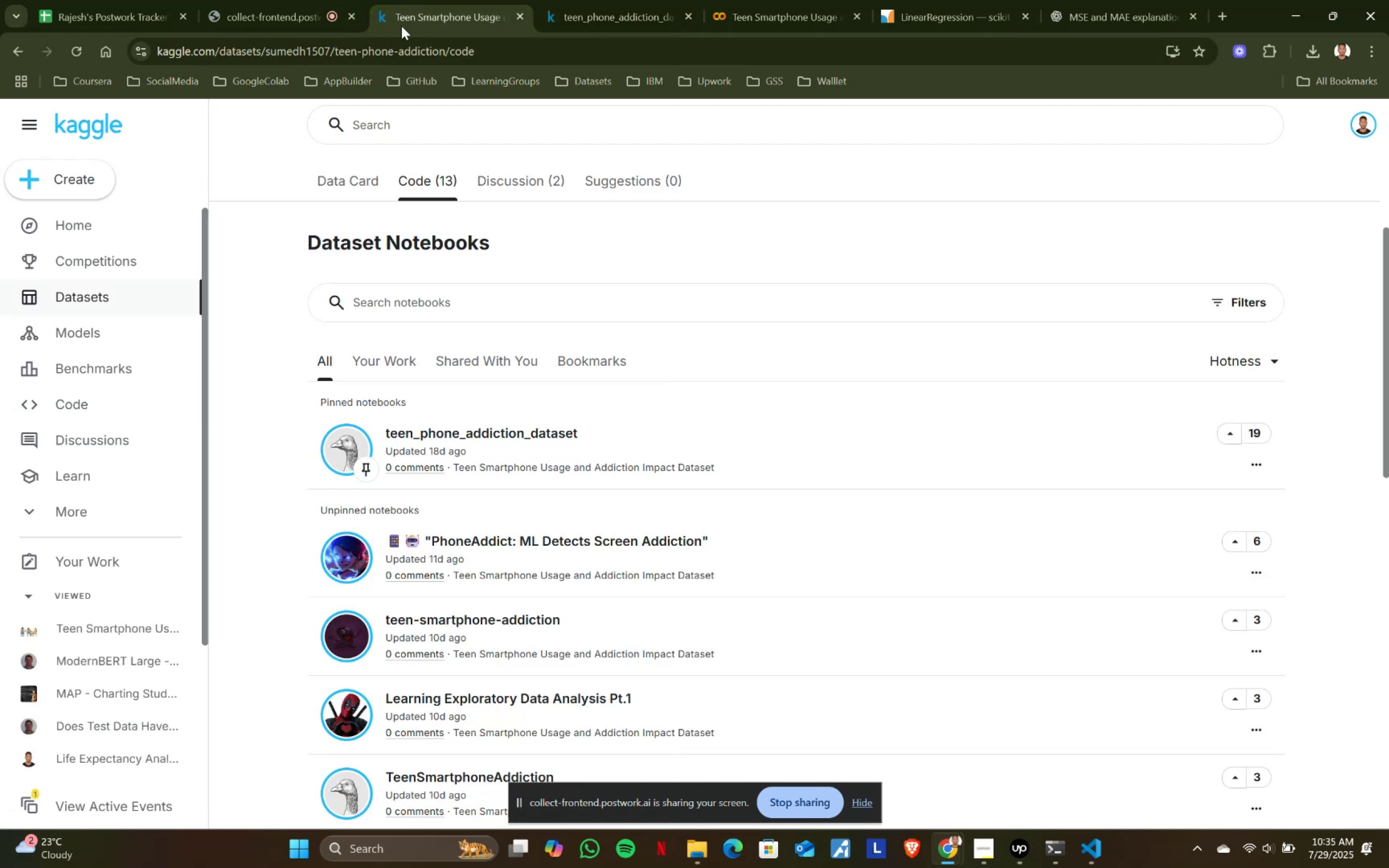 
left_click([398, 0])
 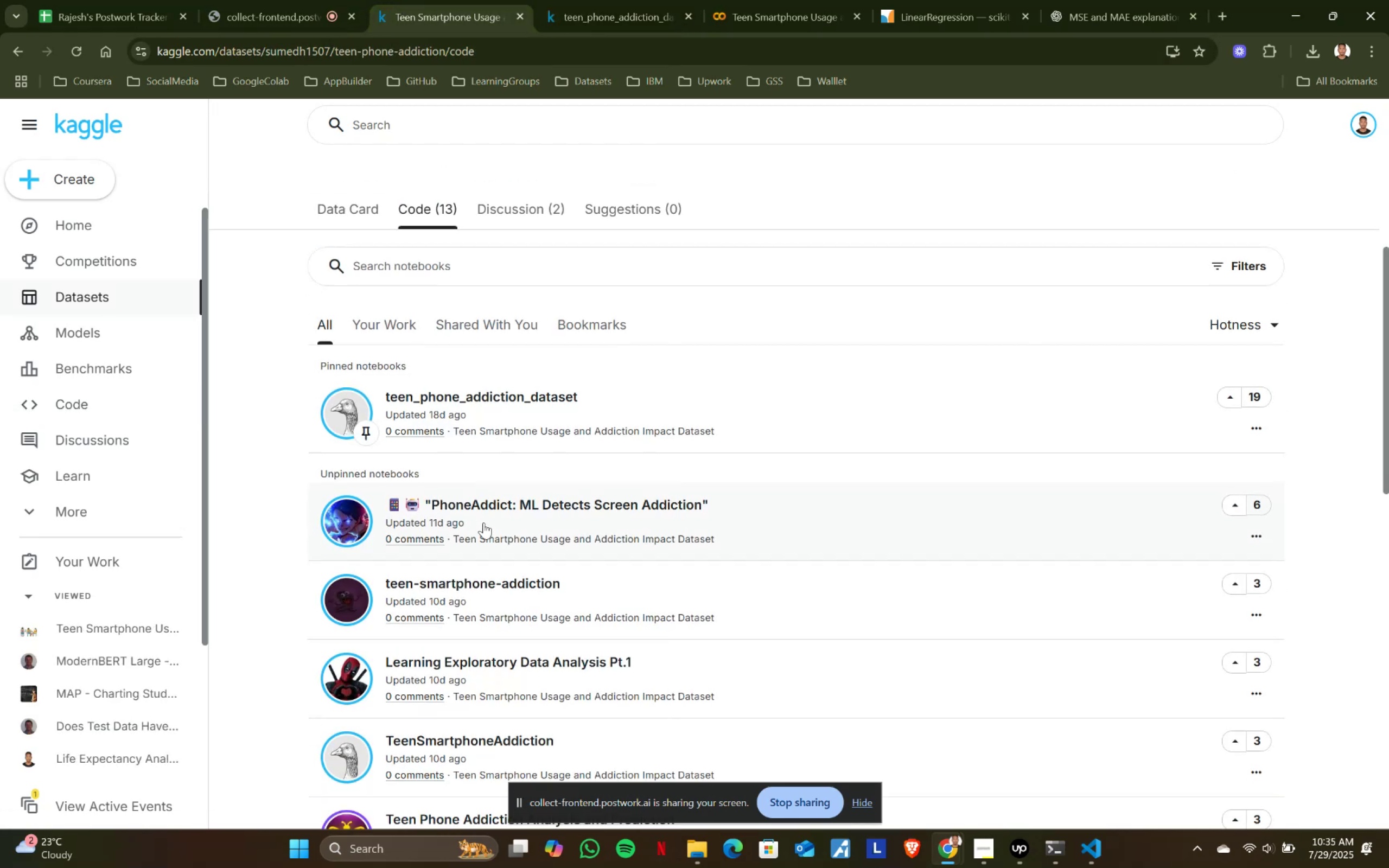 
scroll: coordinate [483, 521], scroll_direction: down, amount: 1.0
 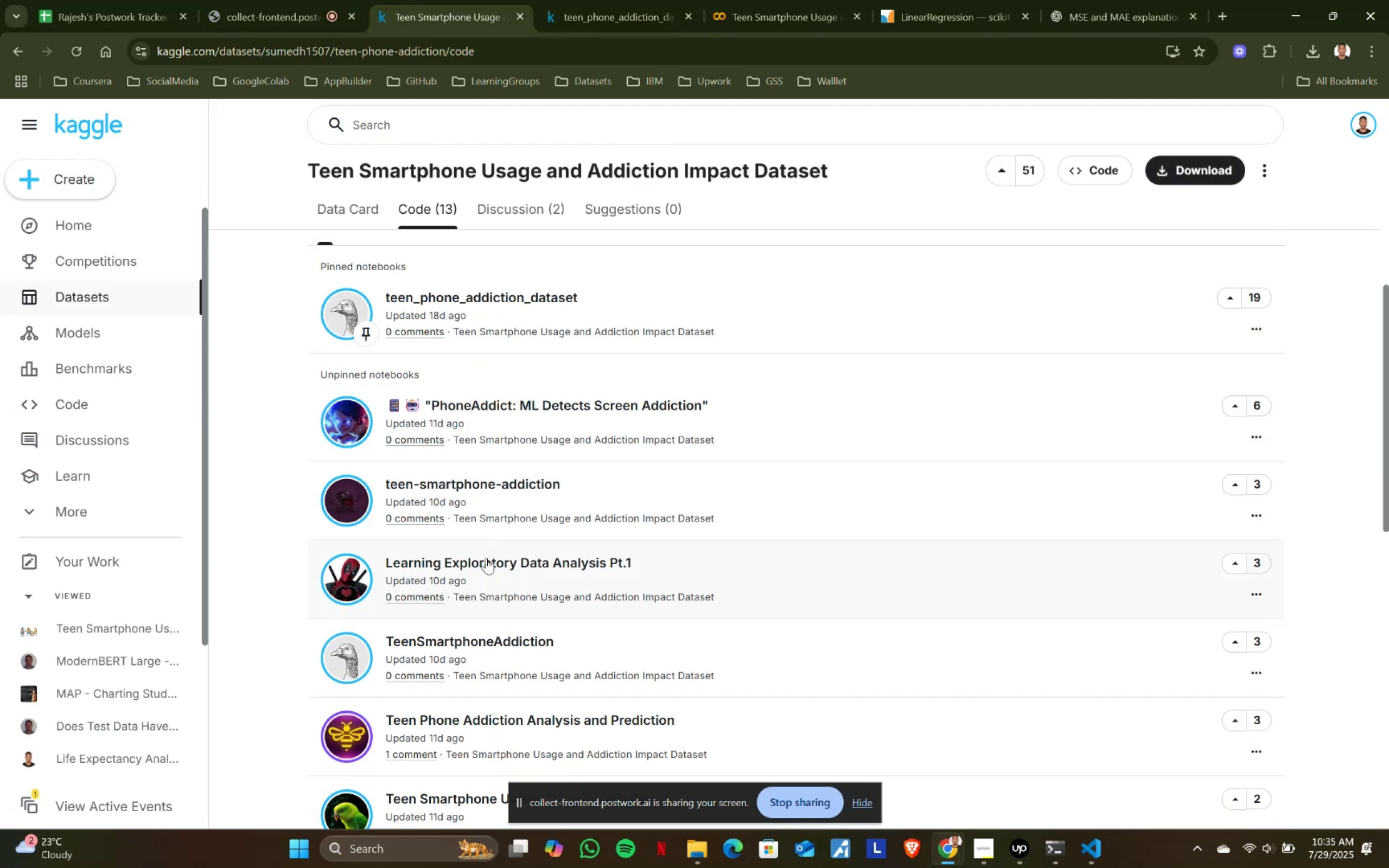 
left_click([486, 560])
 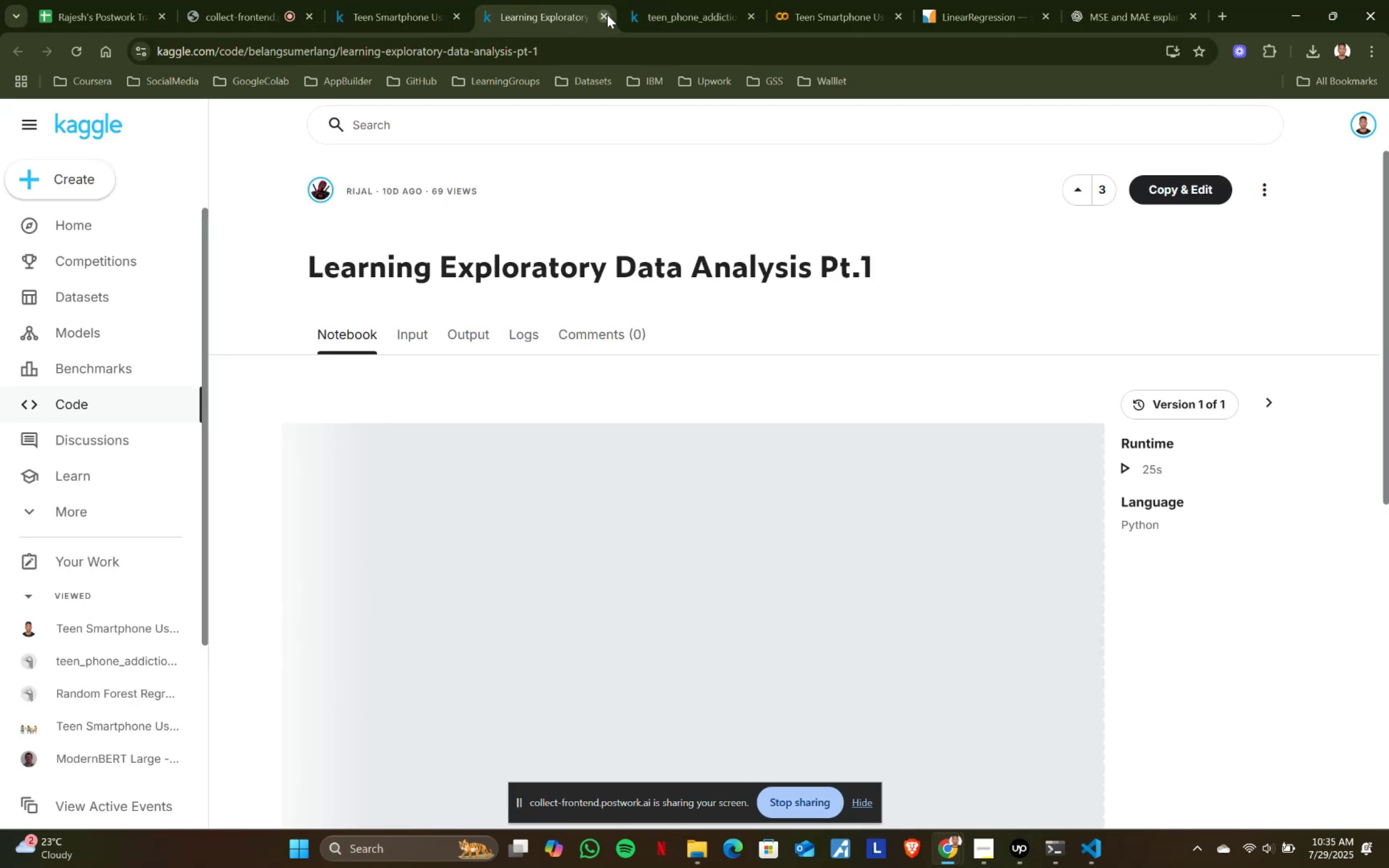 
left_click([607, 15])
 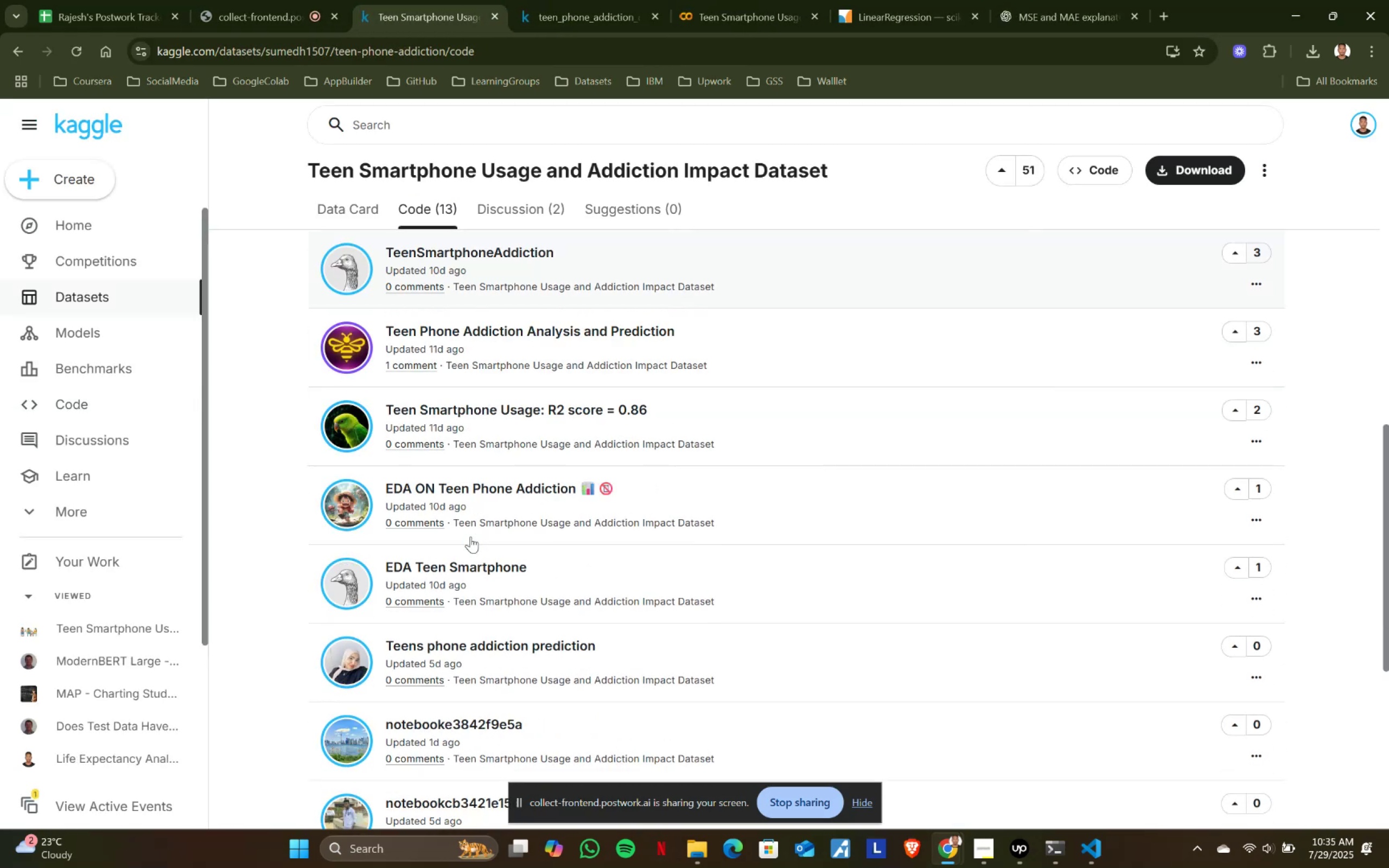 
scroll: coordinate [470, 537], scroll_direction: down, amount: 3.0
 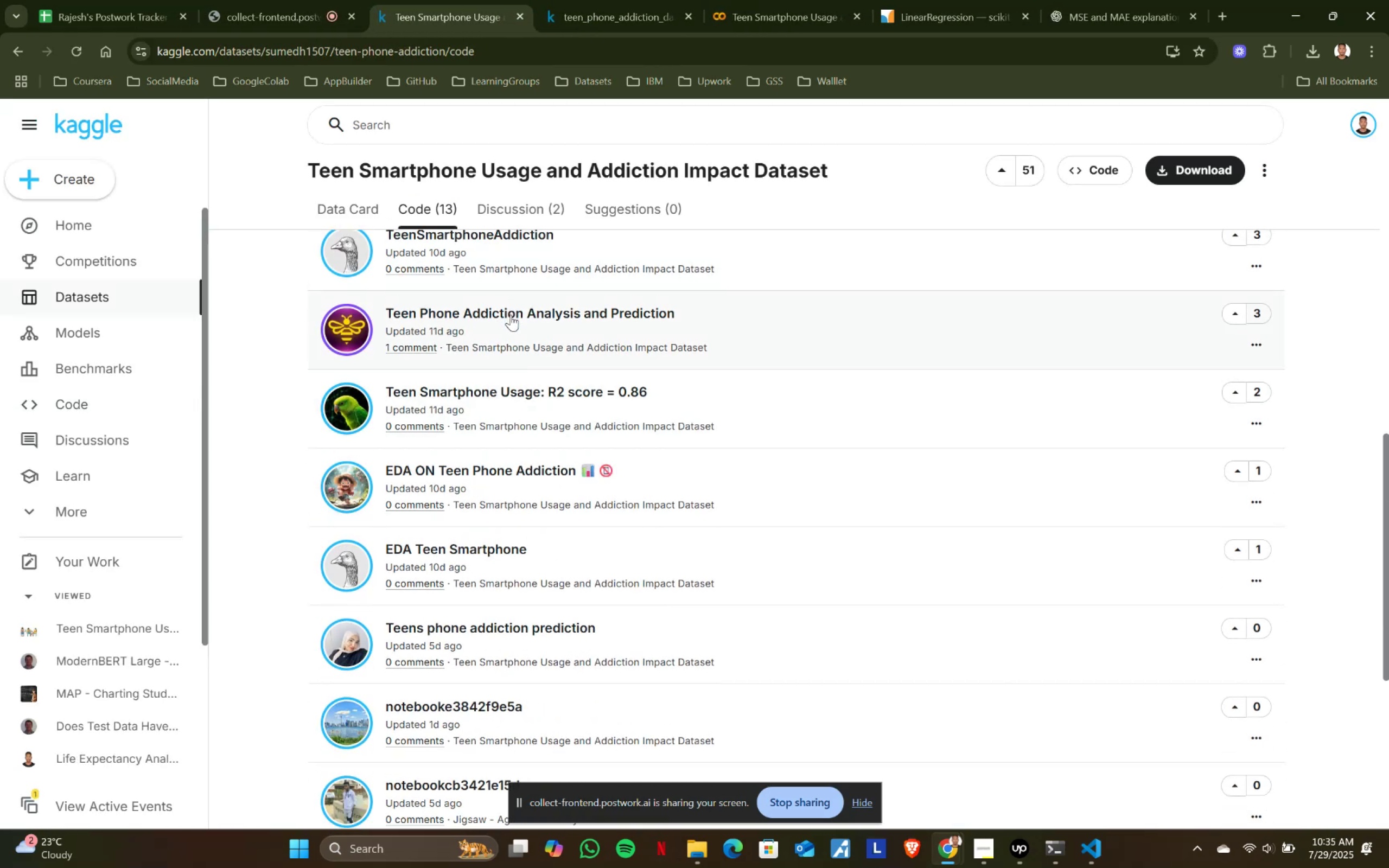 
left_click([511, 315])
 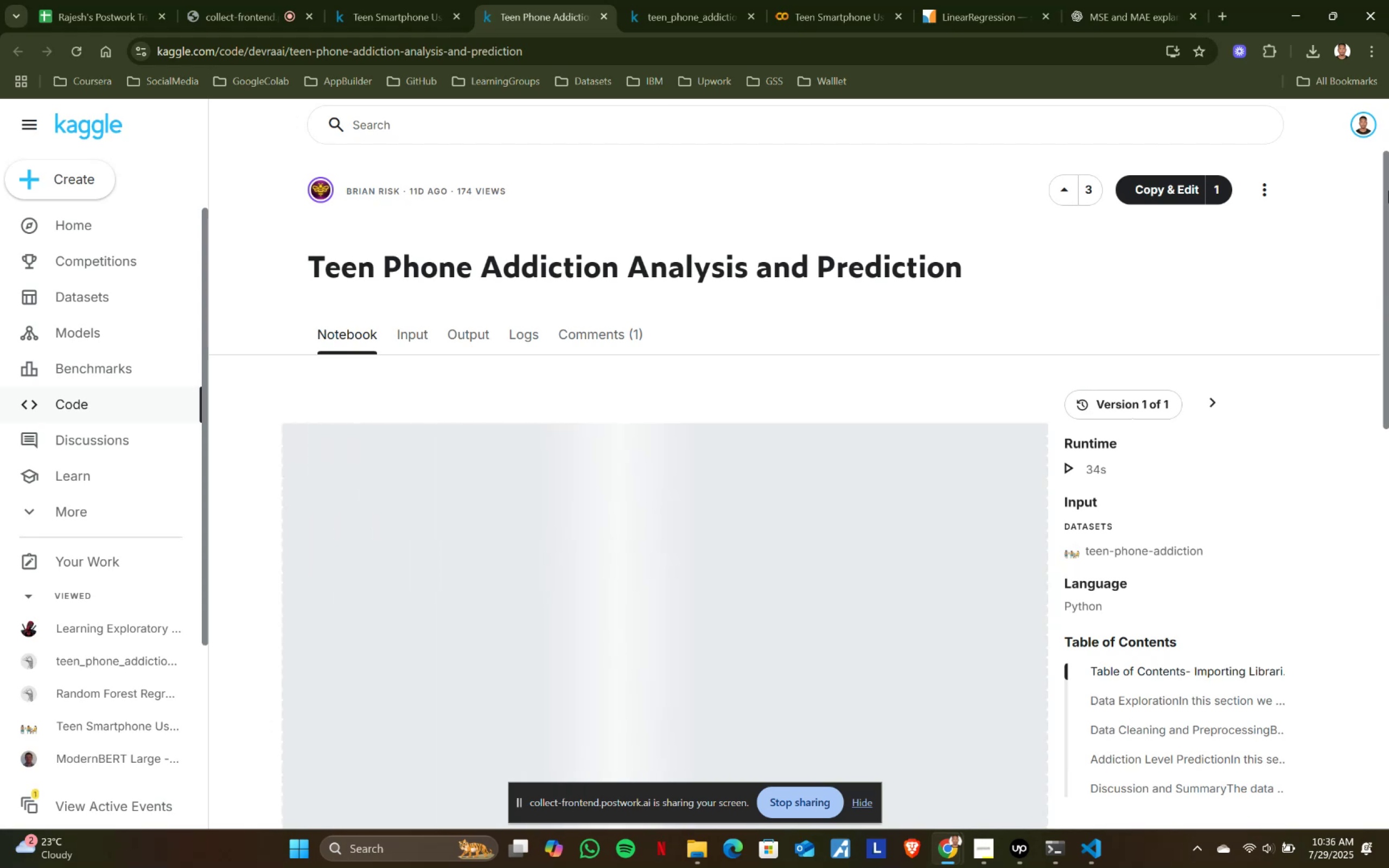 
scroll: coordinate [1173, 624], scroll_direction: down, amount: 2.0
 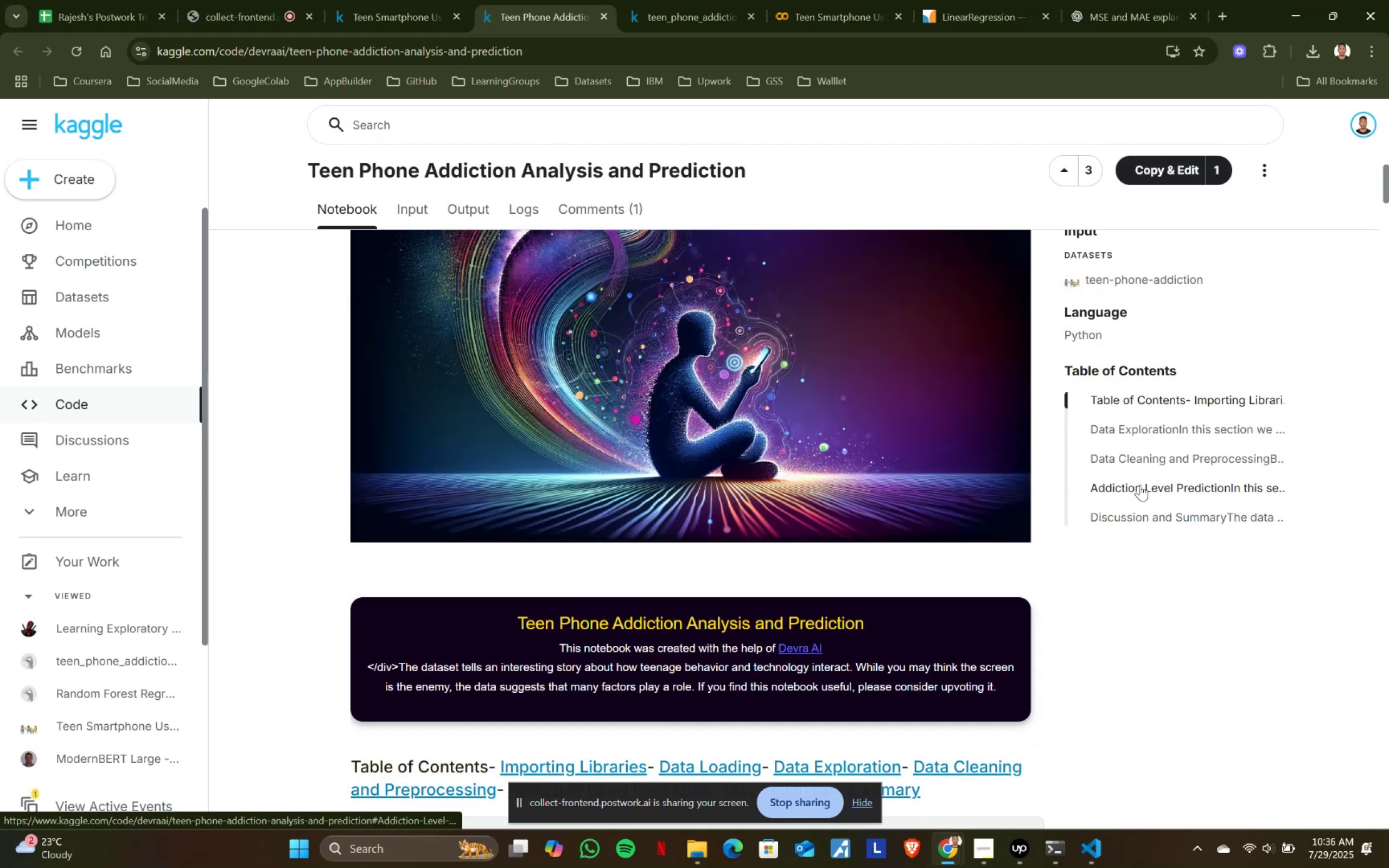 
left_click([1140, 484])
 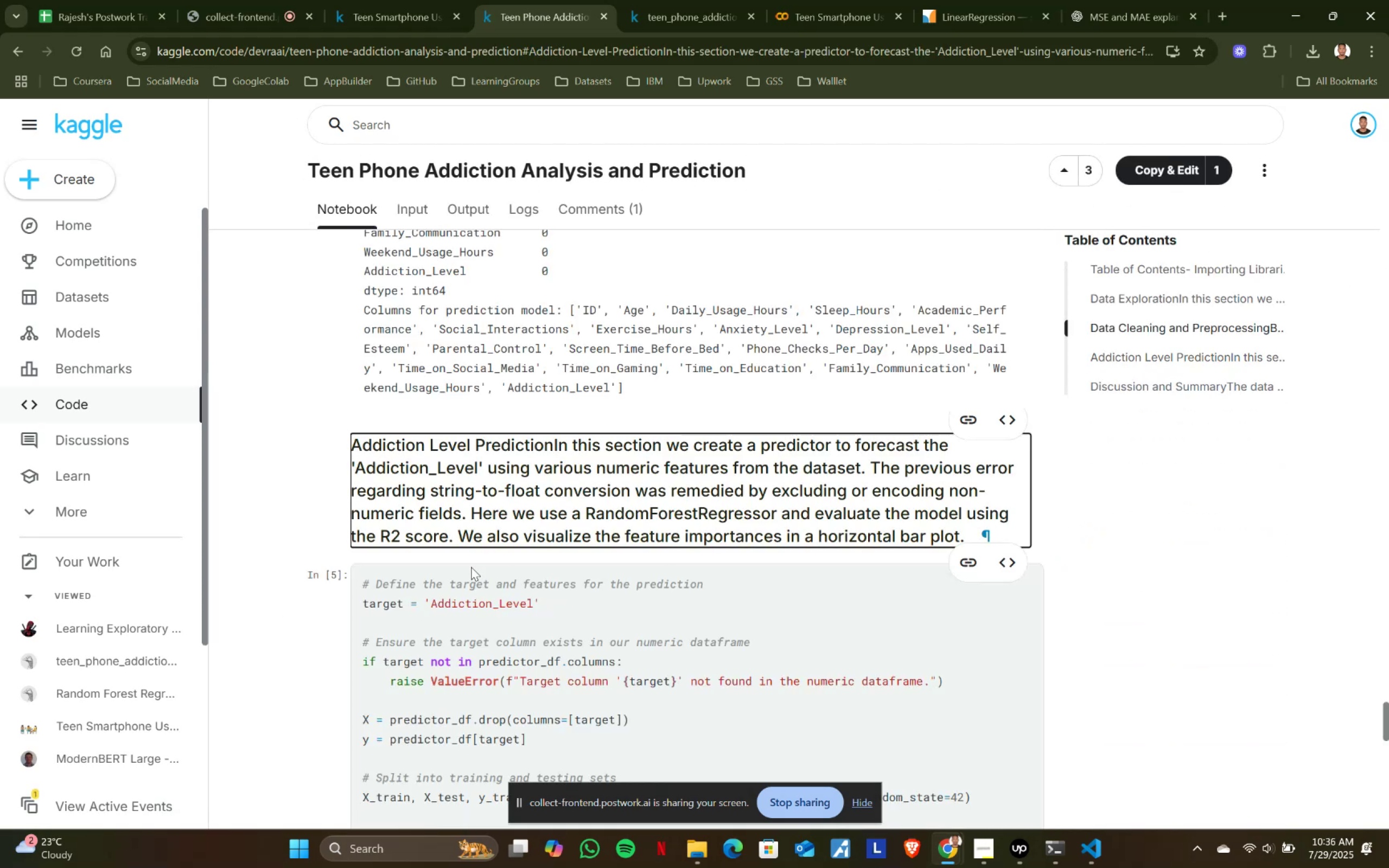 
scroll: coordinate [471, 567], scroll_direction: down, amount: 6.0
 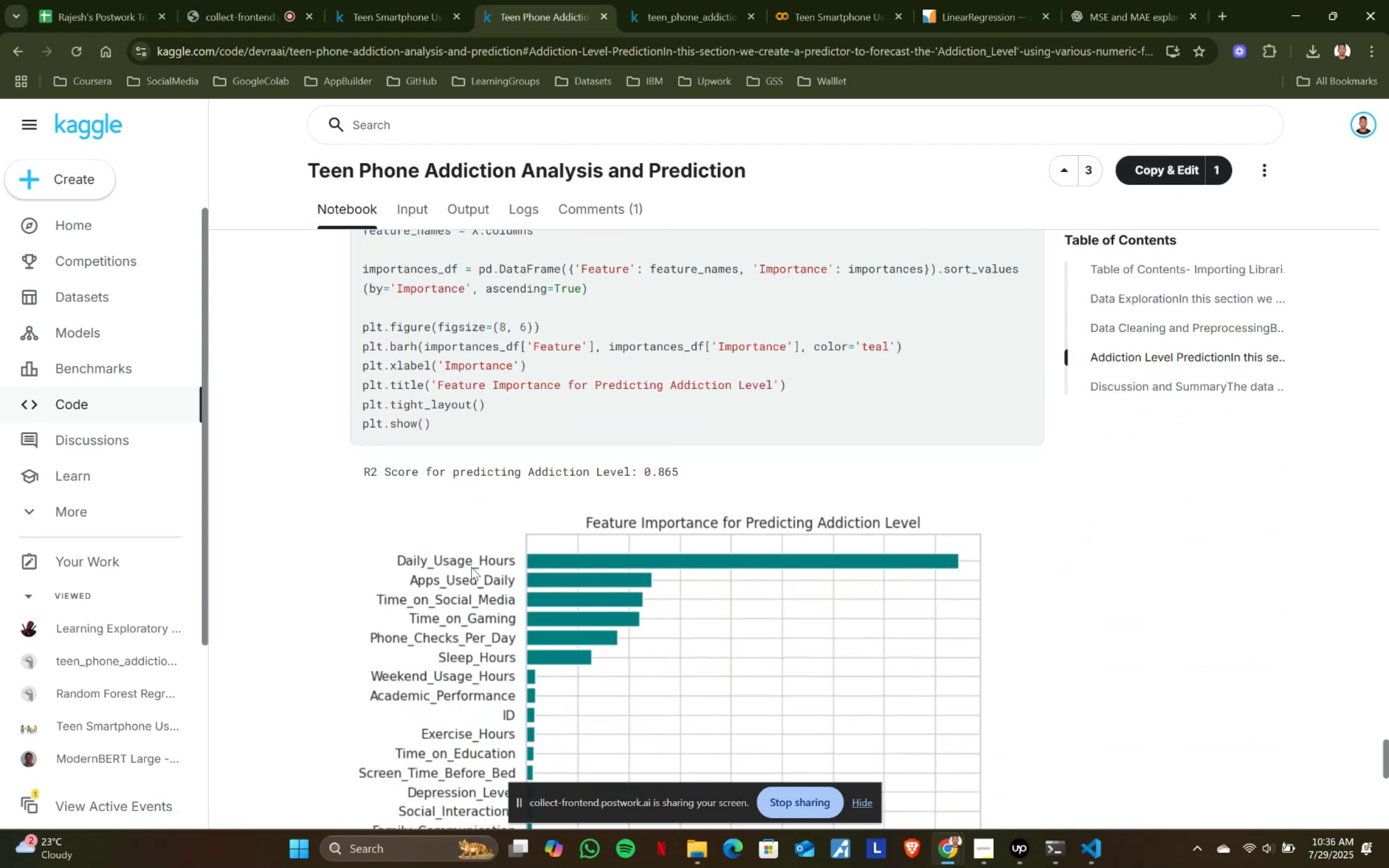 
scroll: coordinate [515, 505], scroll_direction: up, amount: 23.0
 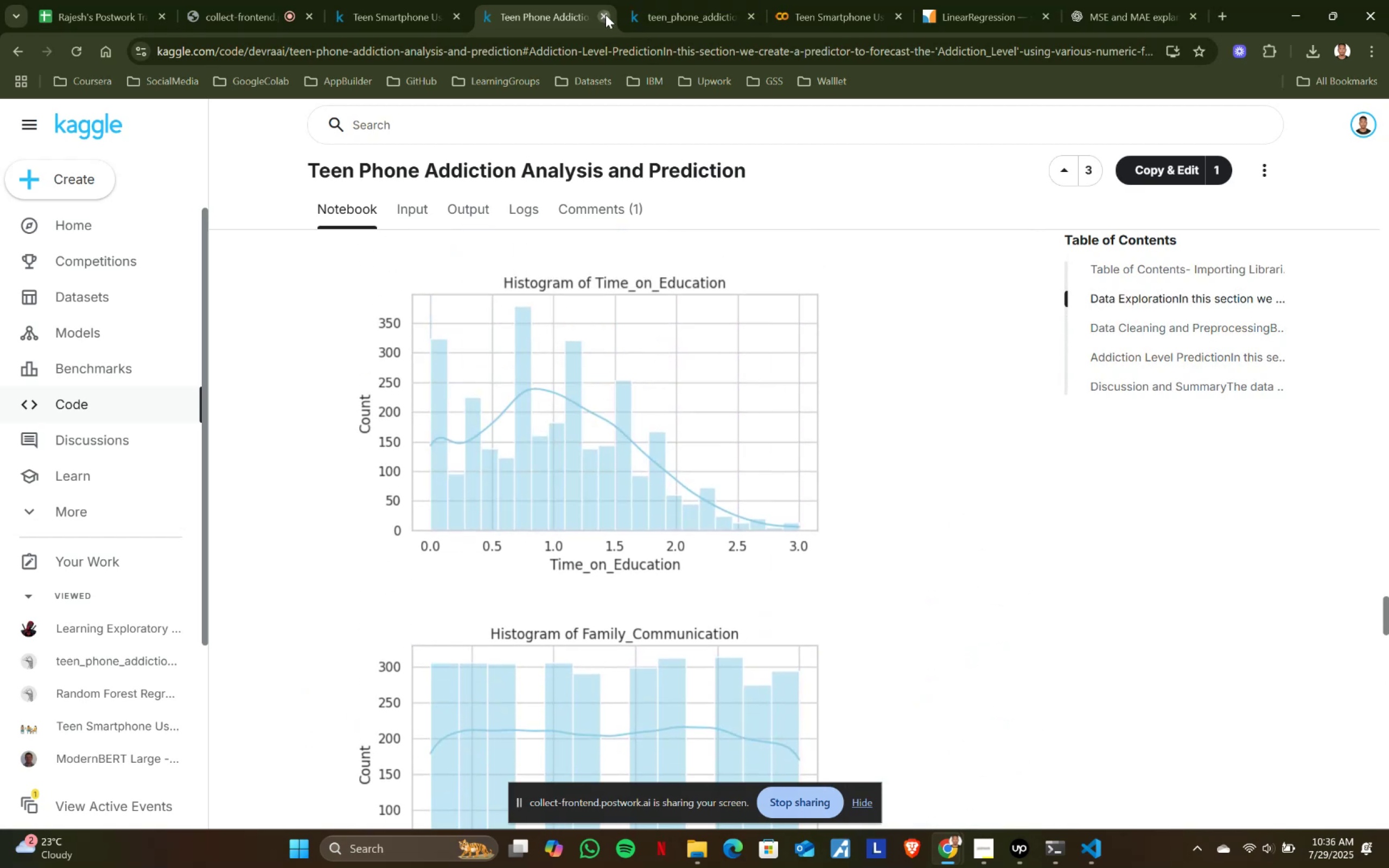 
left_click([606, 15])
 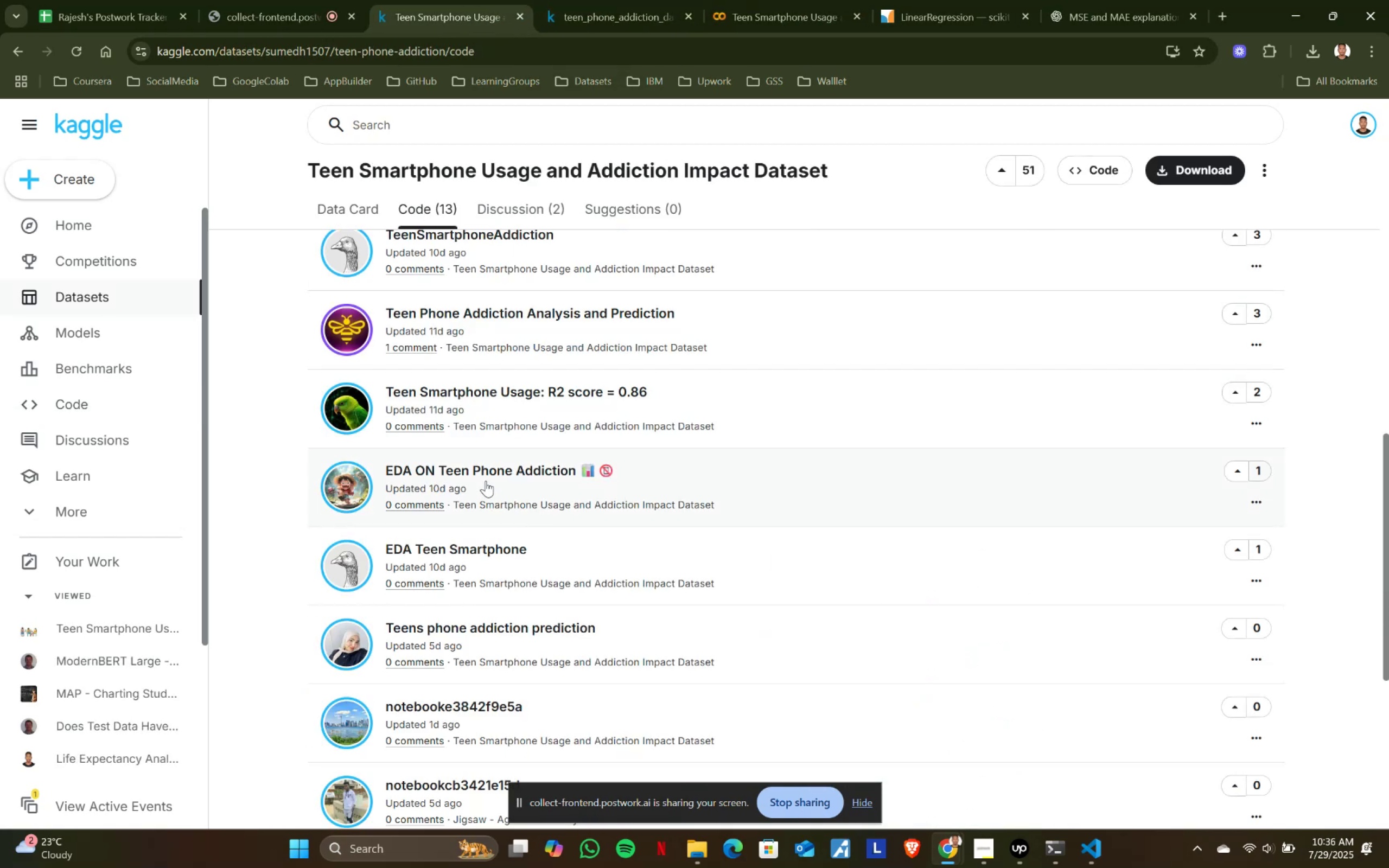 
scroll: coordinate [493, 548], scroll_direction: down, amount: 4.0
 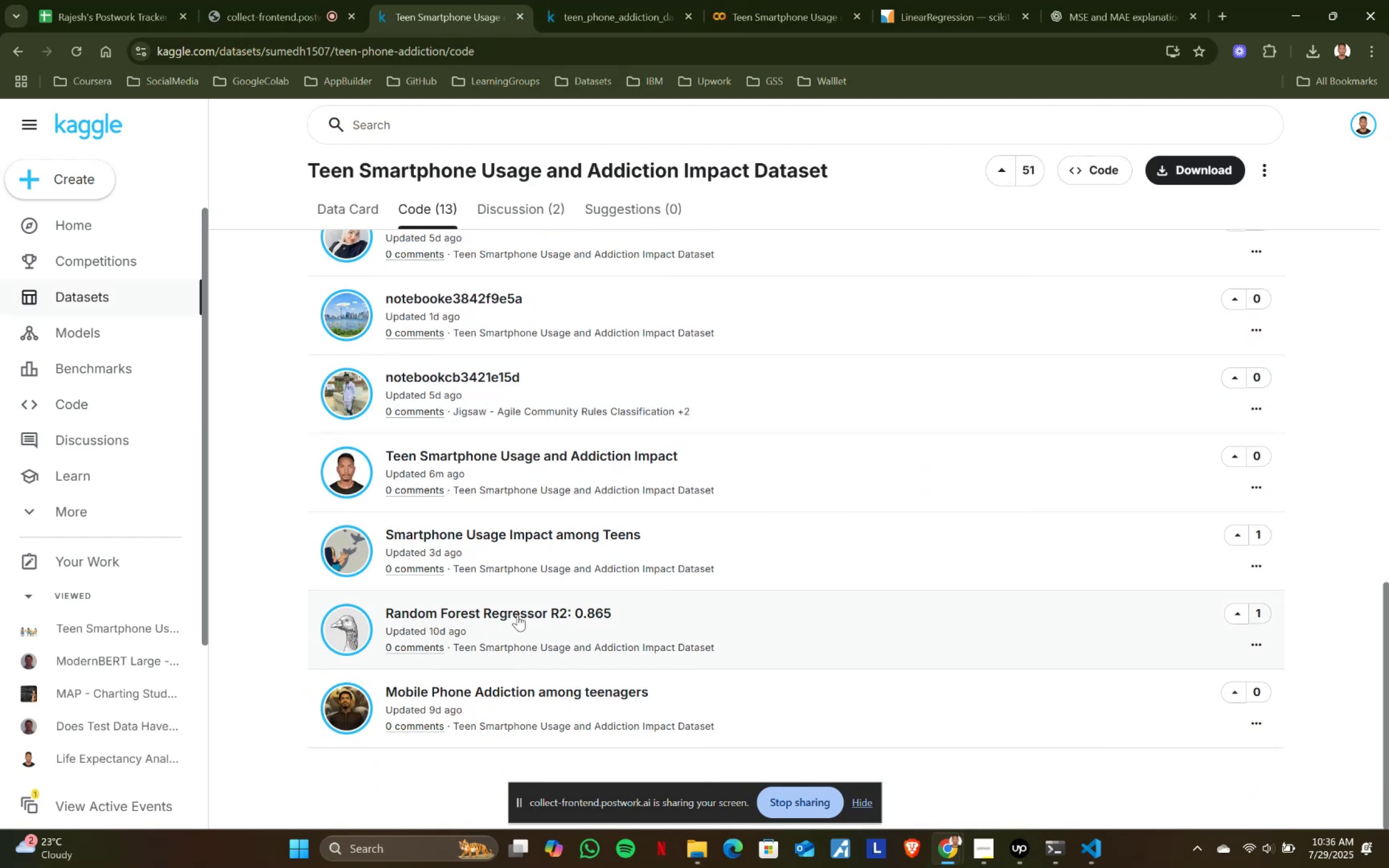 
left_click([518, 615])
 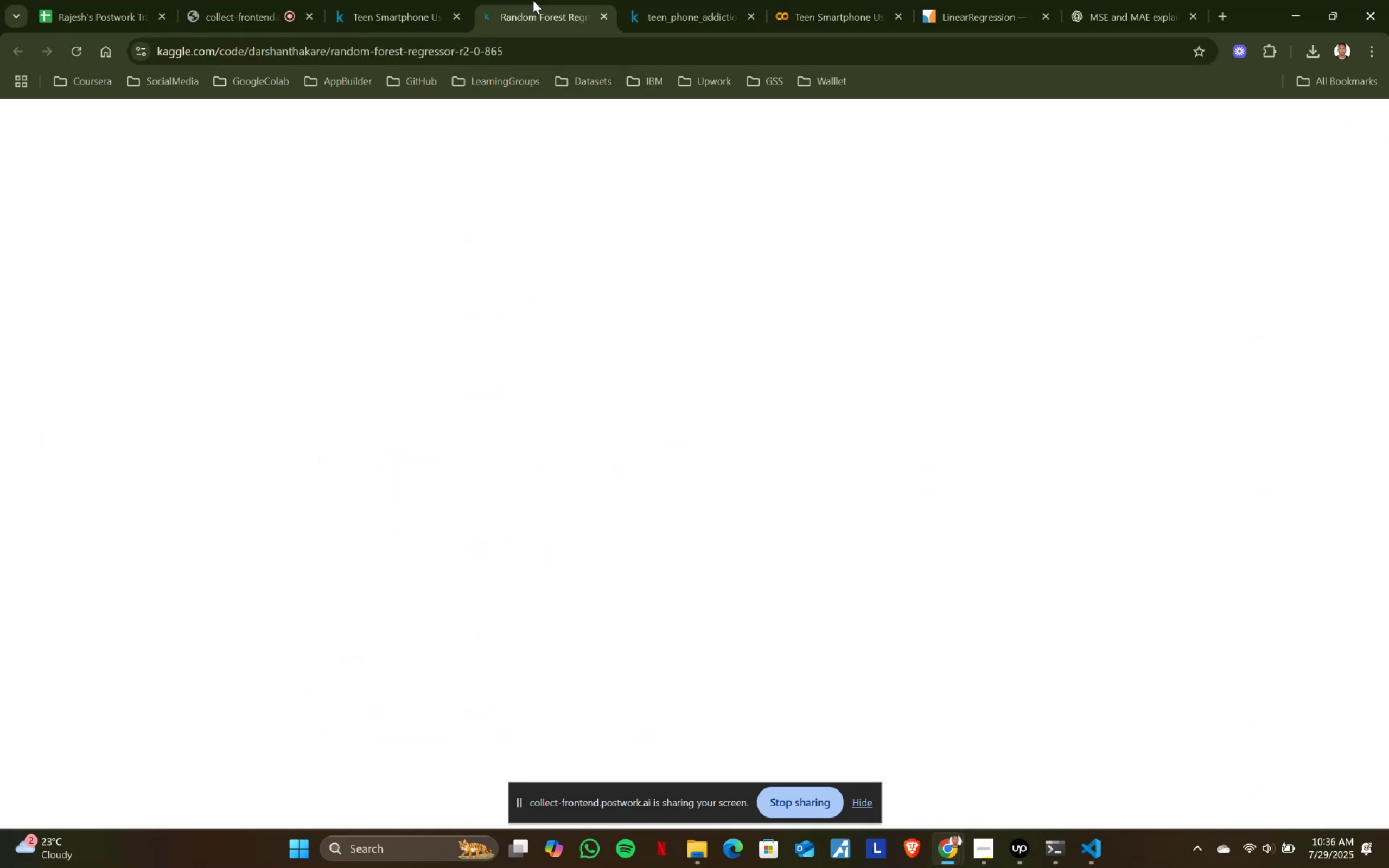 
mouse_move([543, 6])
 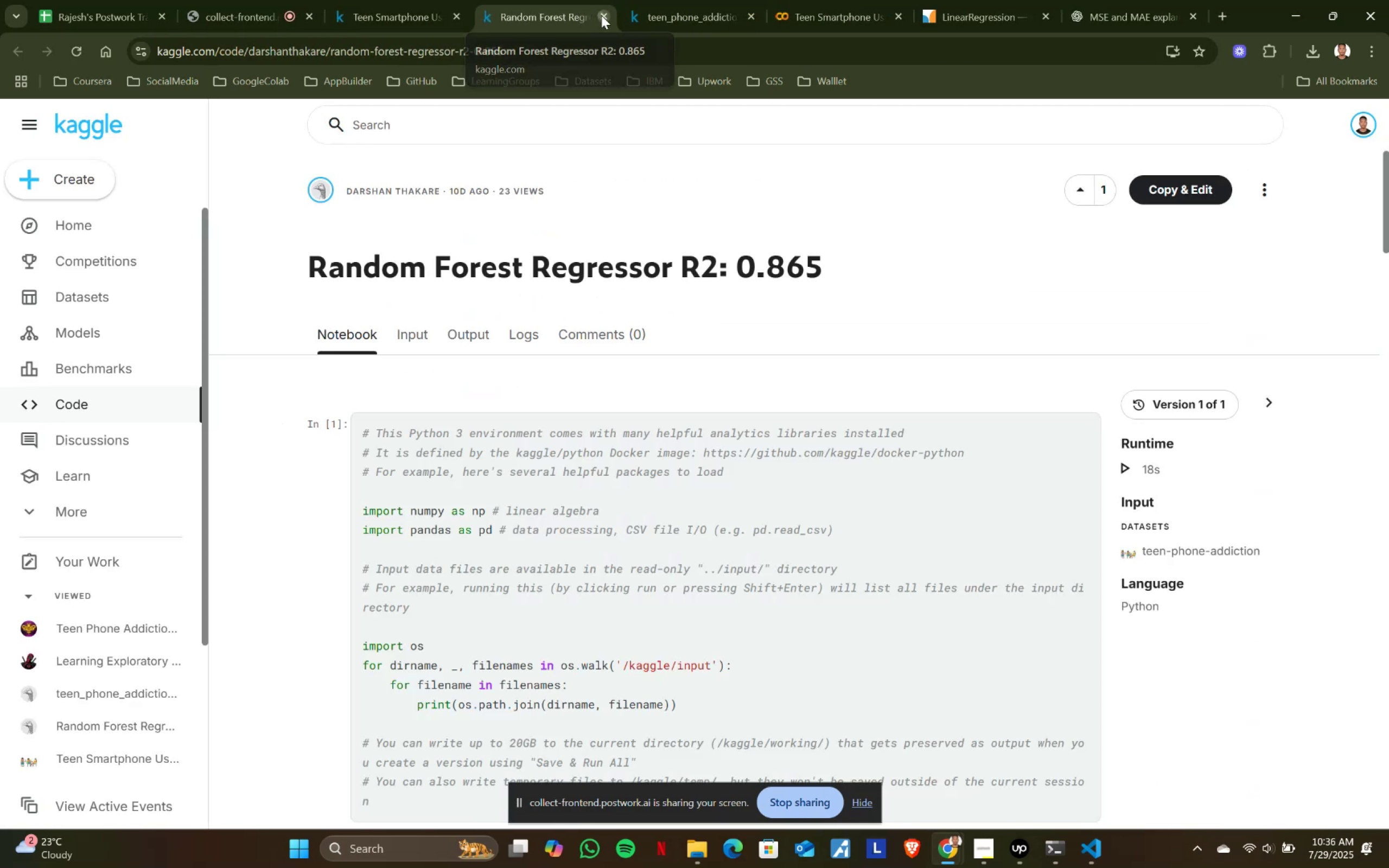 
left_click([601, 15])
 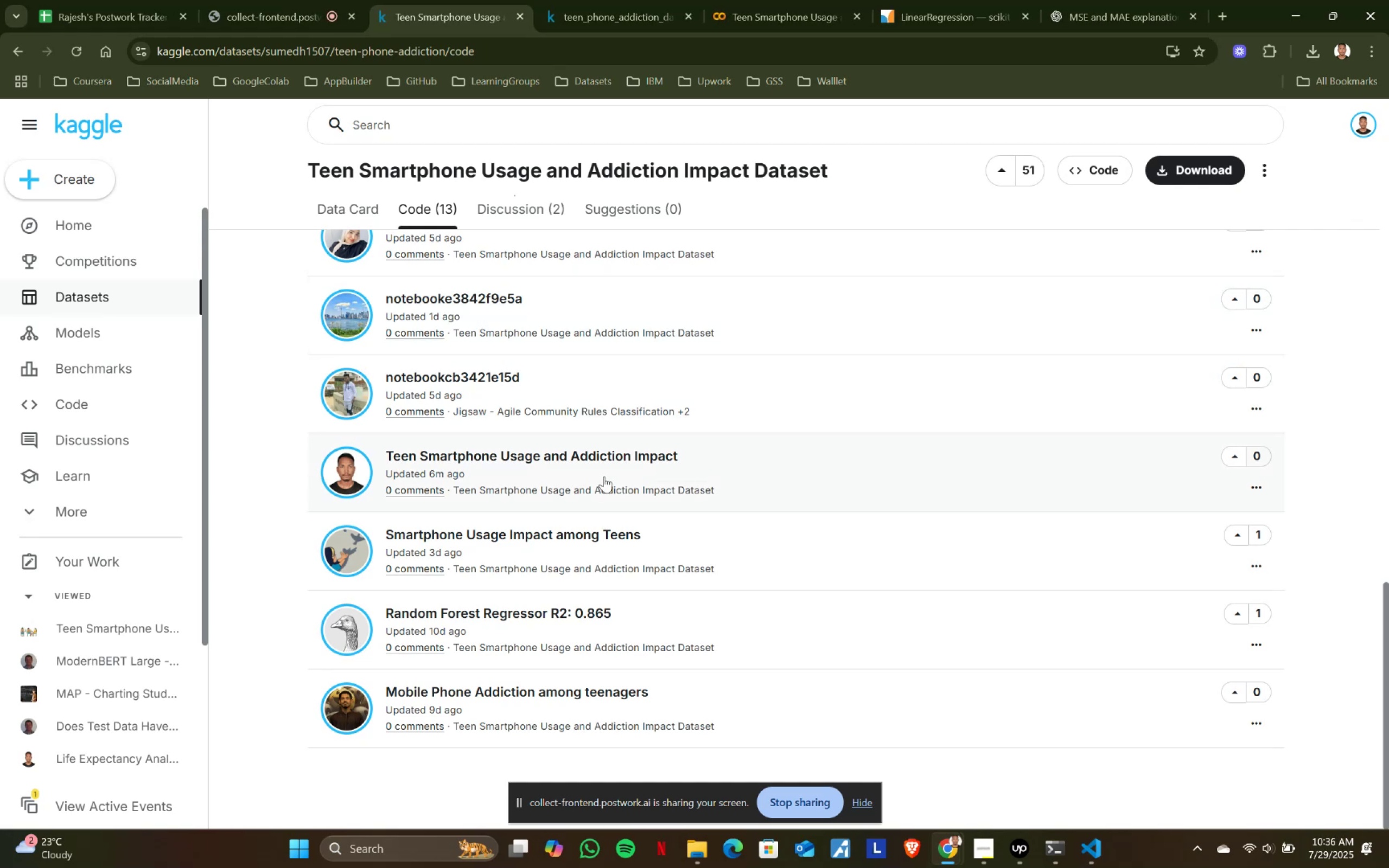 
scroll: coordinate [106, 344], scroll_direction: up, amount: 26.0
 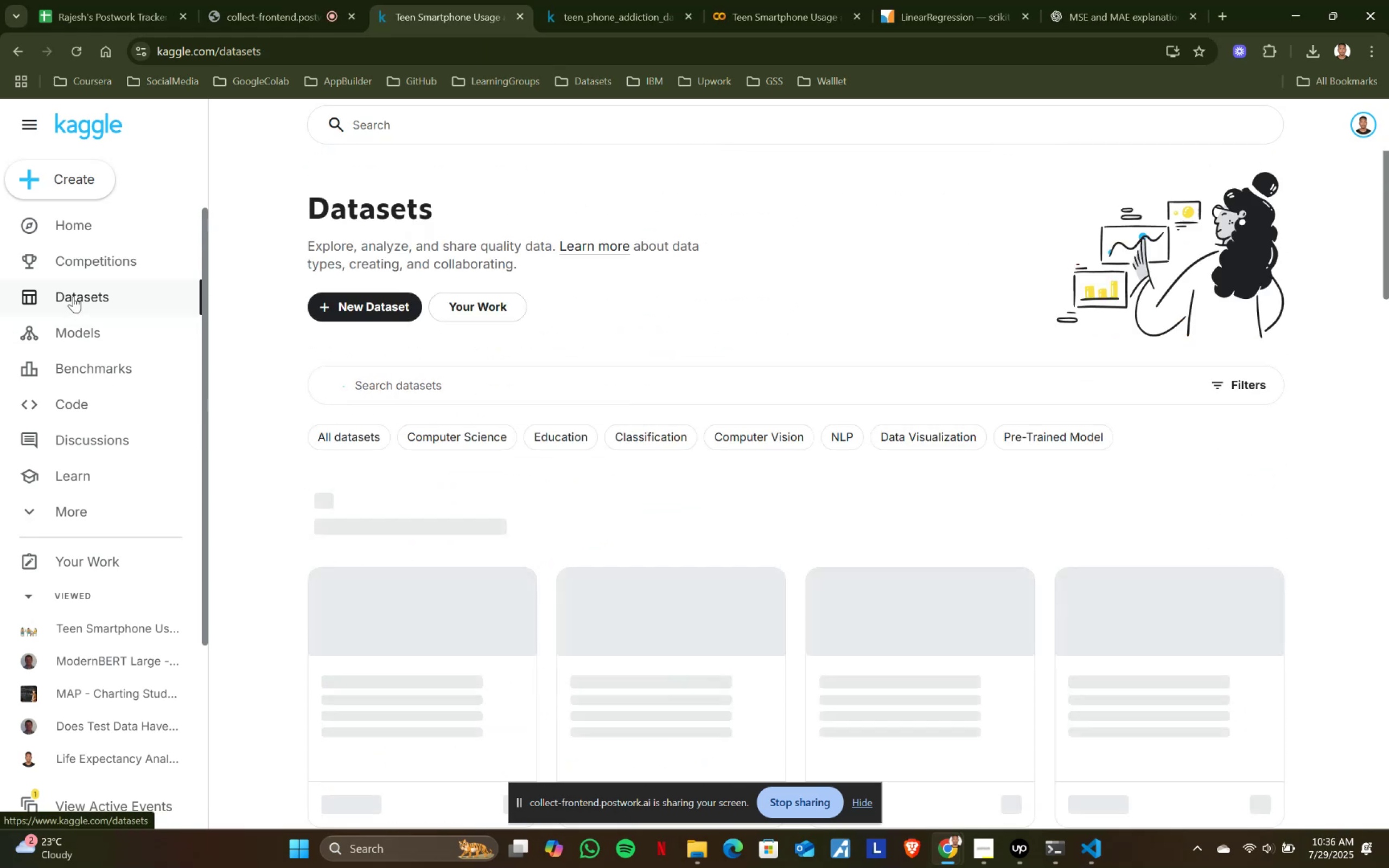 
left_click([73, 296])
 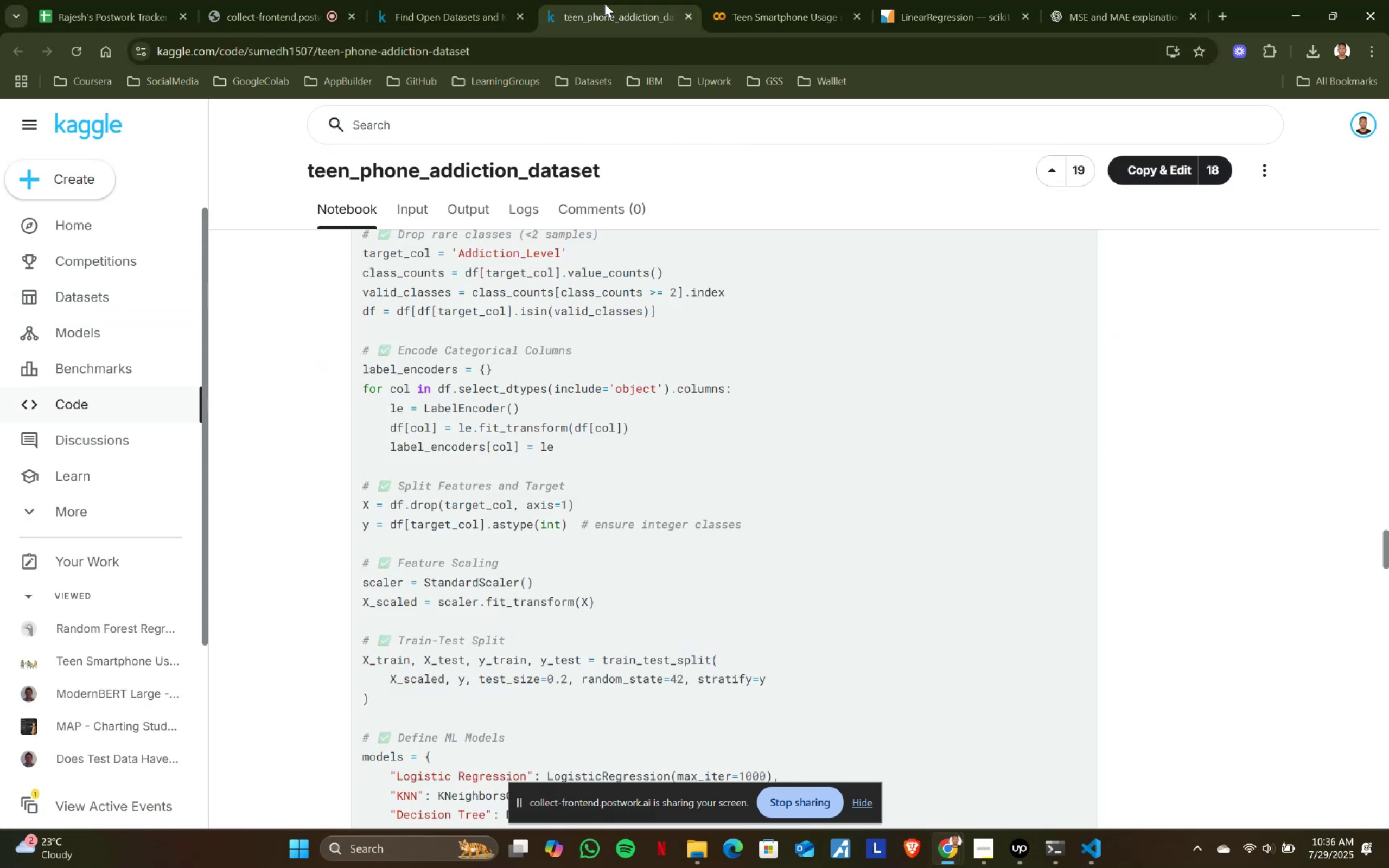 
left_click([604, 3])
 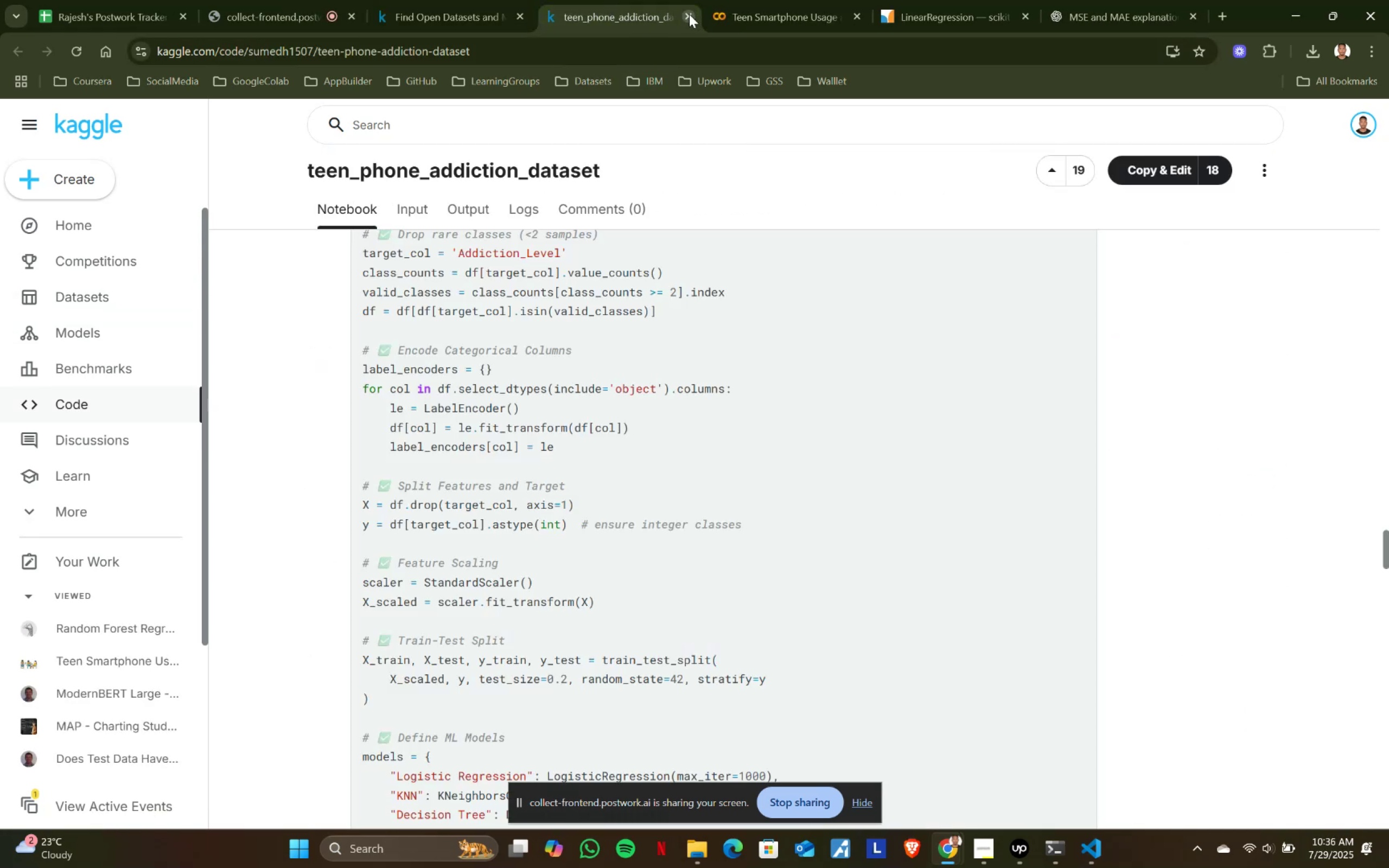 
left_click([689, 14])
 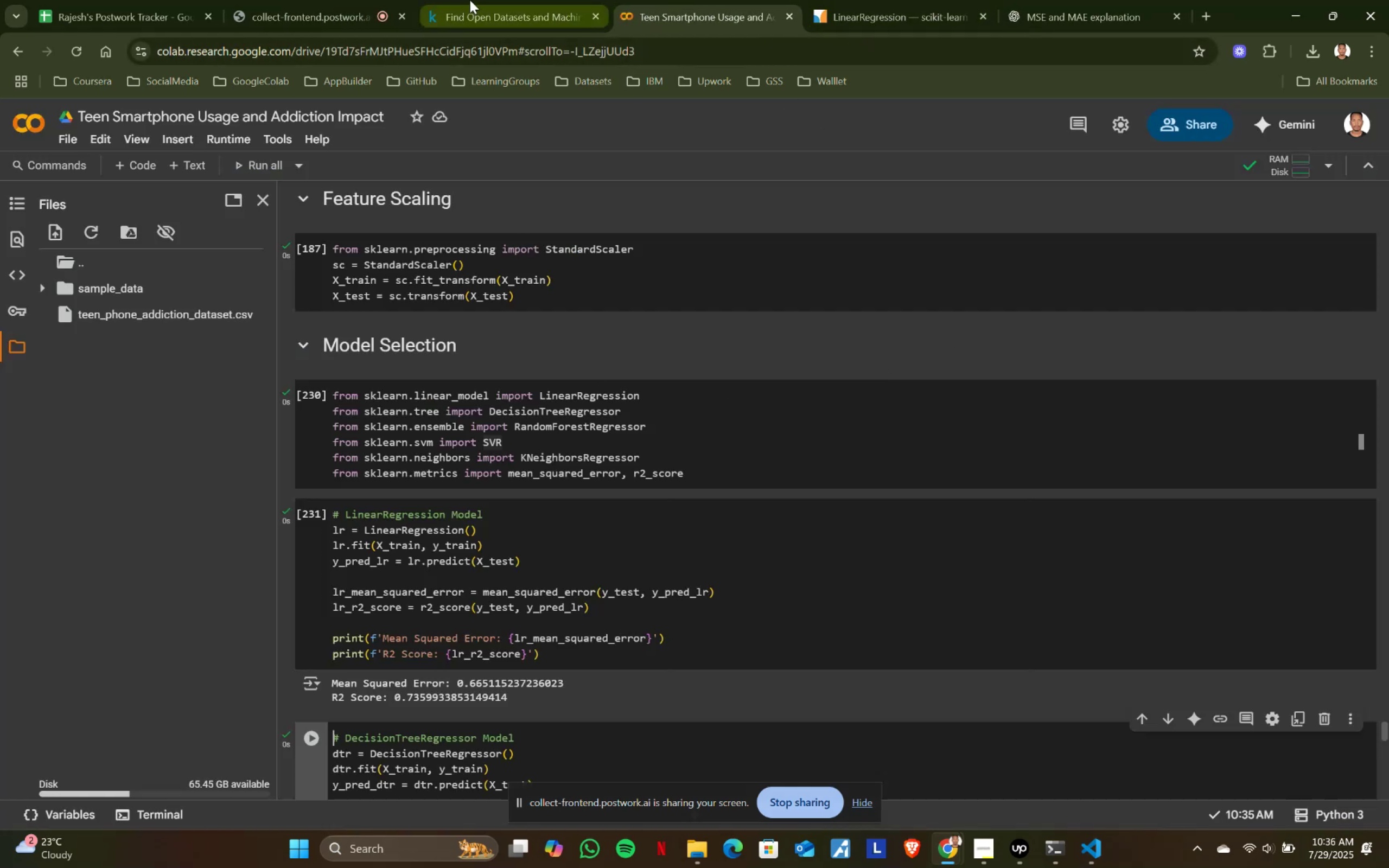 
left_click([325, 0])
 